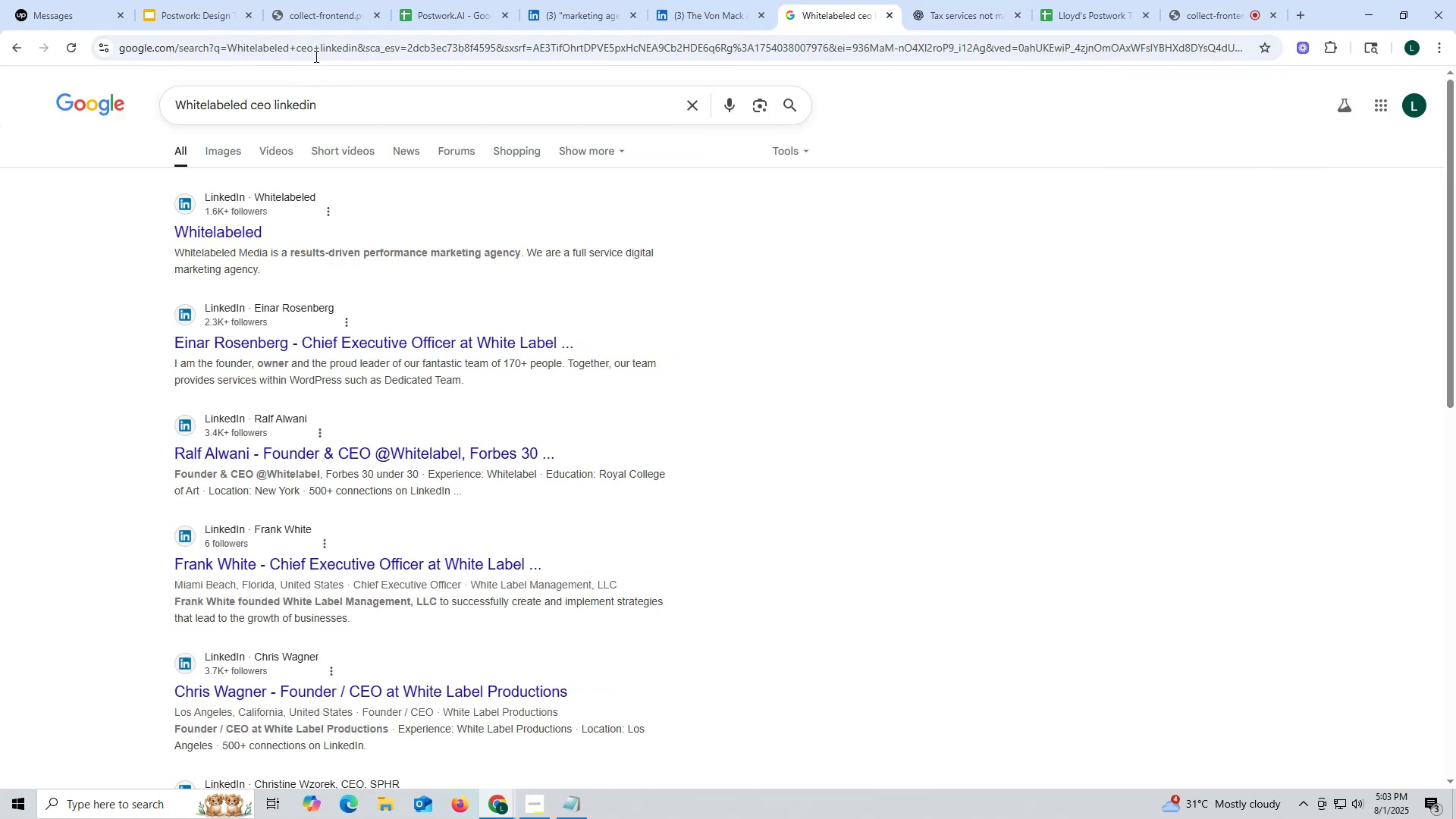 
key(Control+ControlLeft)
 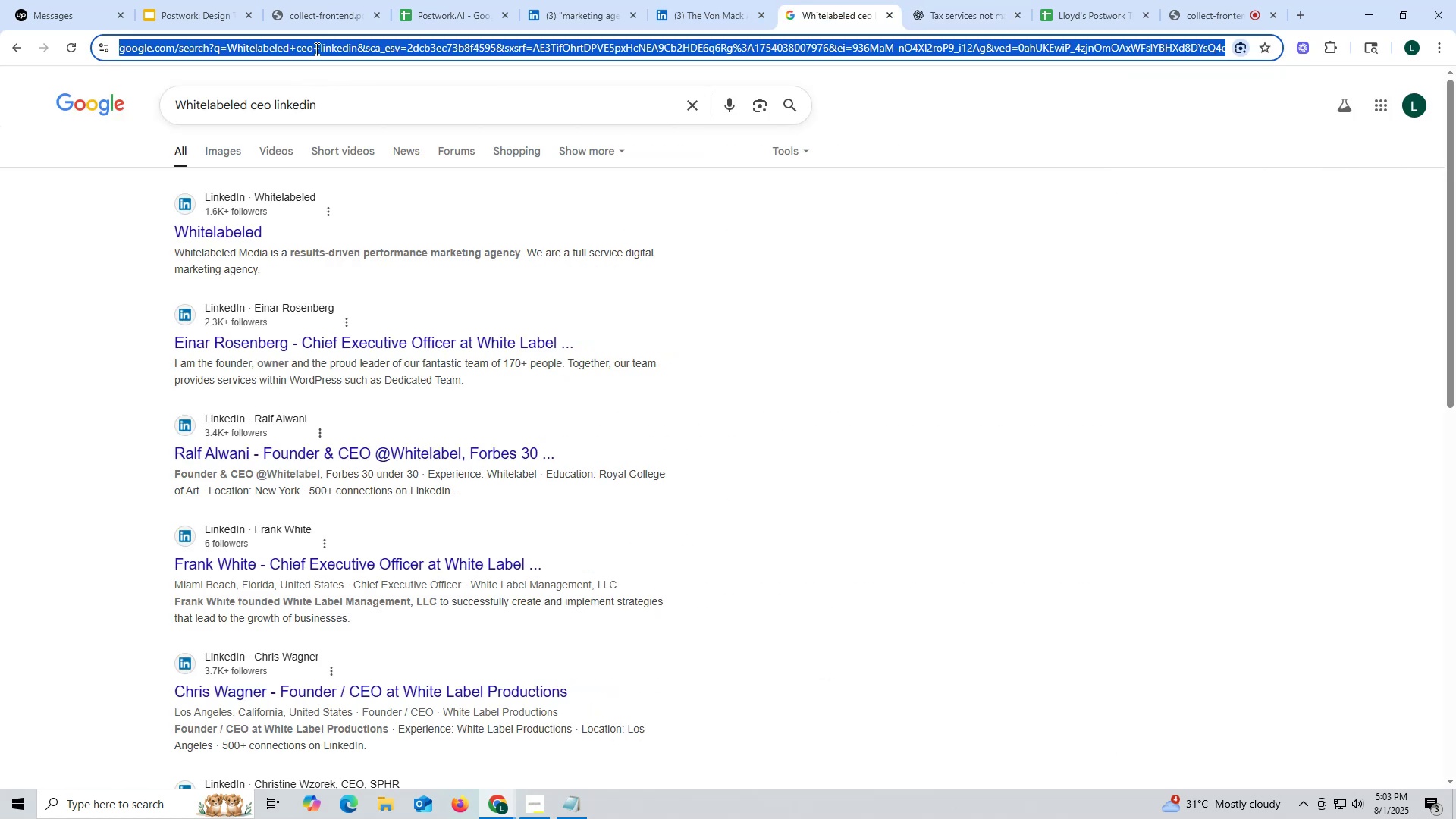 
left_click([315, 49])
 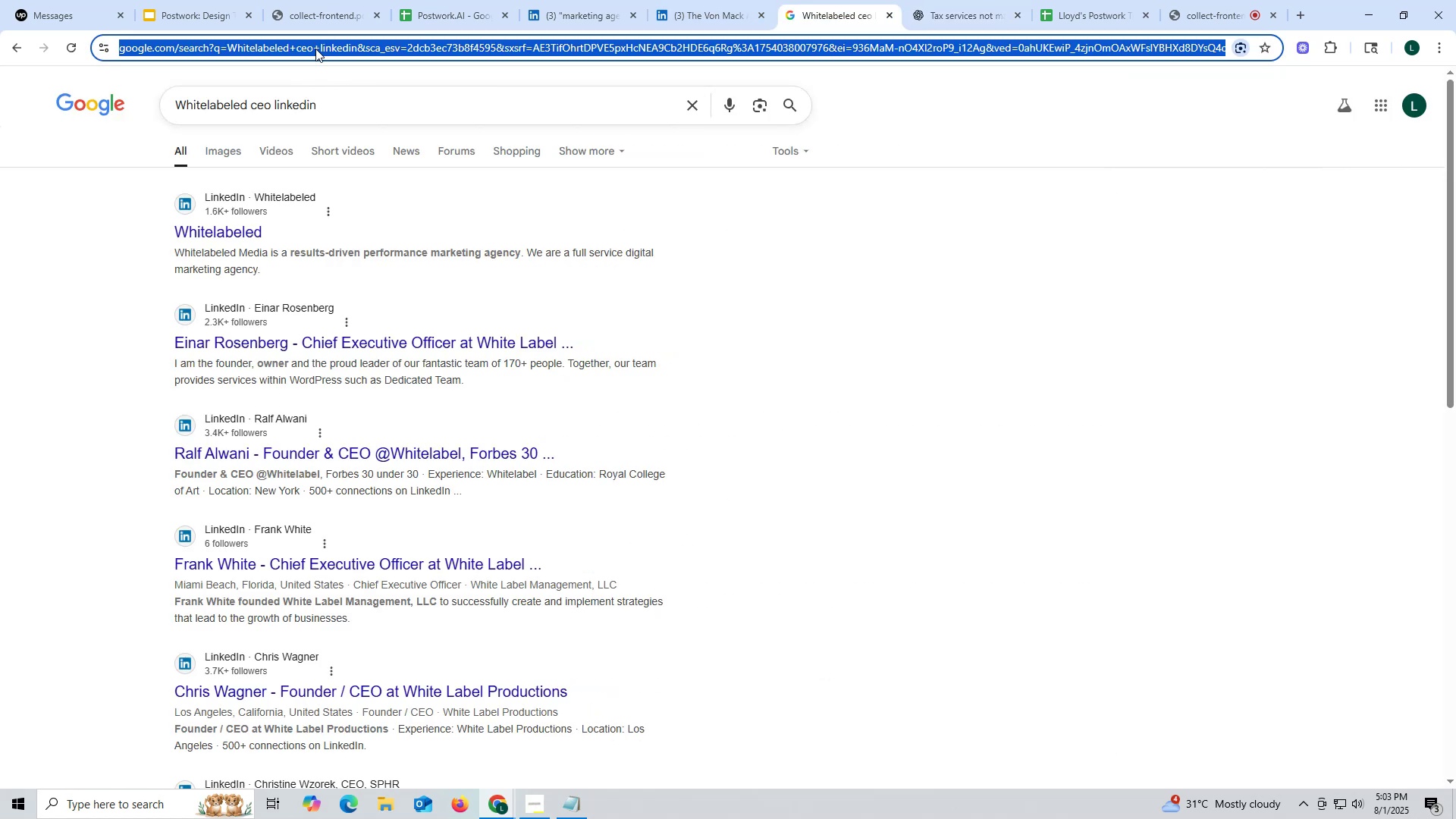 
key(Control+V)
 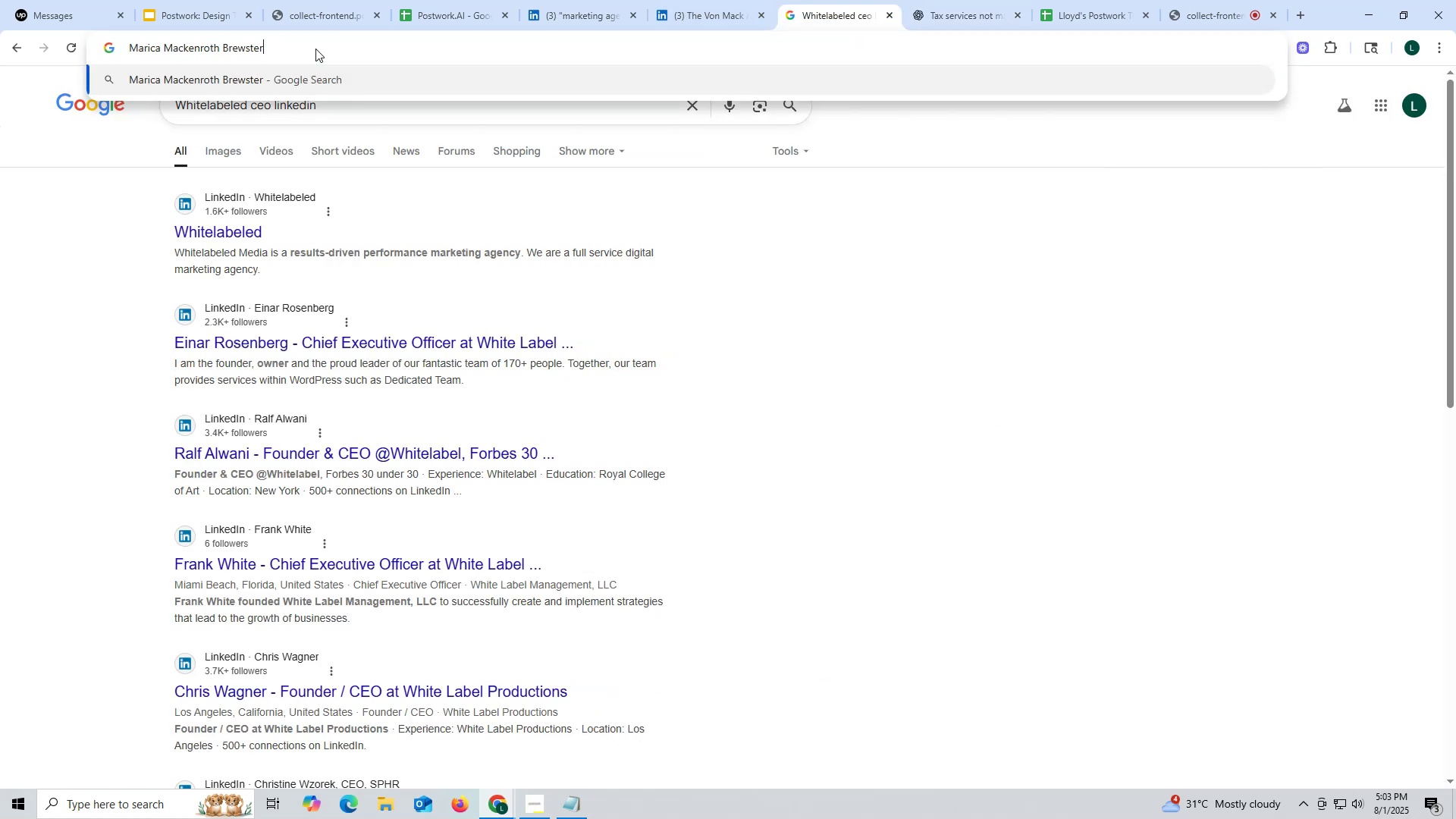 
key(Space)
 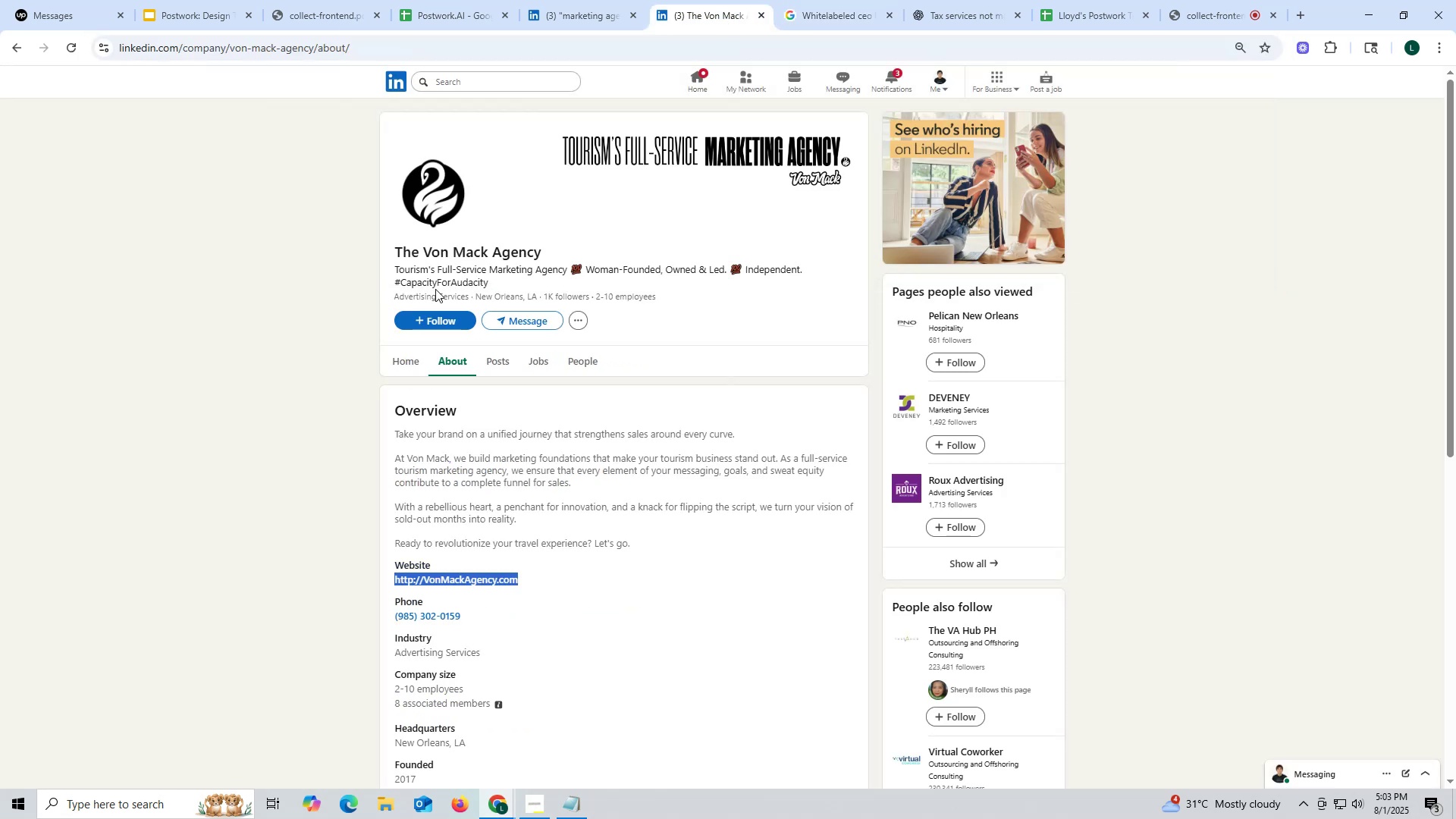 
left_click_drag(start_coordinate=[383, 249], to_coordinate=[548, 249])
 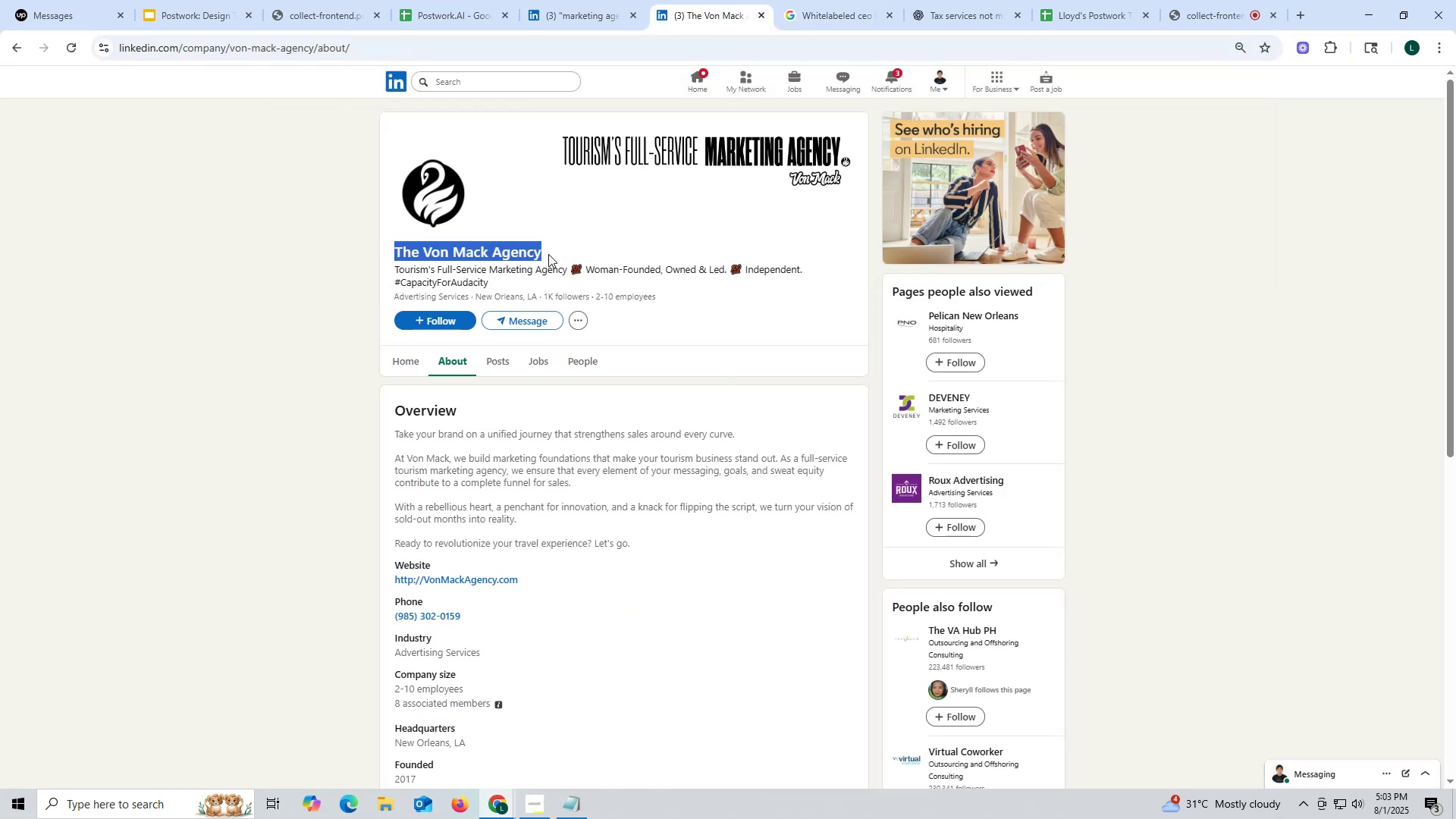 
key(Control+ControlLeft)
 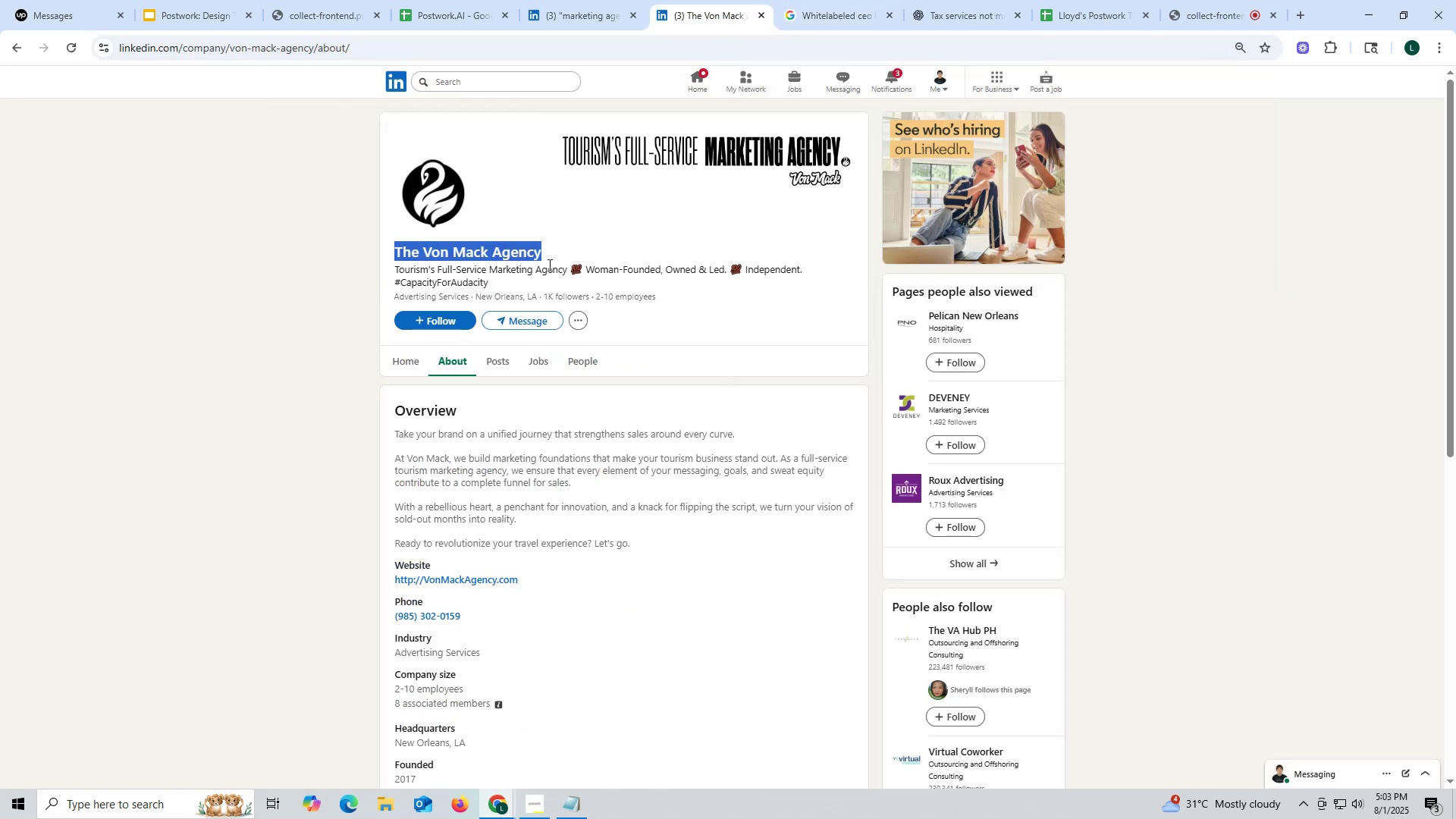 
key(Control+C)
 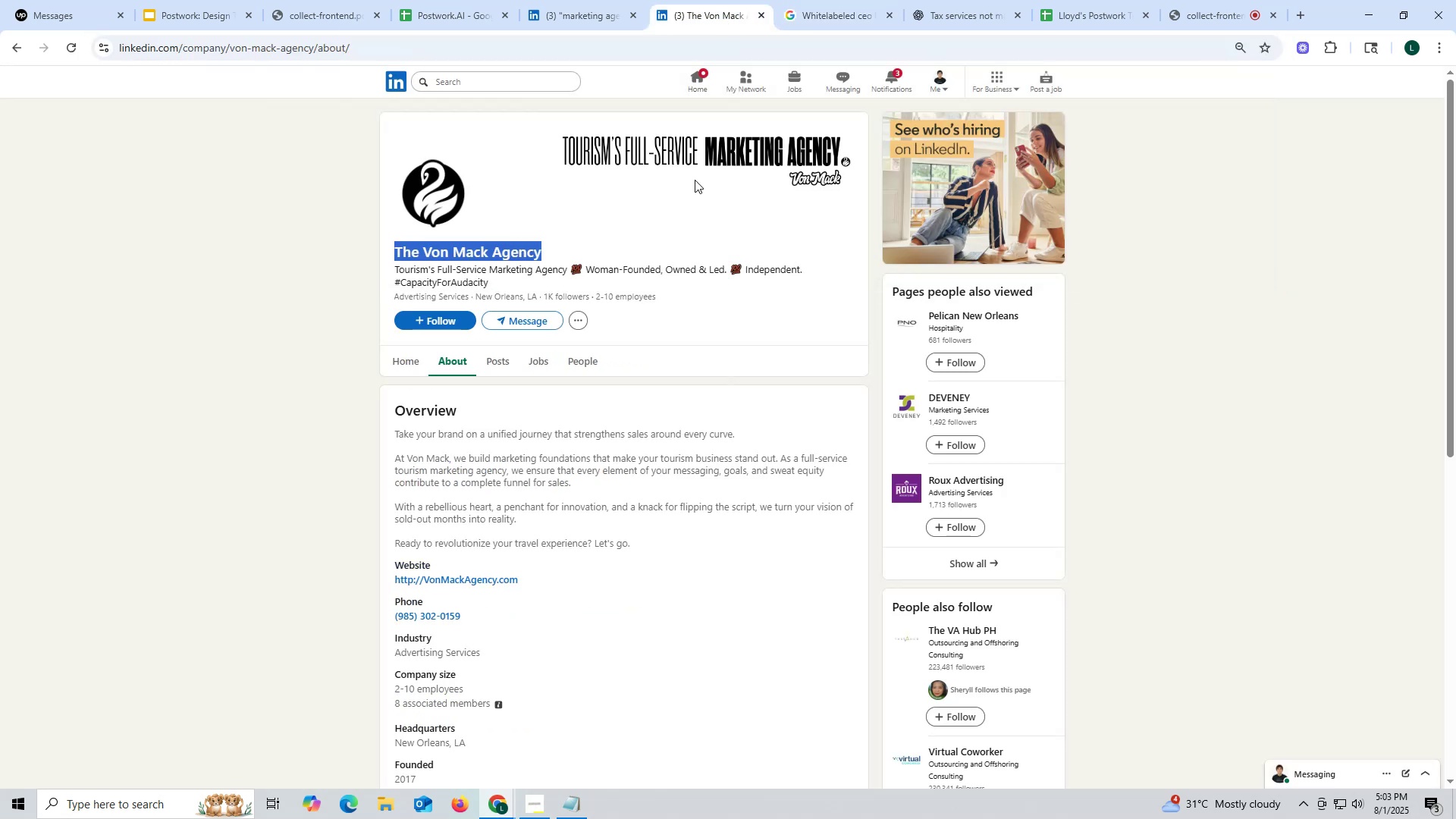 
key(Control+ControlLeft)
 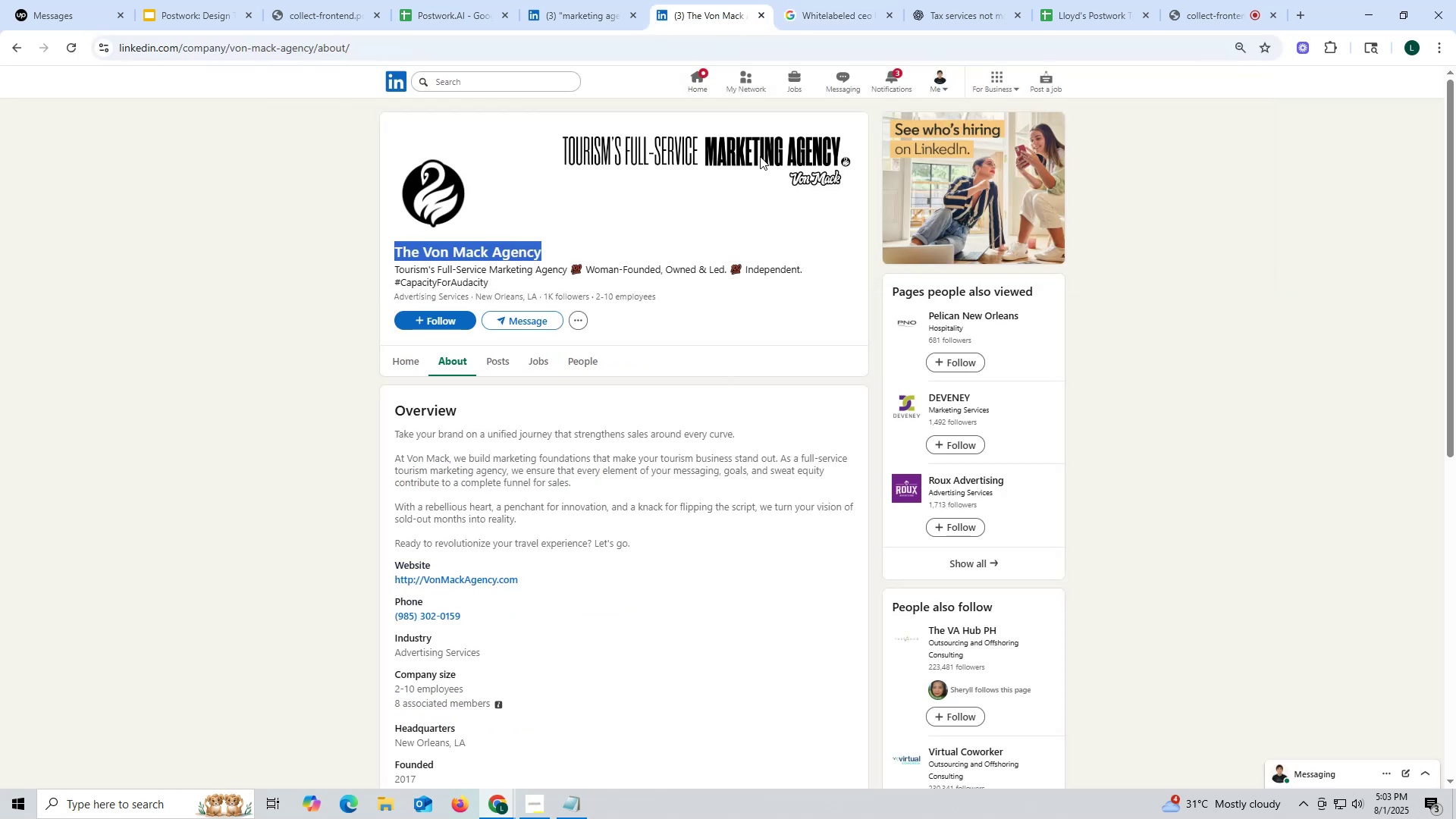 
key(Control+C)
 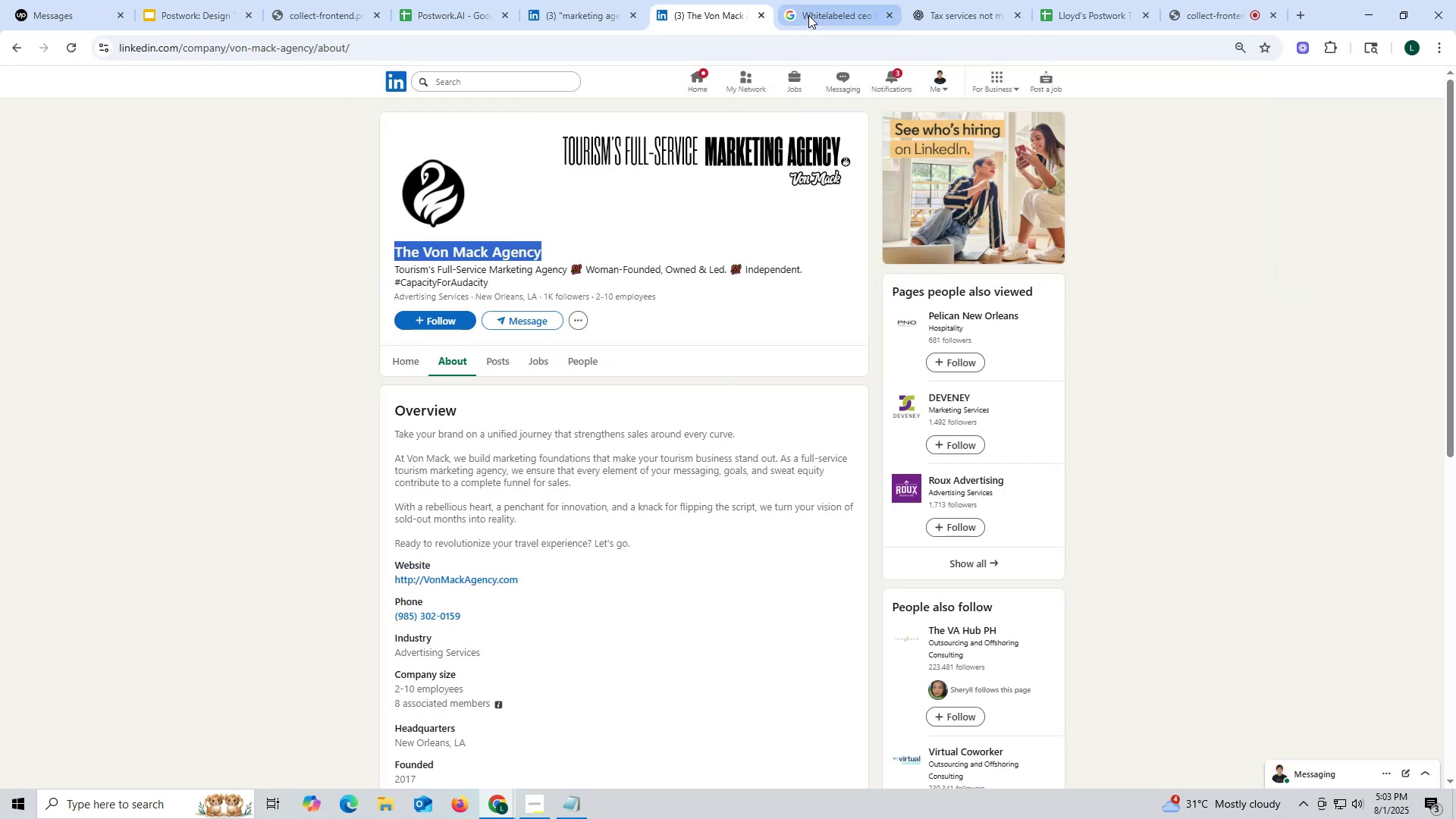 
left_click([808, 15])
 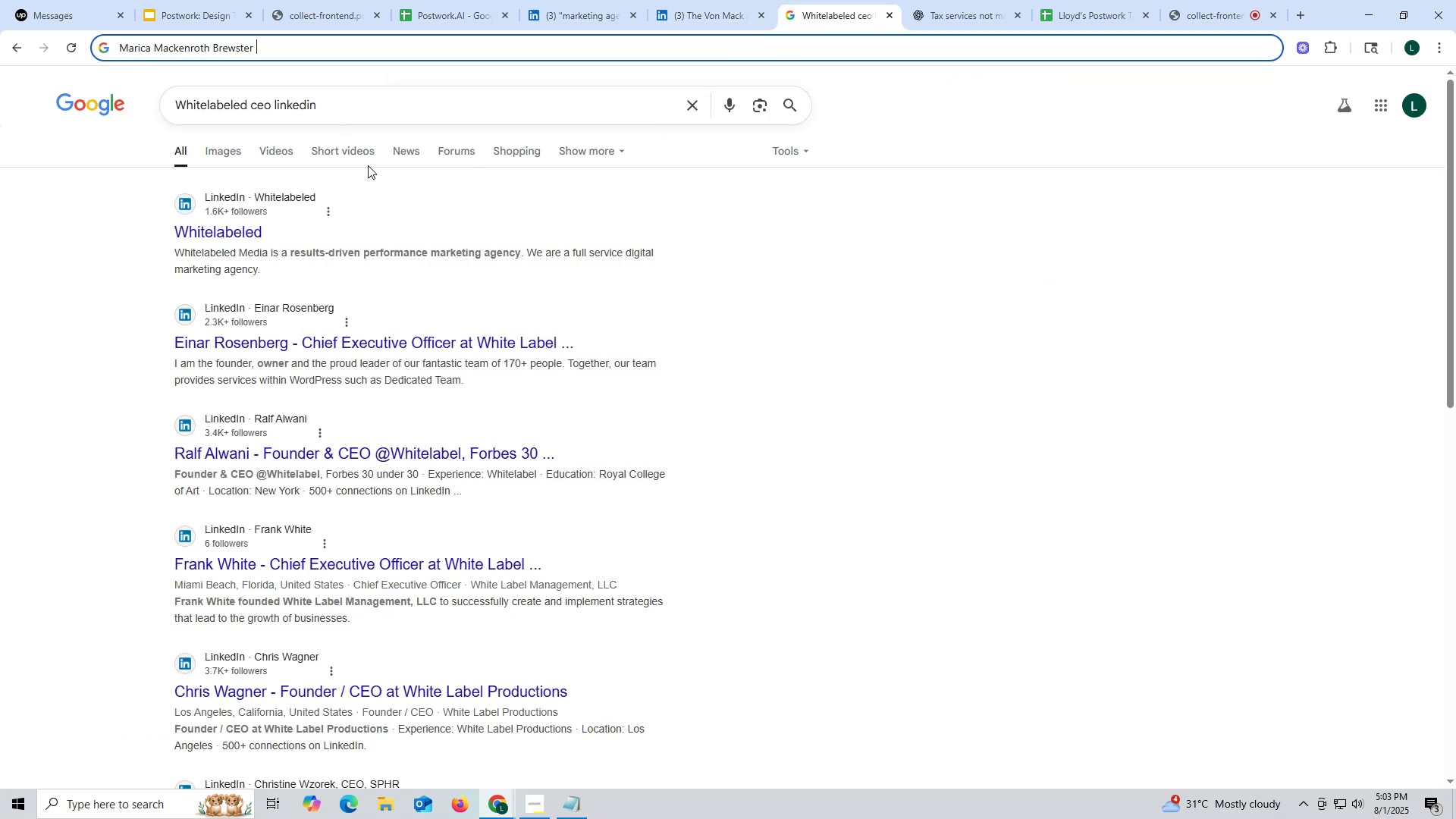 
key(Control+V)
 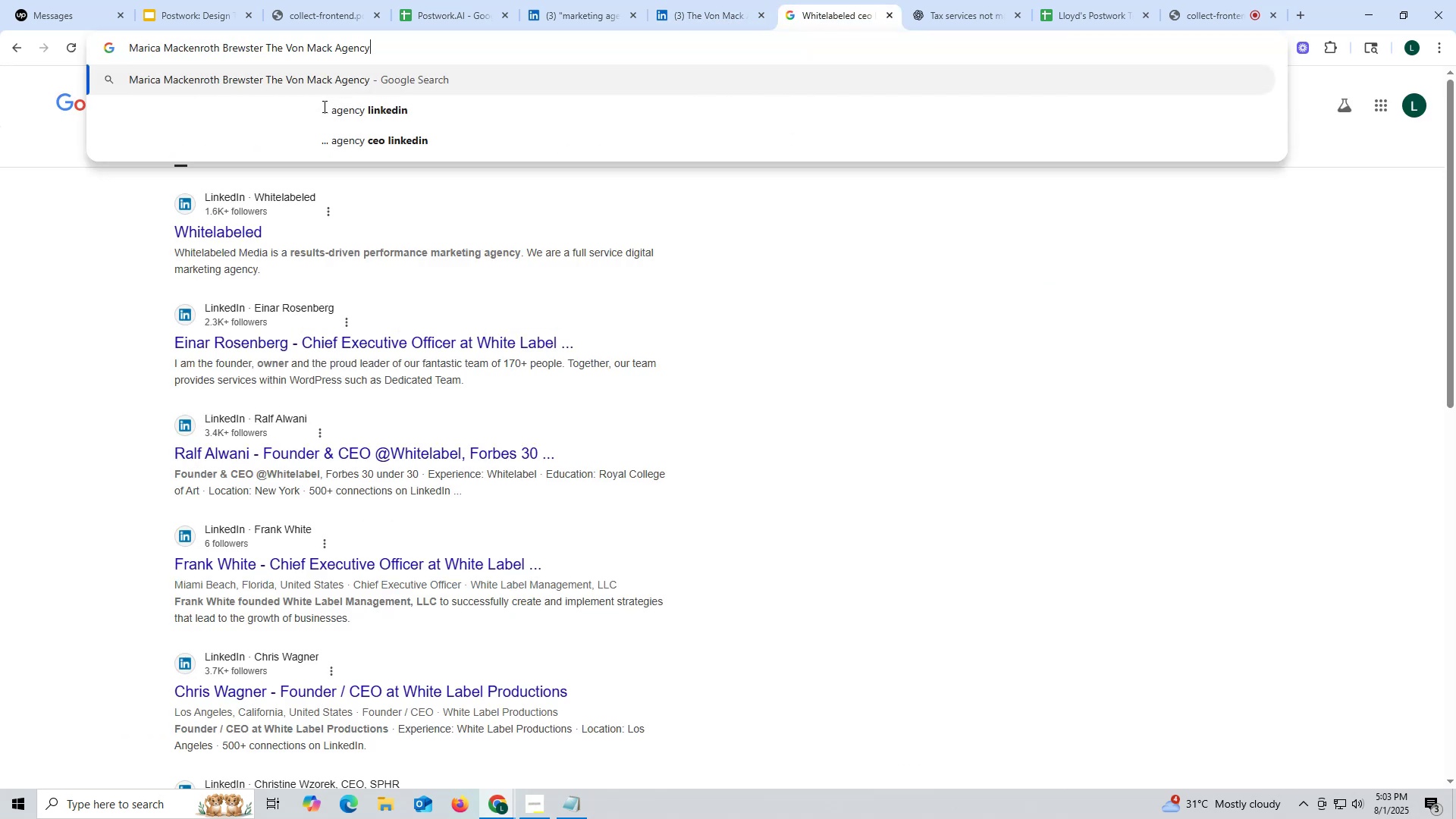 
type( lin)
 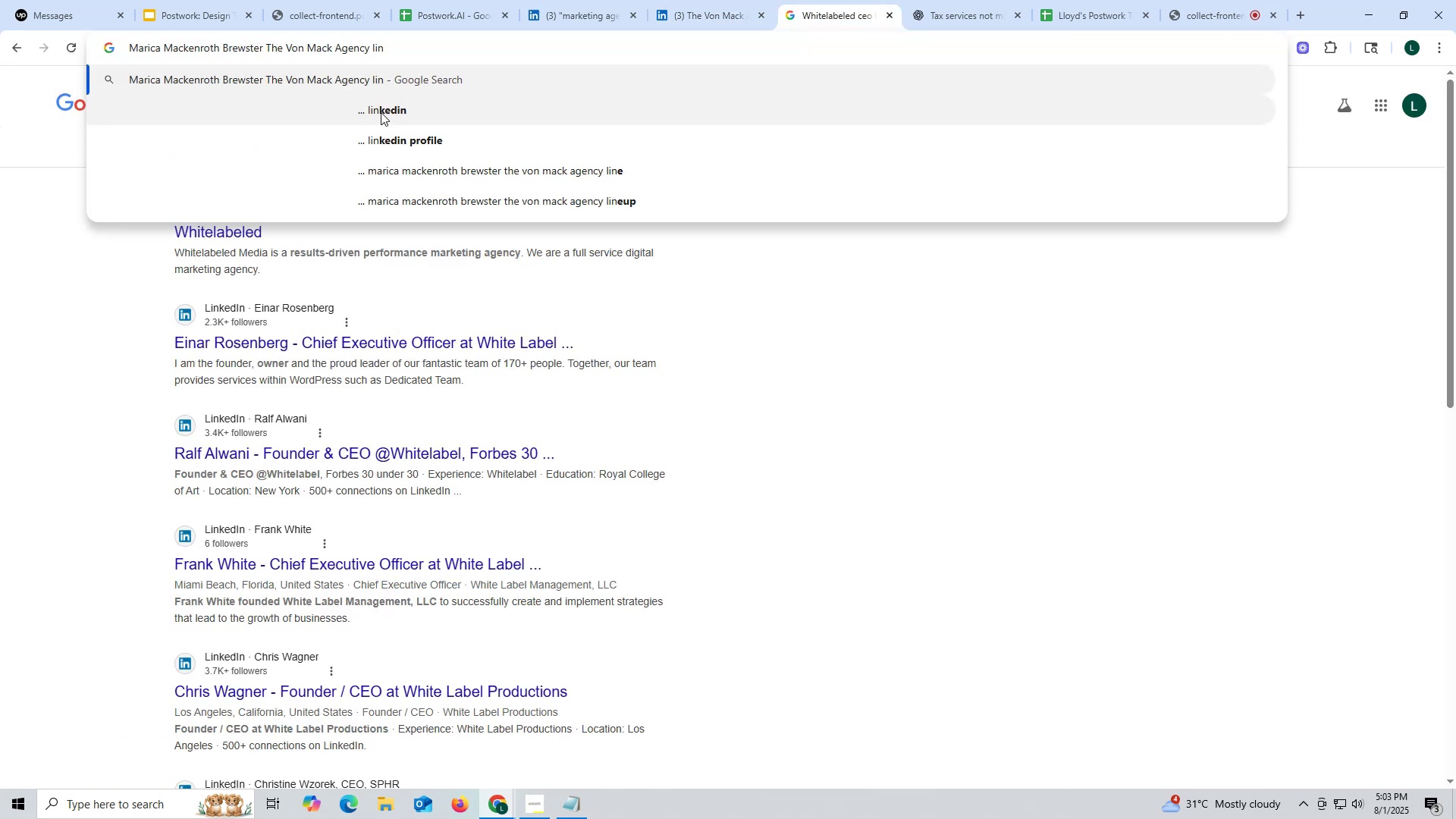 
left_click([384, 110])
 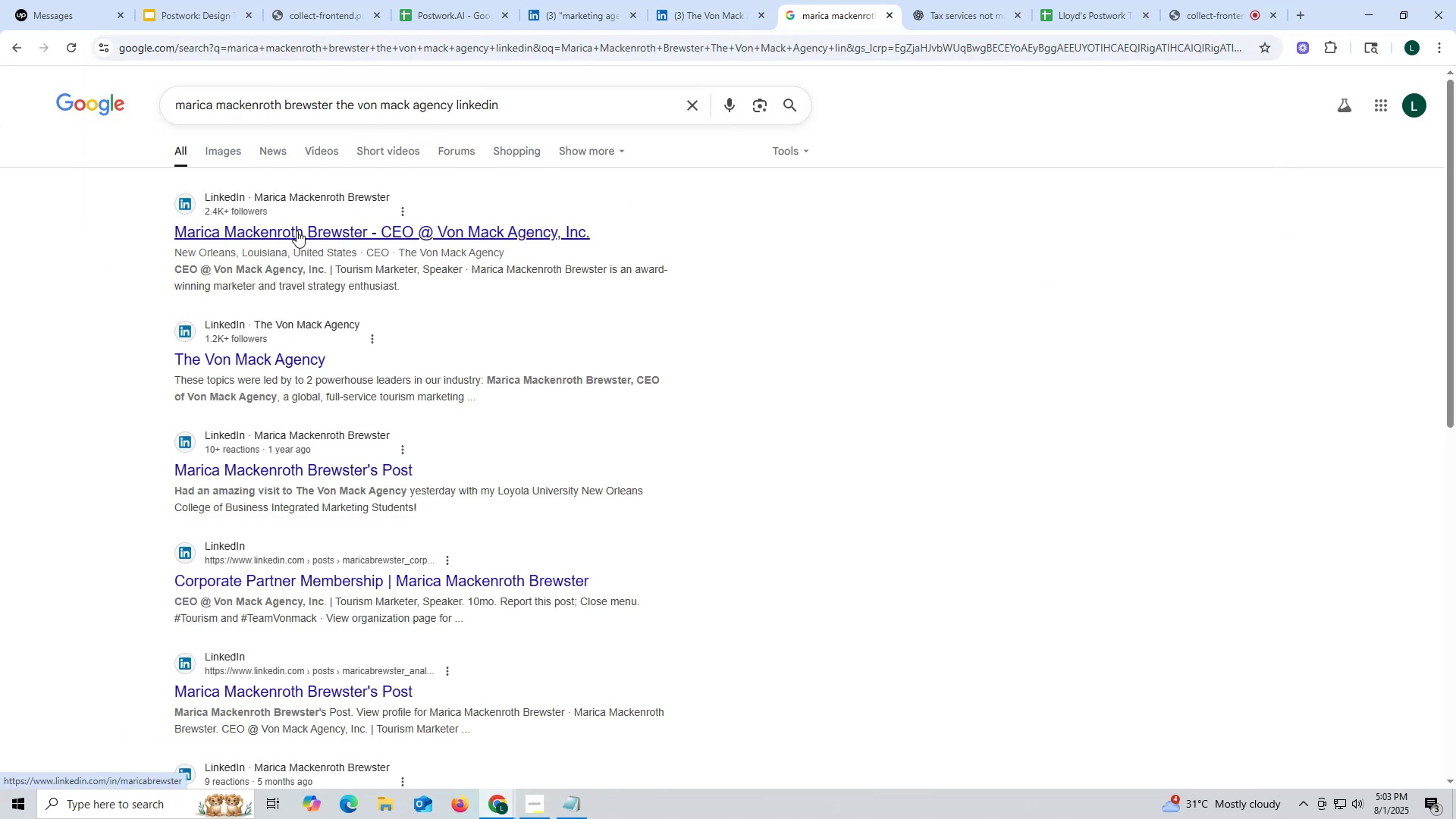 
left_click([300, 228])
 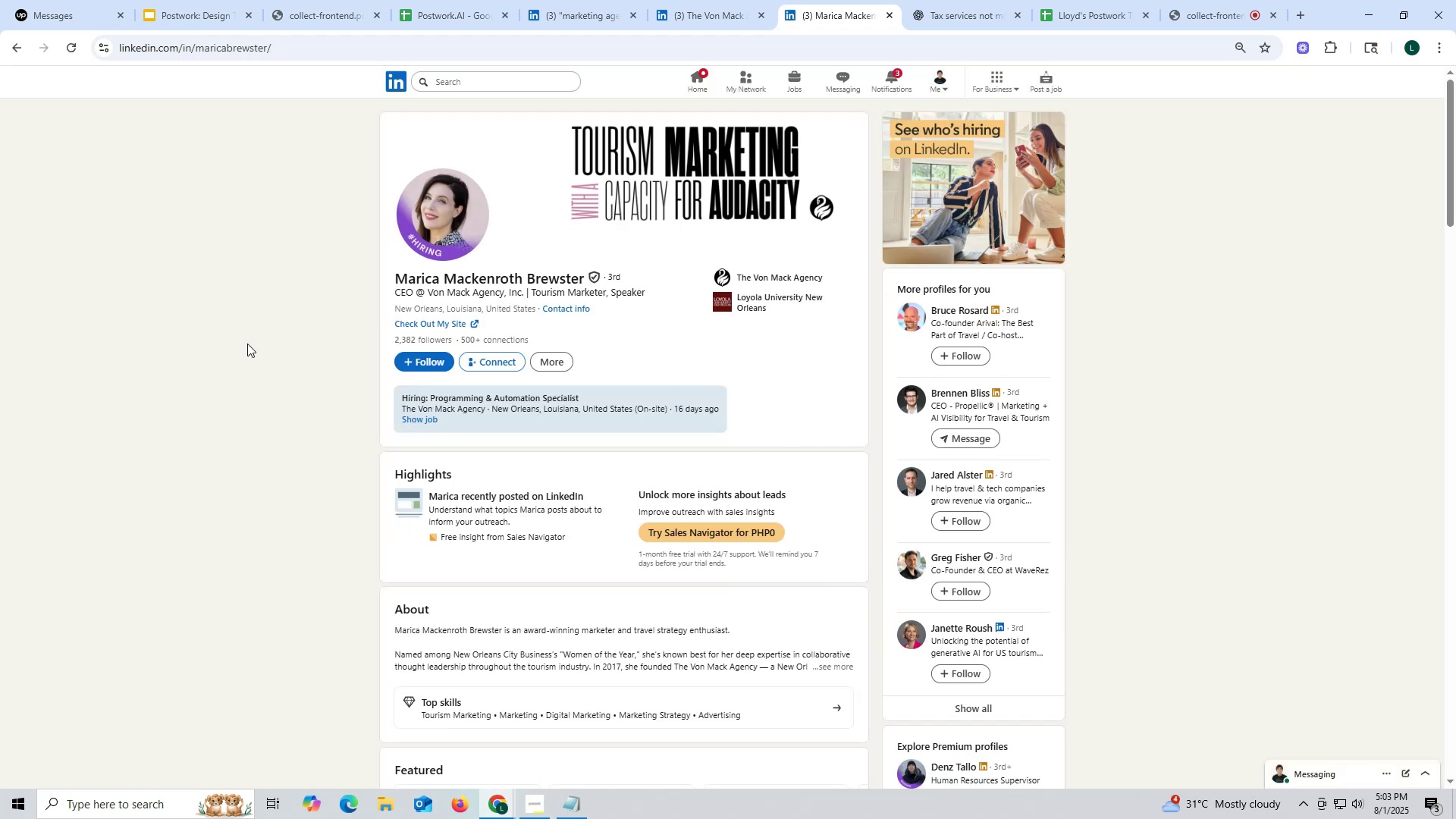 
wait(9.7)
 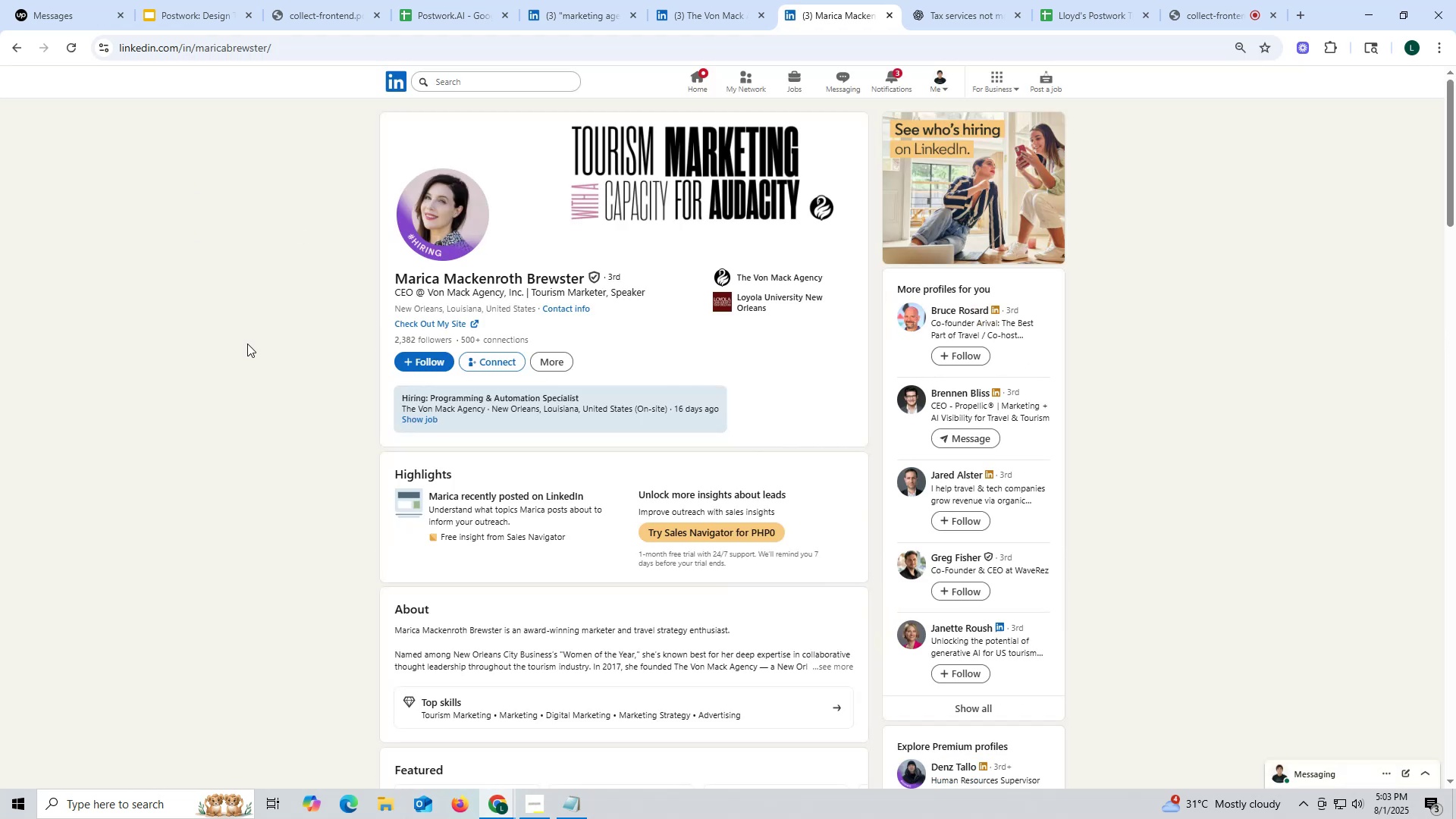 
left_click([702, 24])
 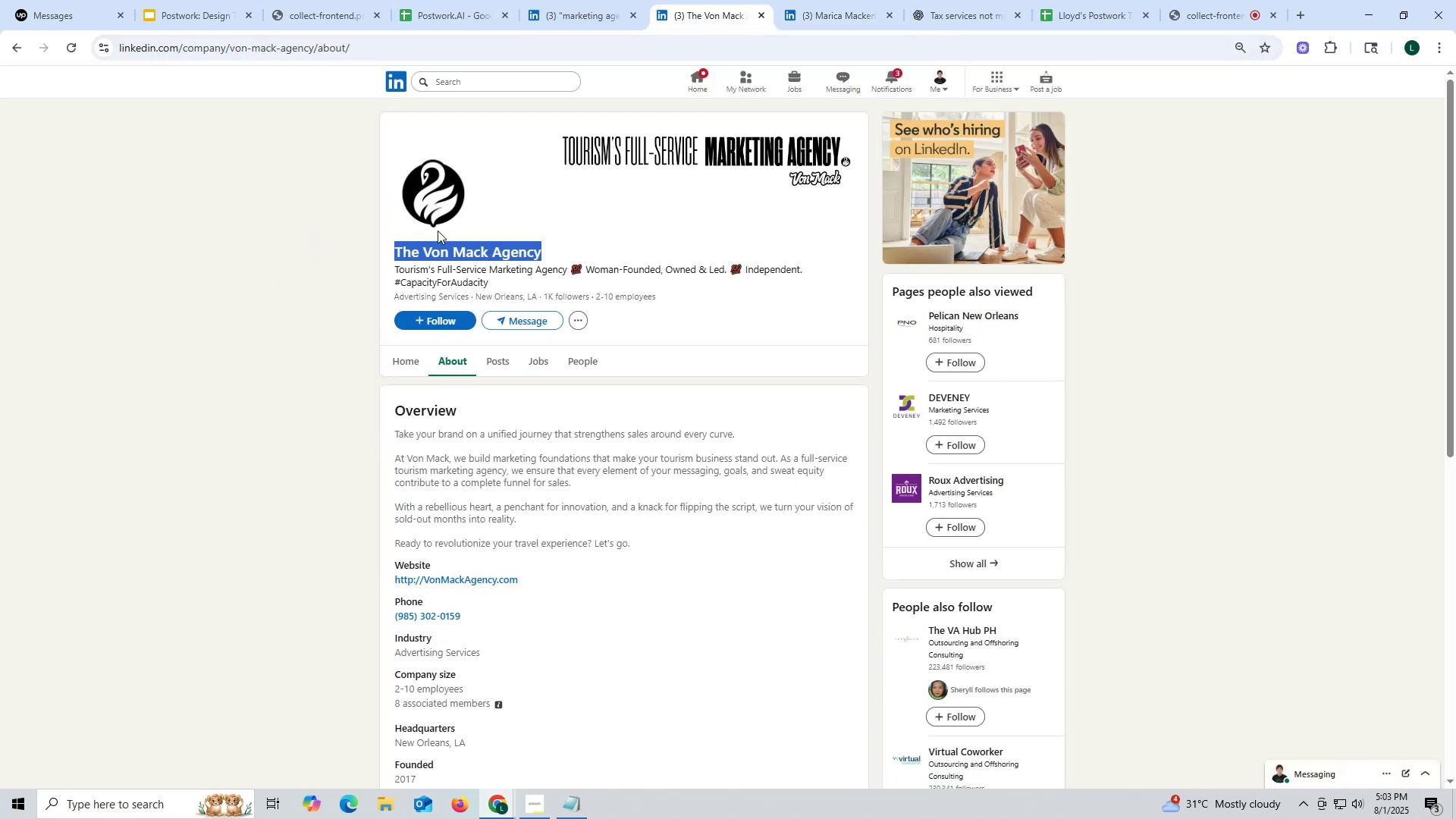 
key(Control+ControlLeft)
 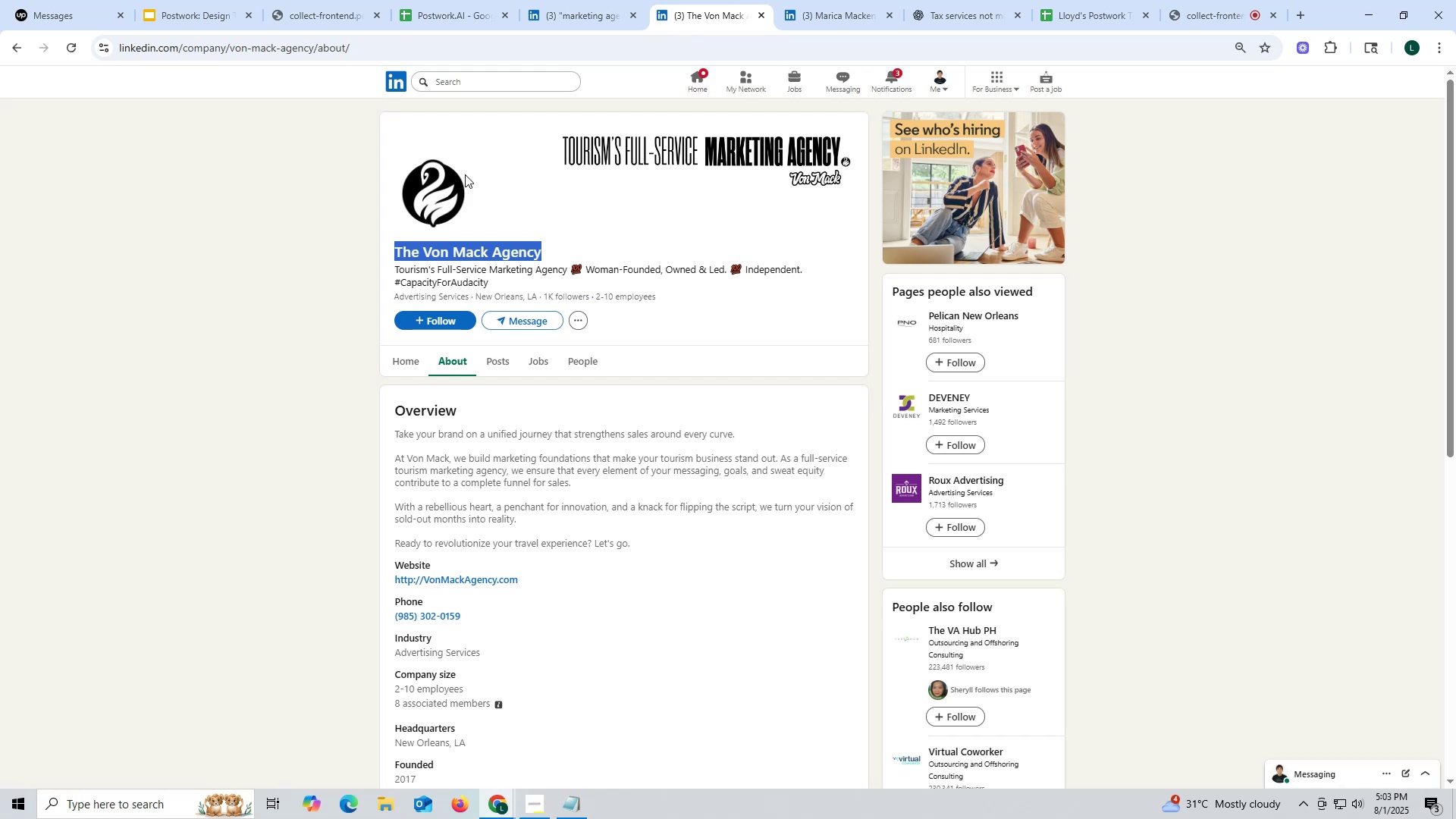 
key(Control+ControlLeft)
 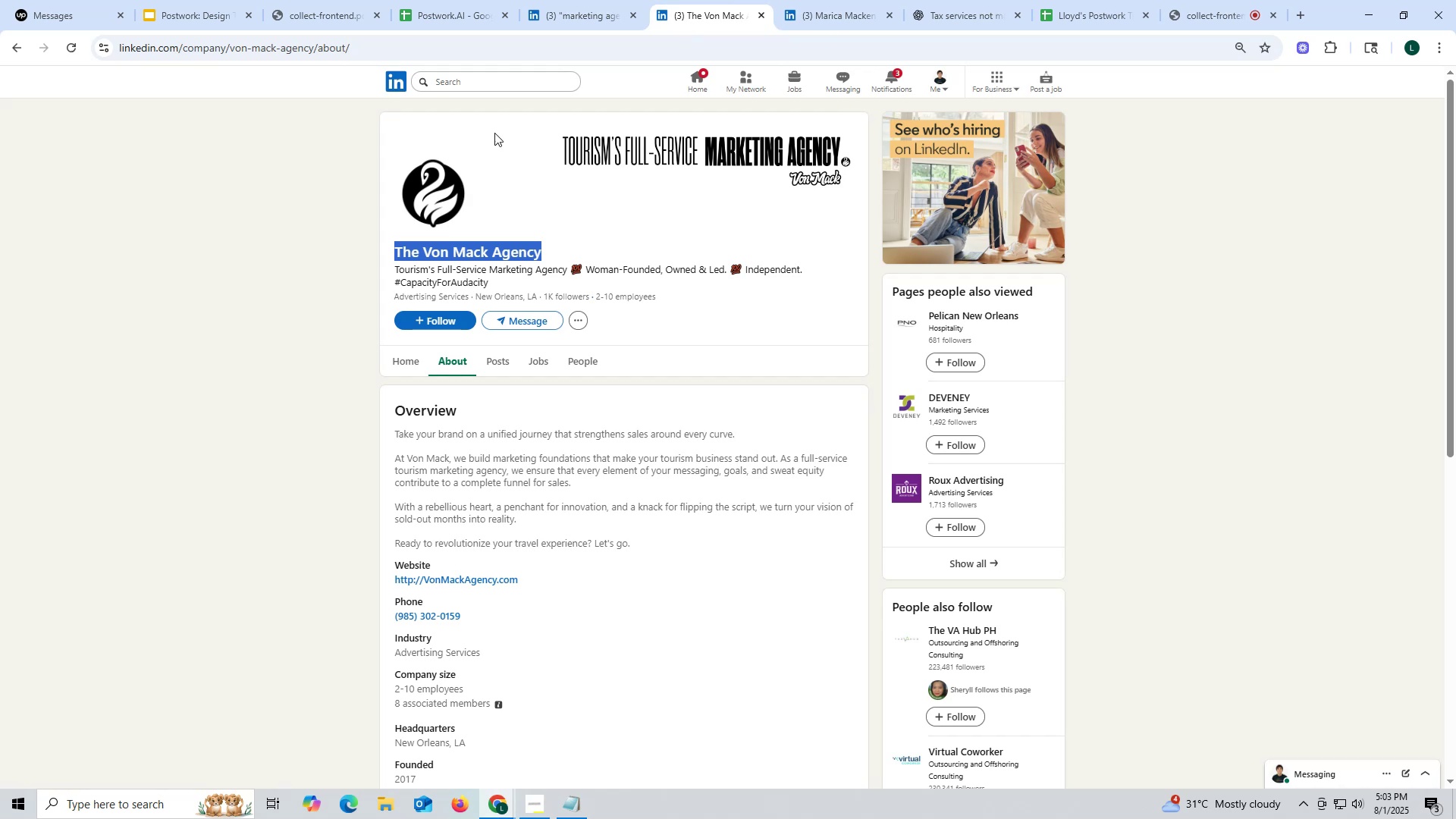 
key(Control+C)
 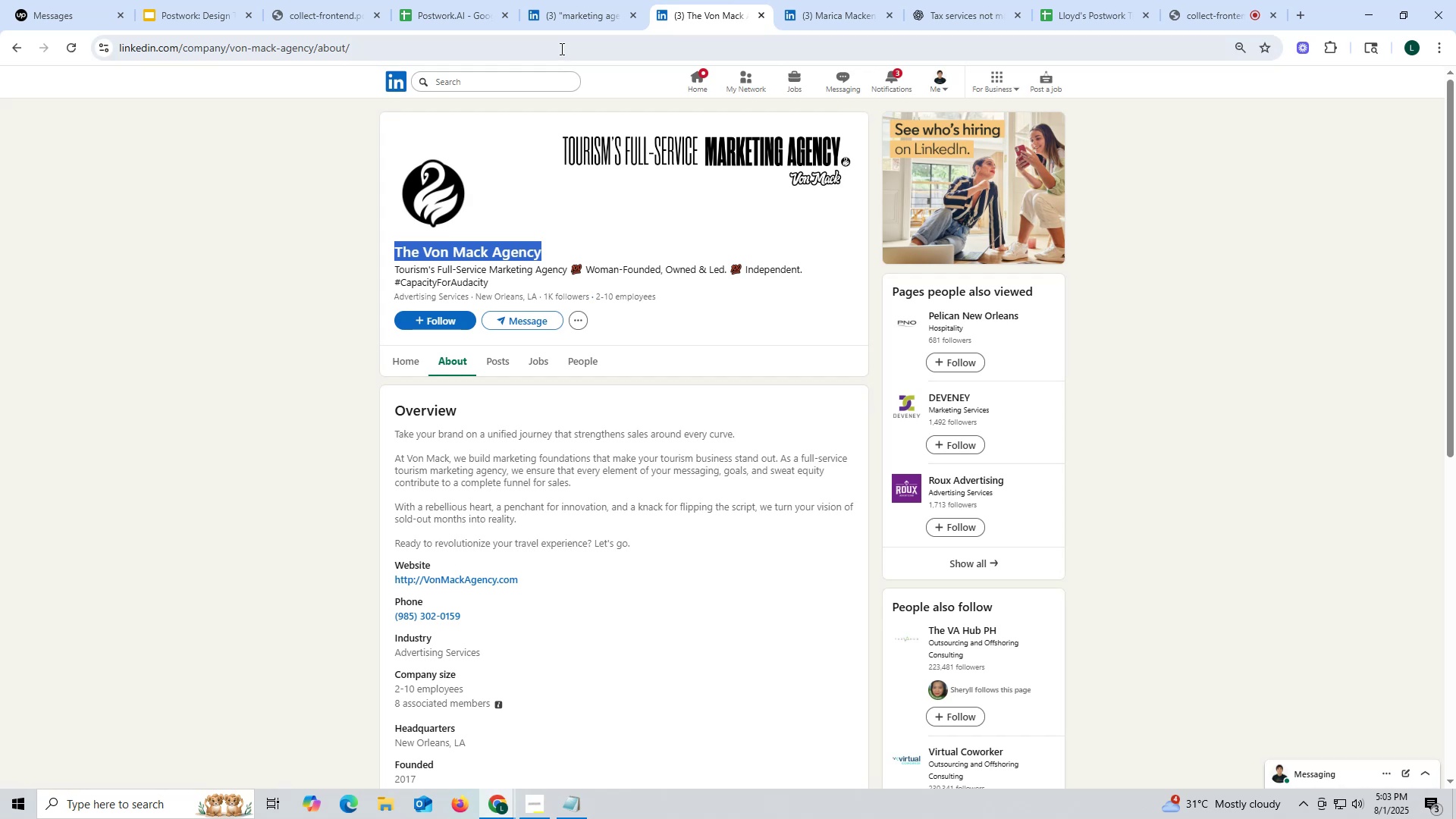 
key(Control+ControlLeft)
 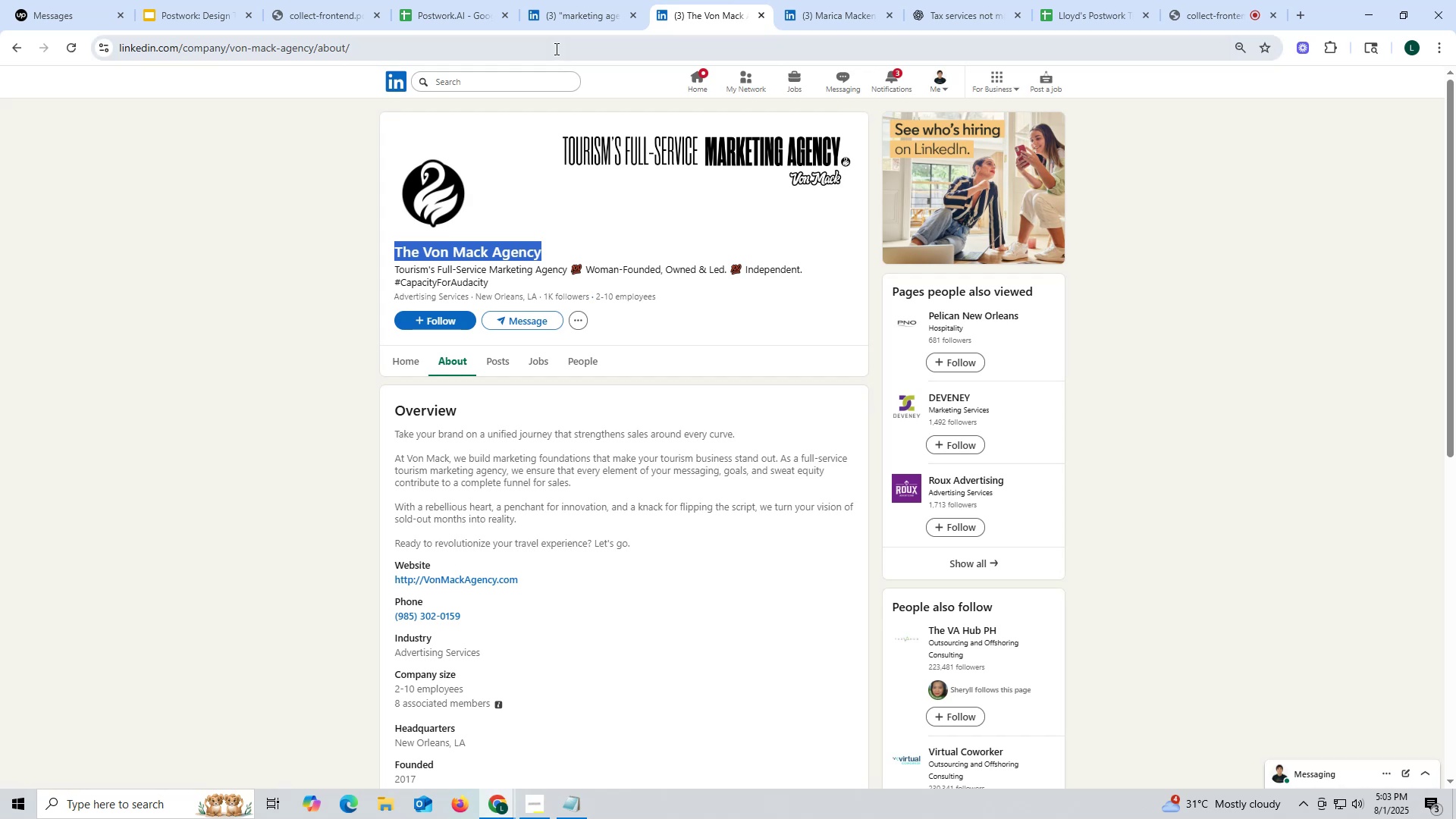 
key(Control+C)
 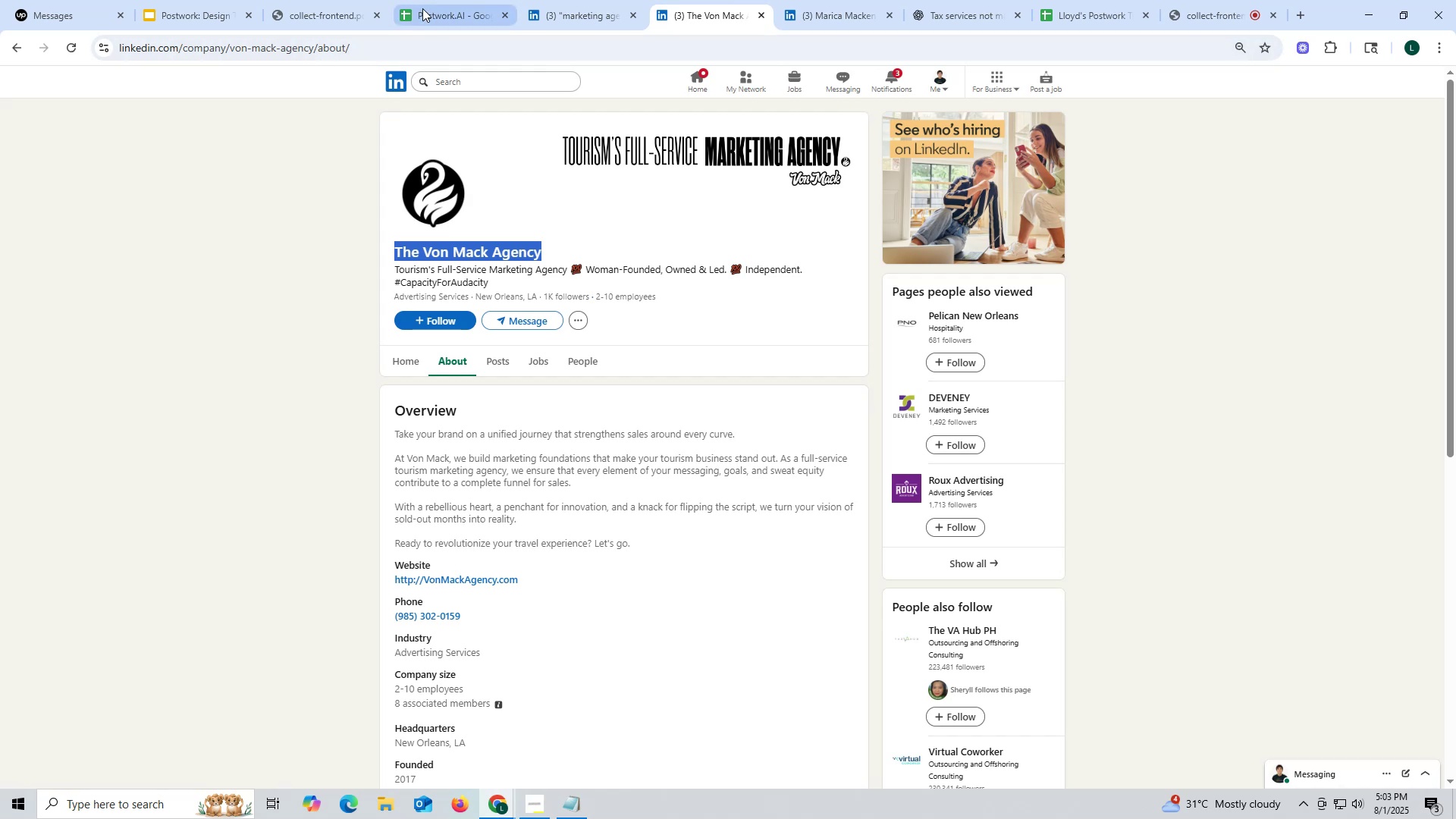 
left_click([422, 8])
 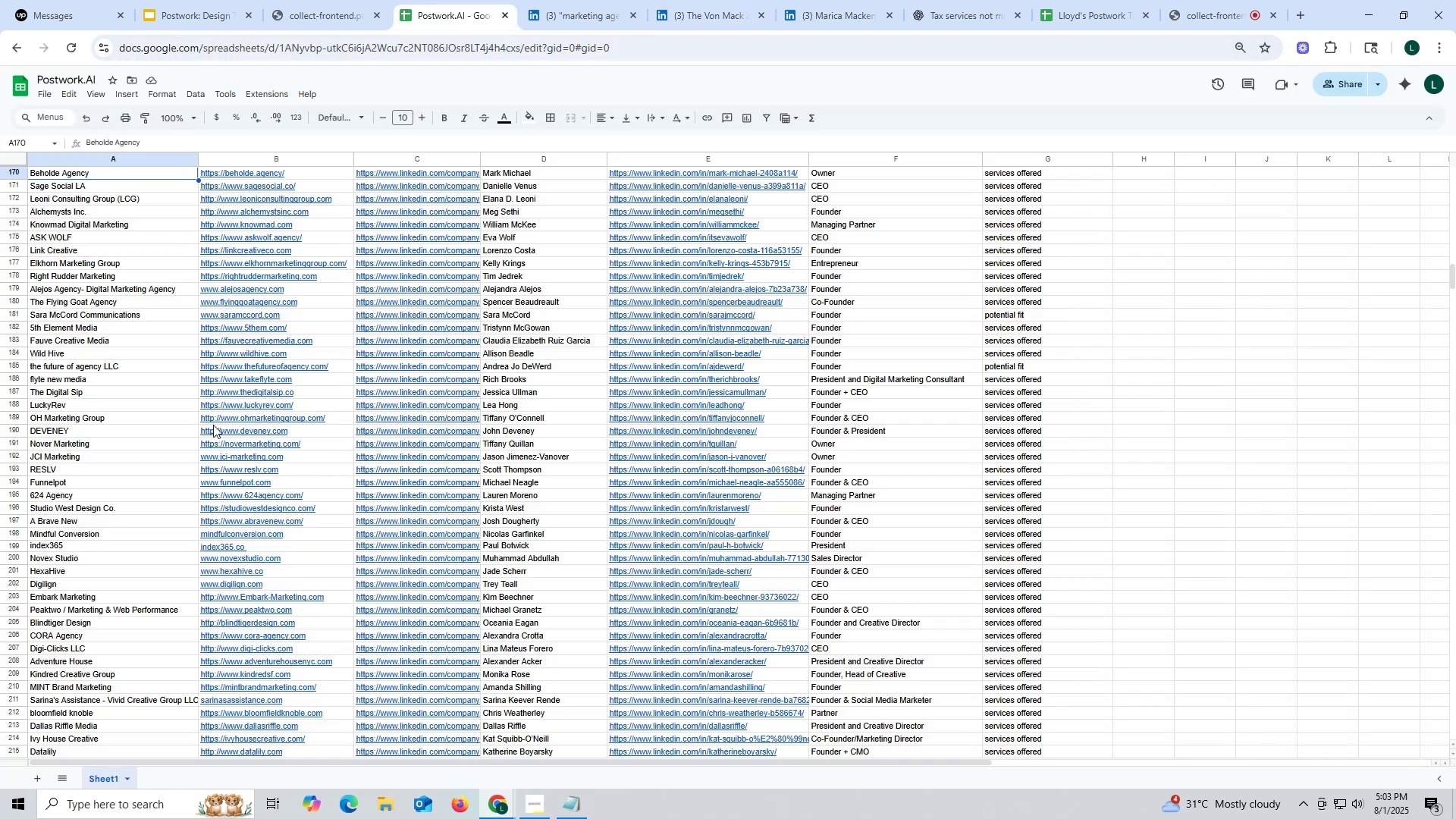 
scroll: coordinate [213, 456], scroll_direction: down, amount: 41.0
 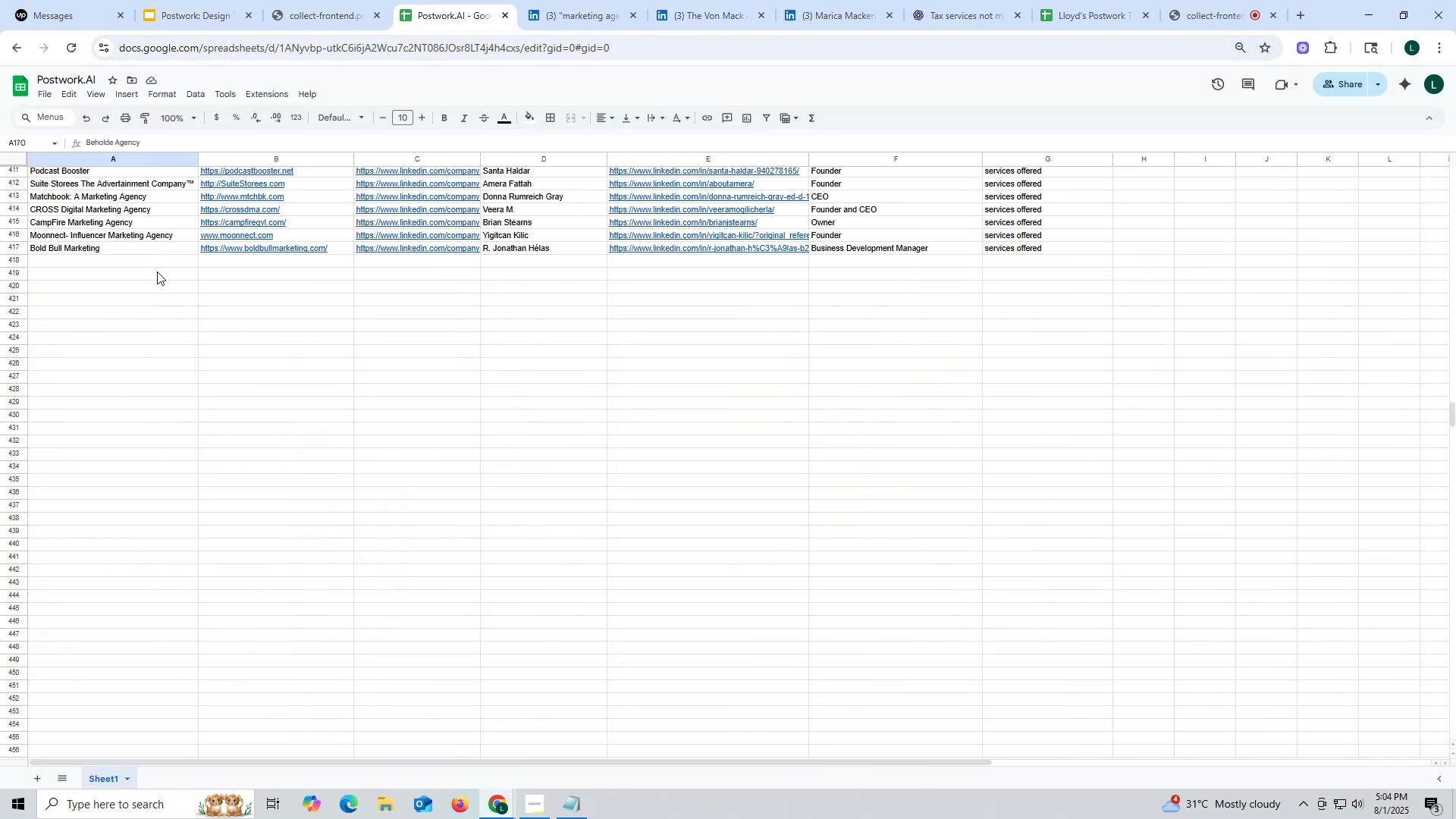 
double_click([155, 265])
 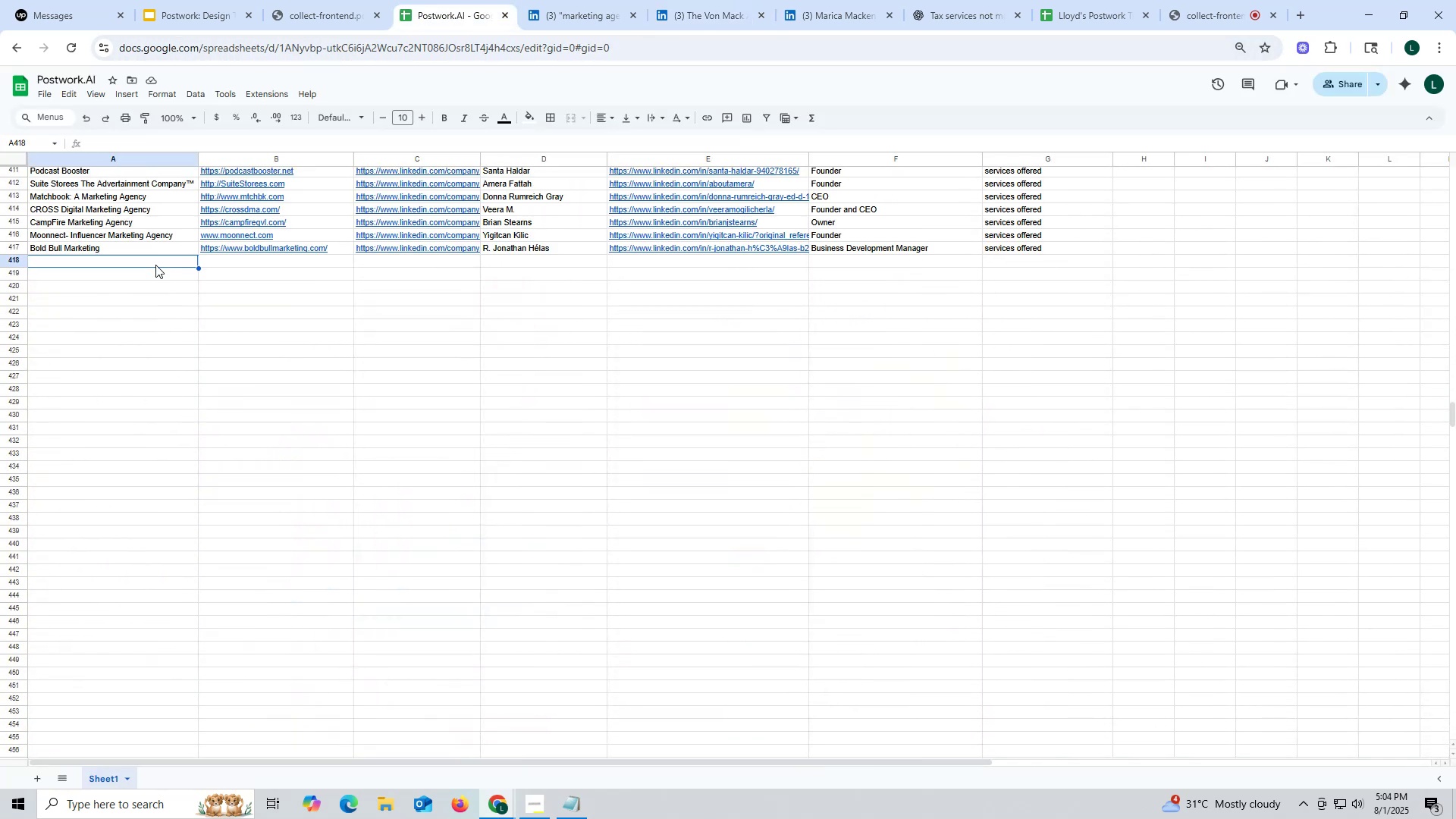 
key(Control+ControlLeft)
 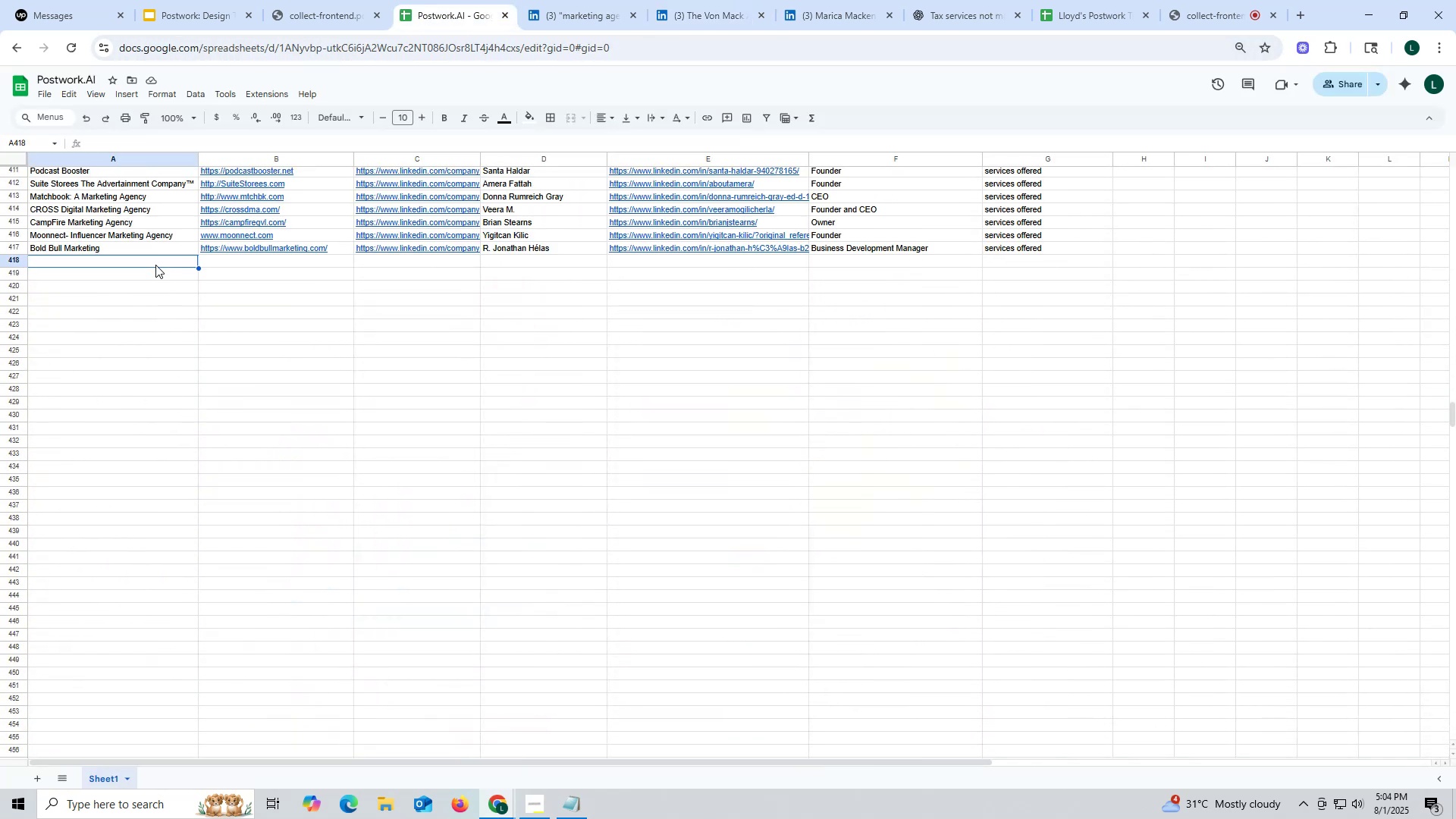 
key(Control+V)
 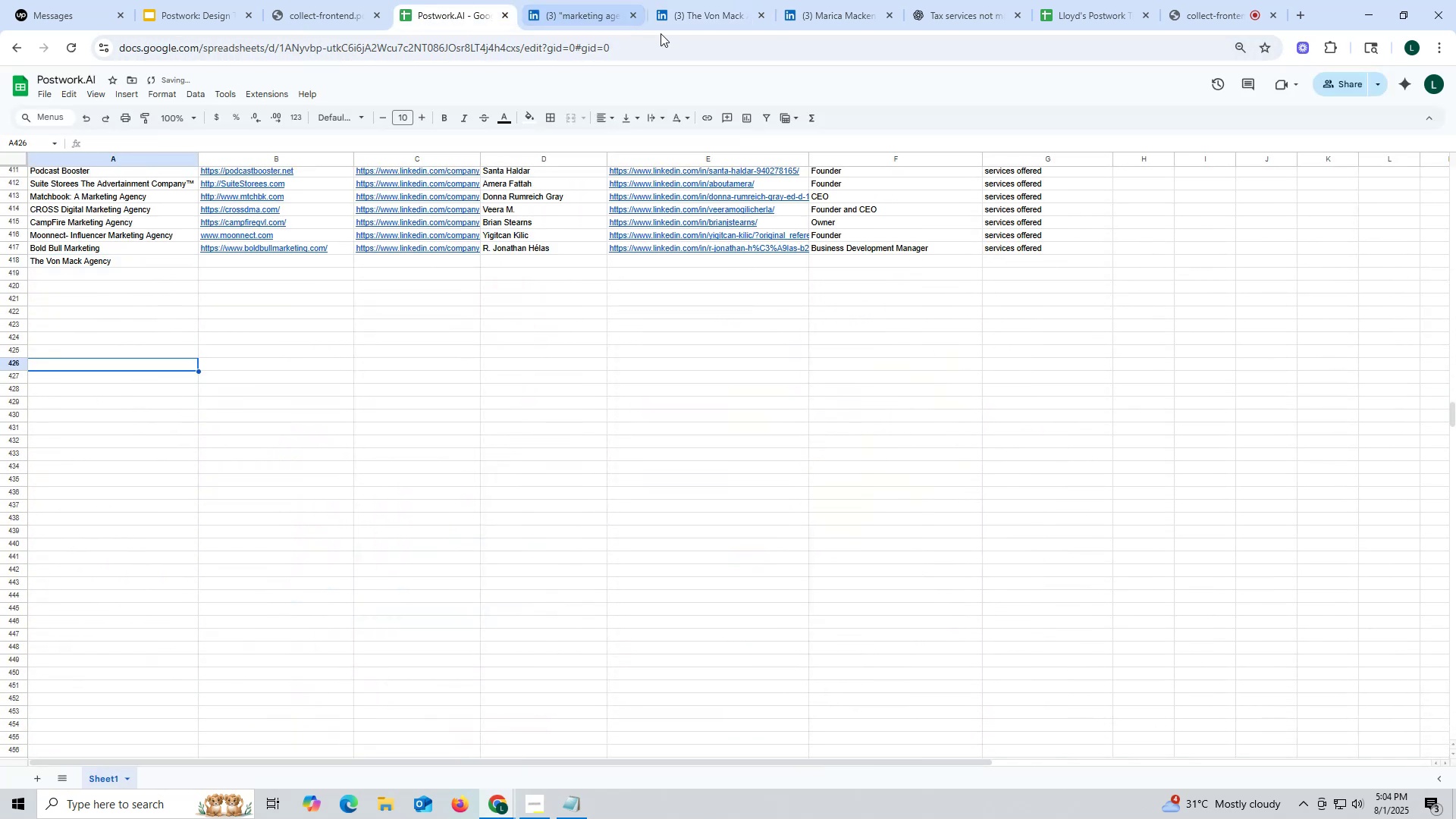 
left_click([717, 18])
 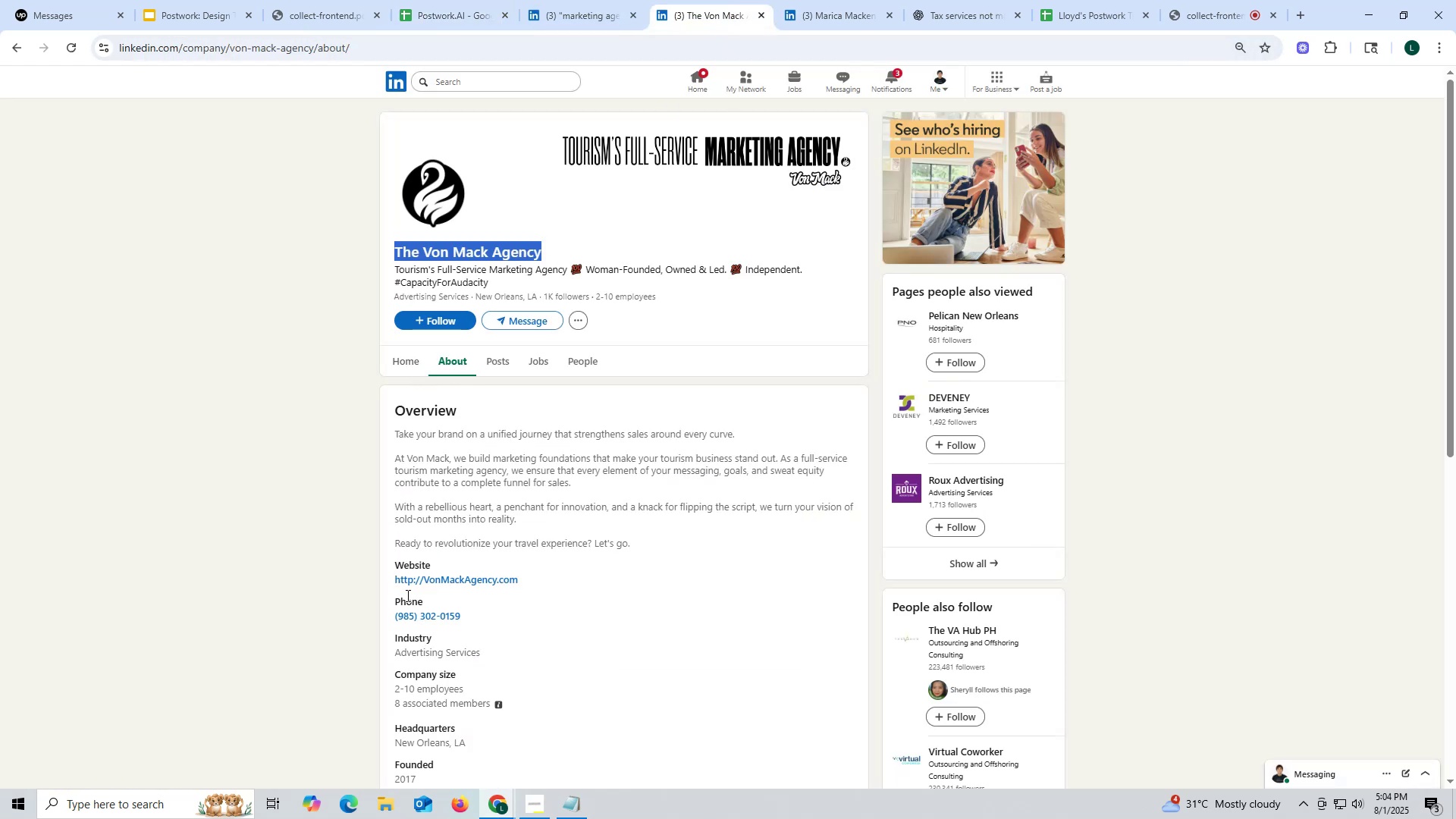 
left_click_drag(start_coordinate=[393, 574], to_coordinate=[565, 576])
 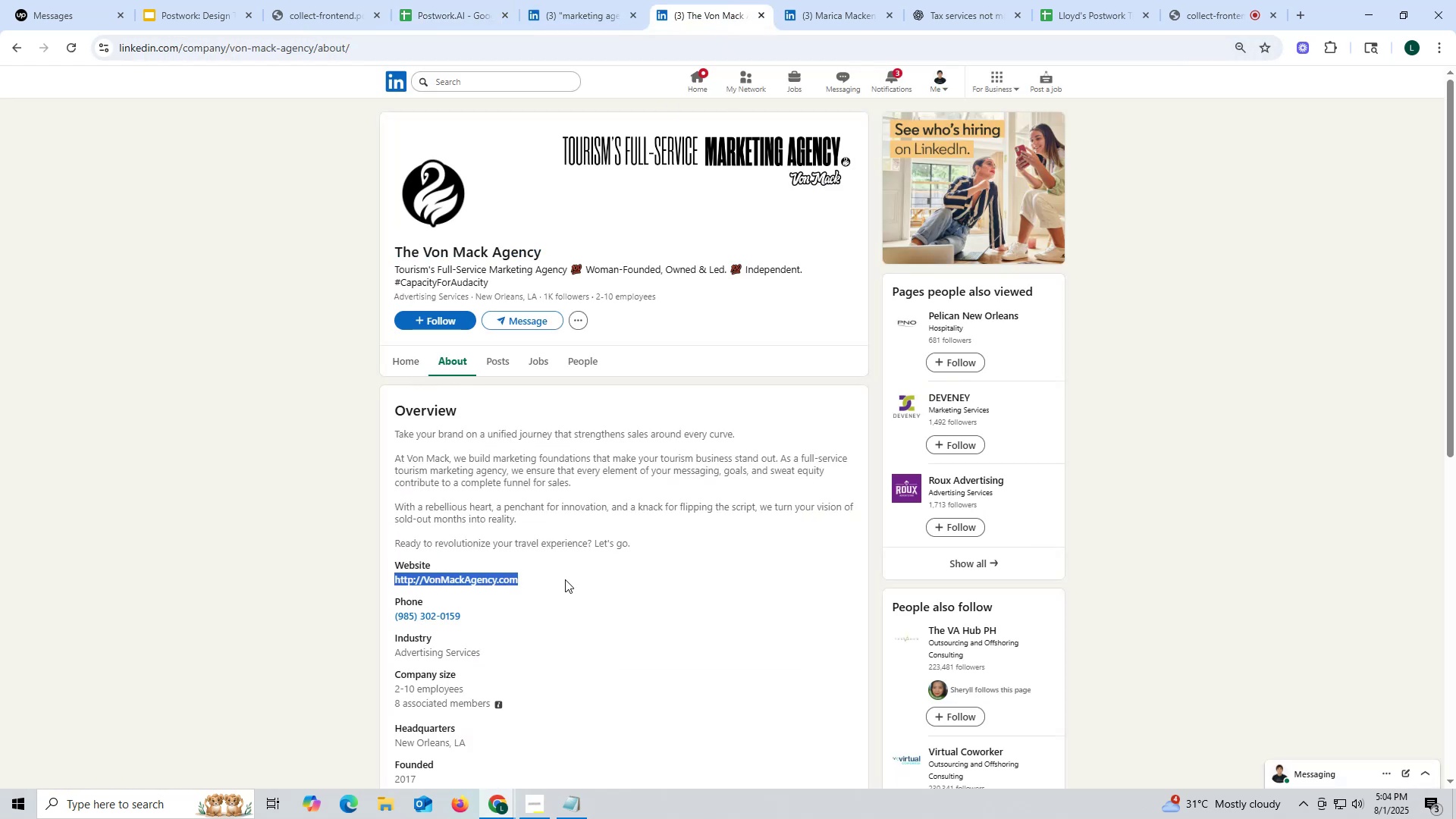 
key(Control+ControlLeft)
 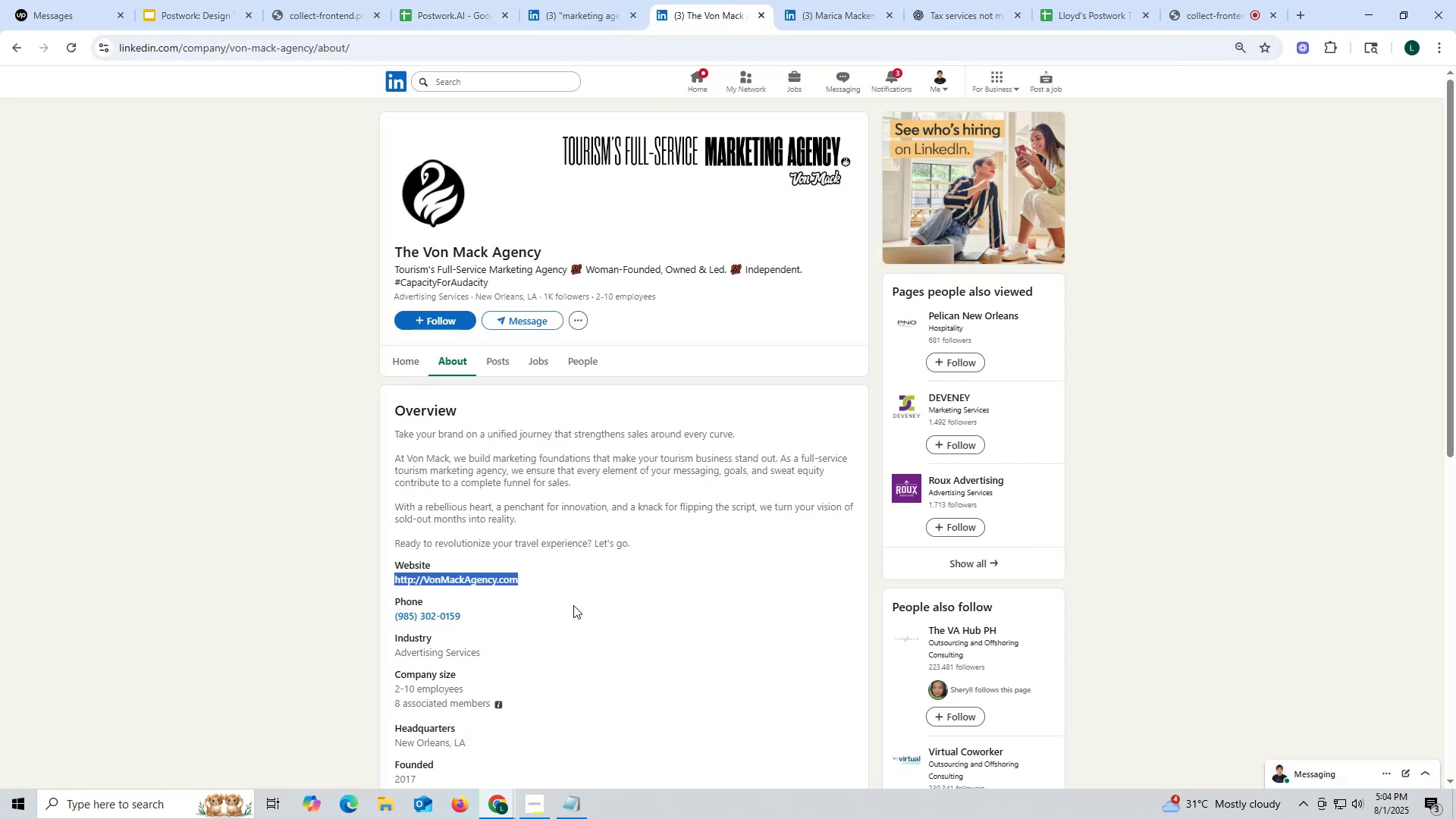 
key(Control+C)
 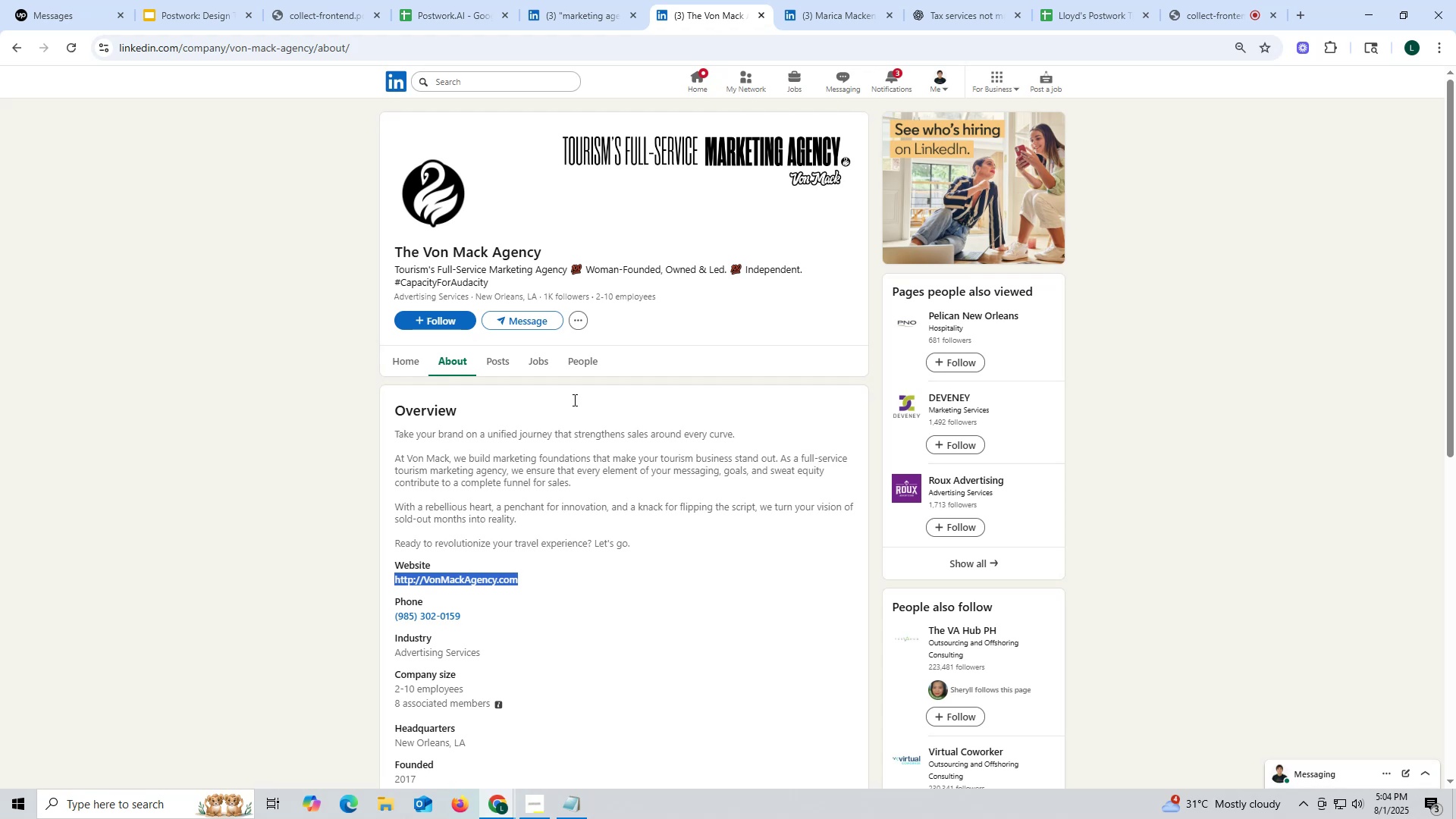 
key(Control+ControlLeft)
 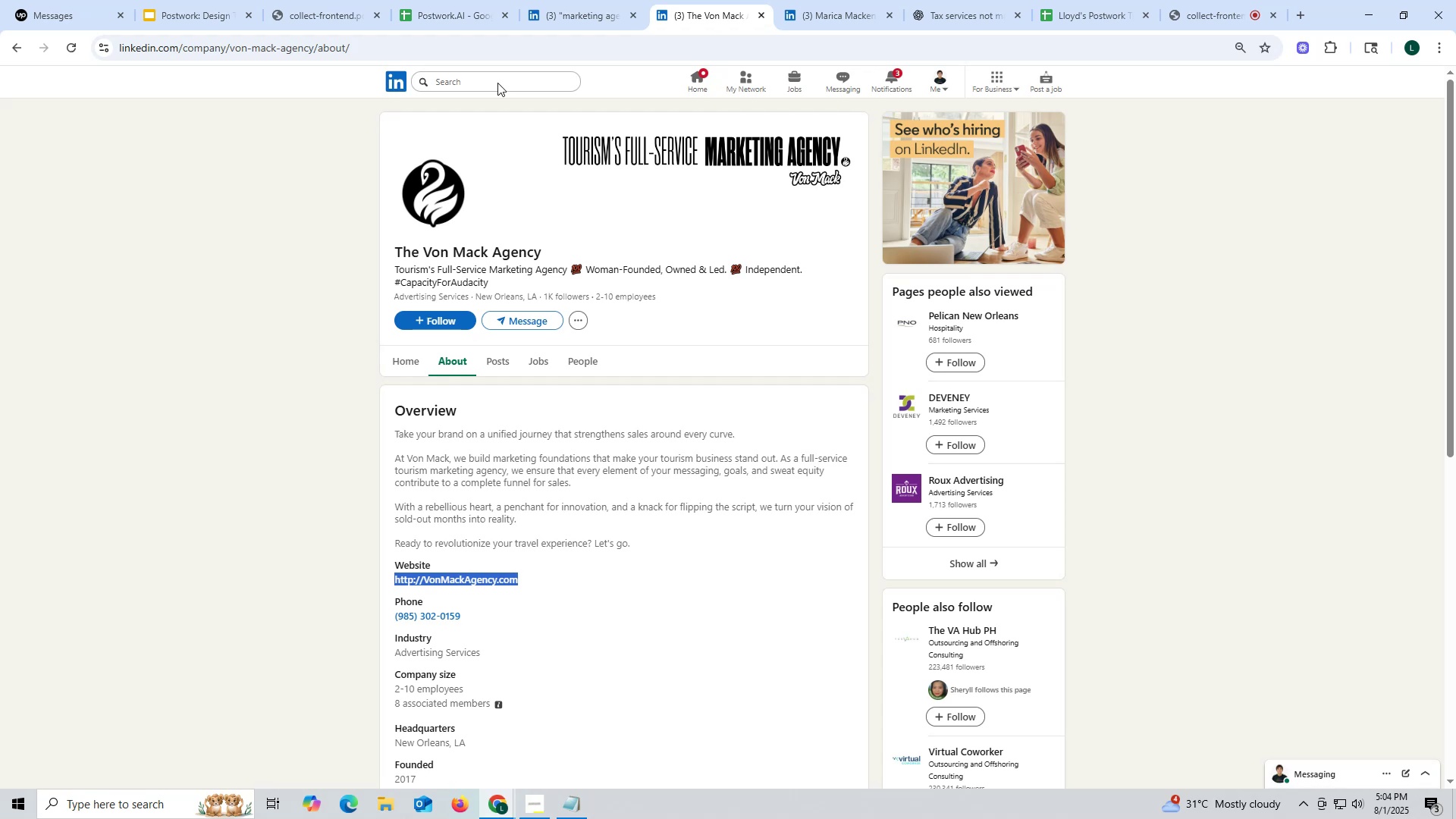 
key(Control+C)
 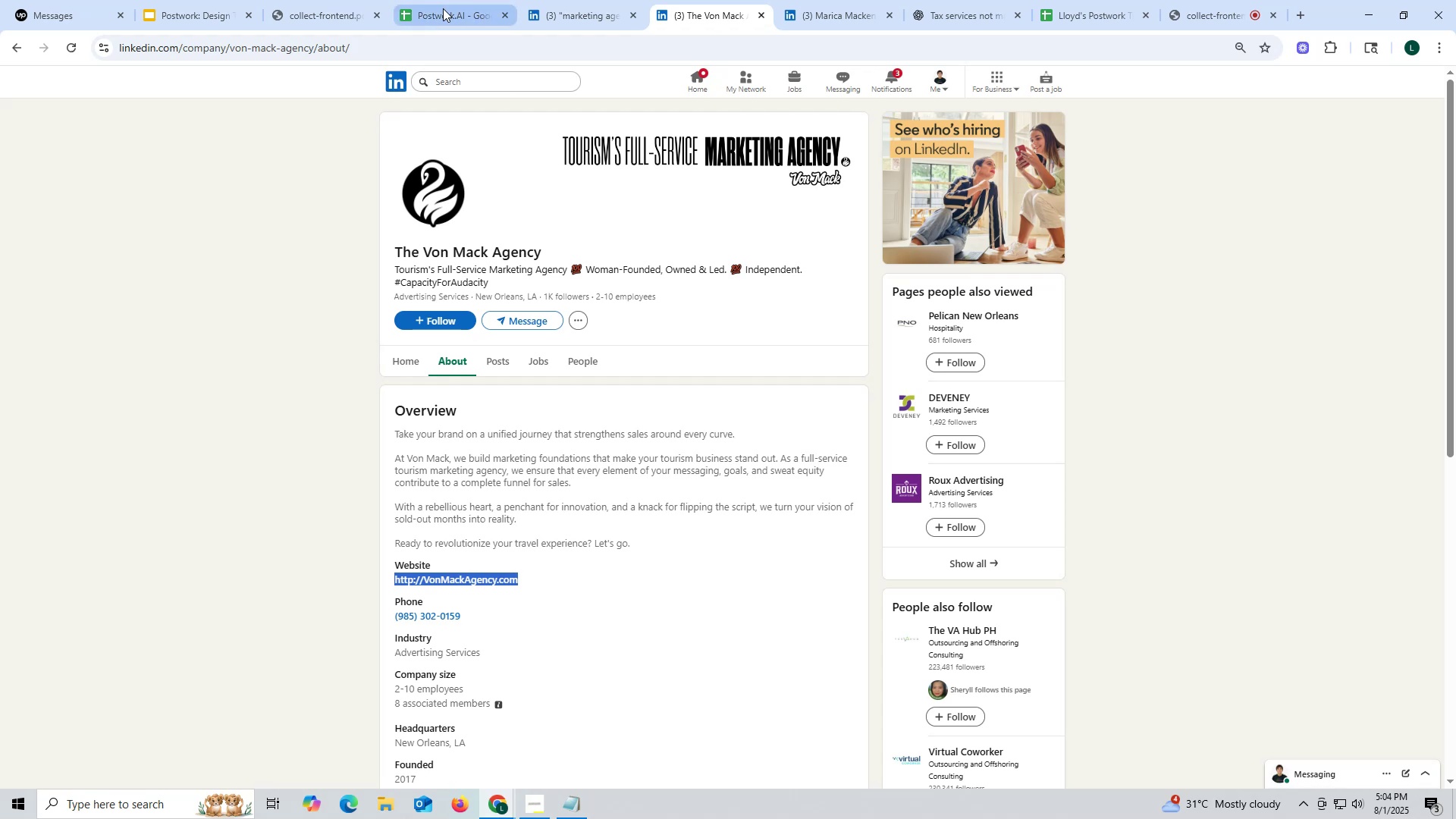 
left_click([443, 8])
 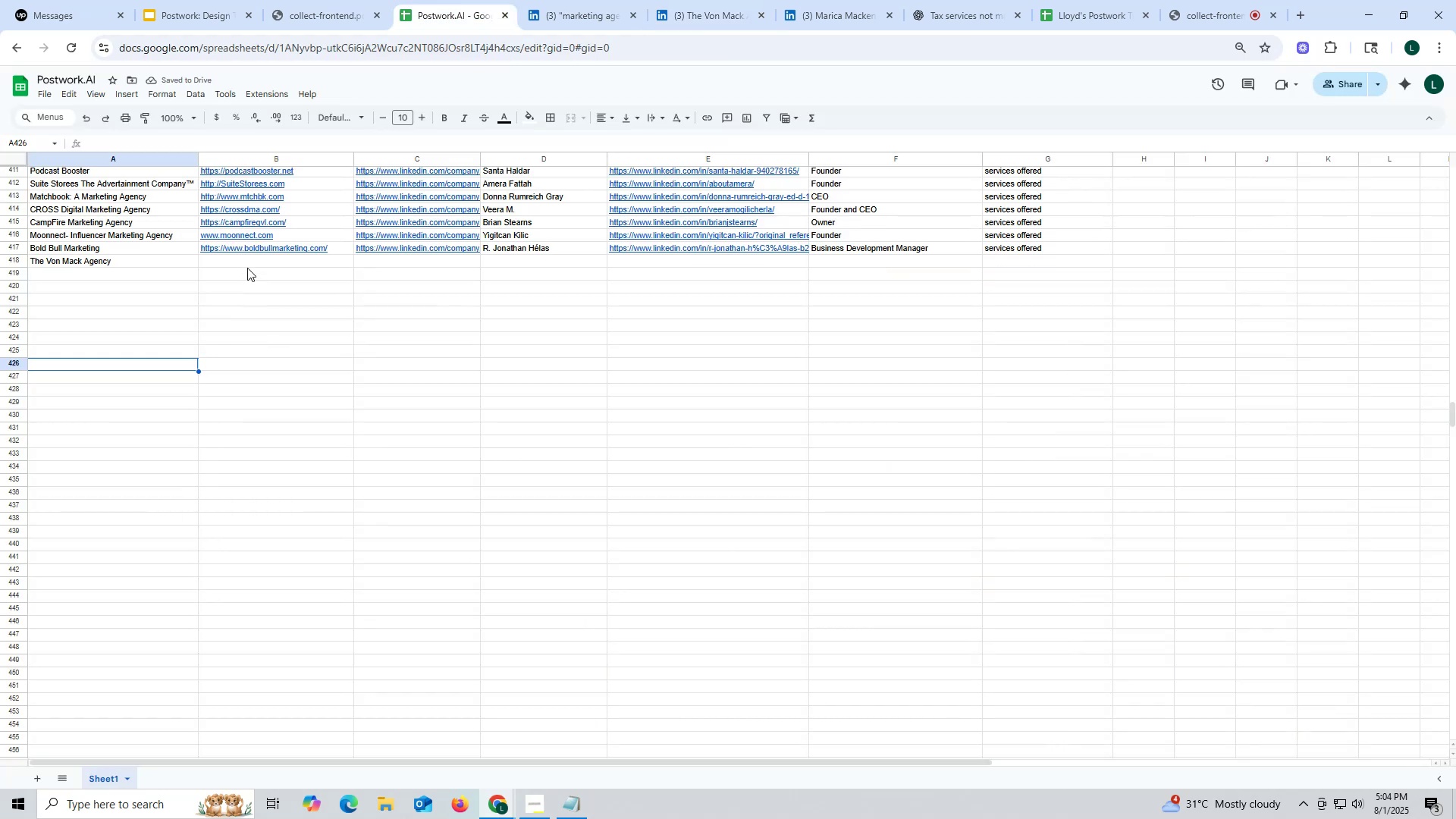 
double_click([247, 262])
 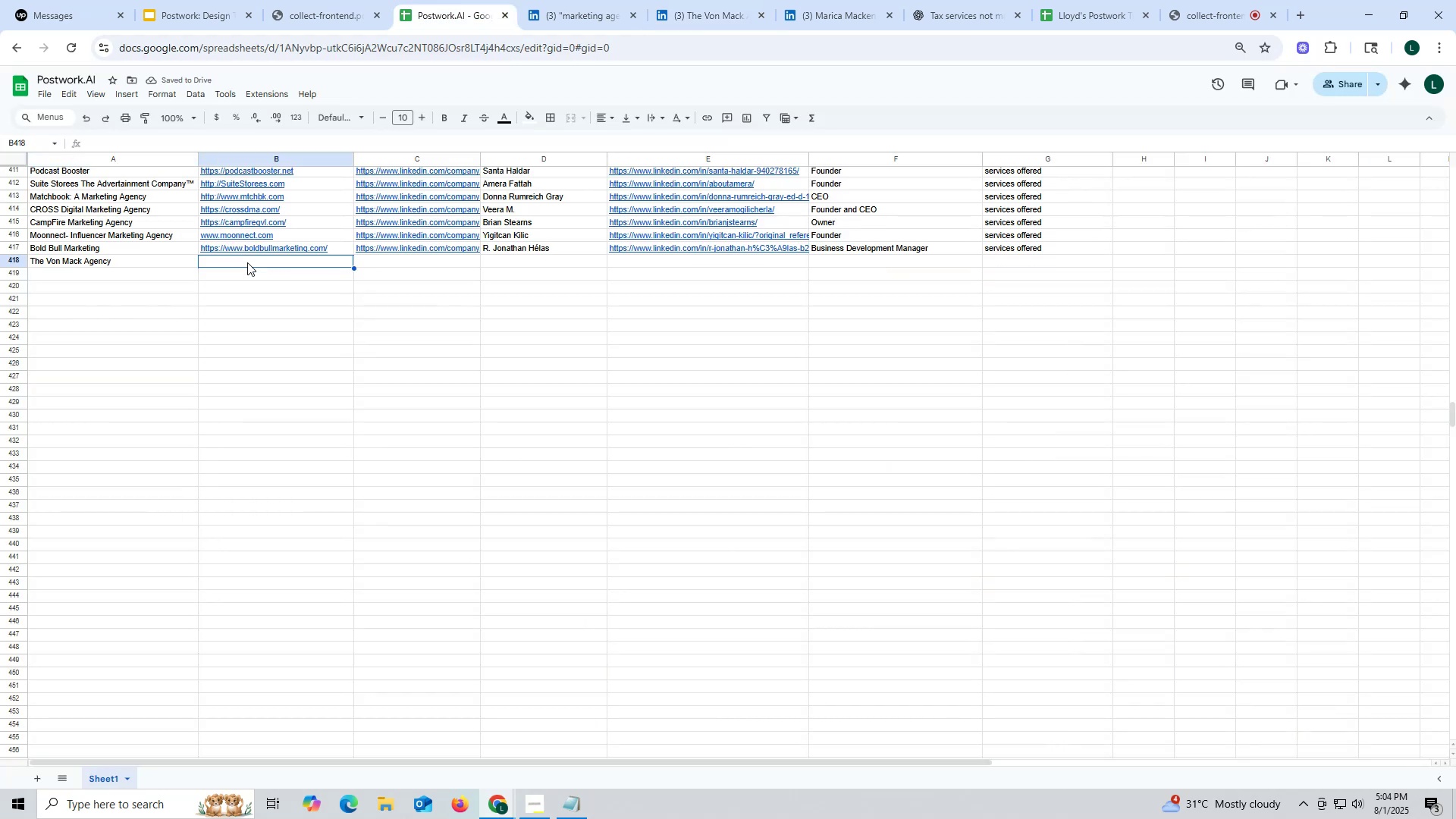 
key(Control+ControlLeft)
 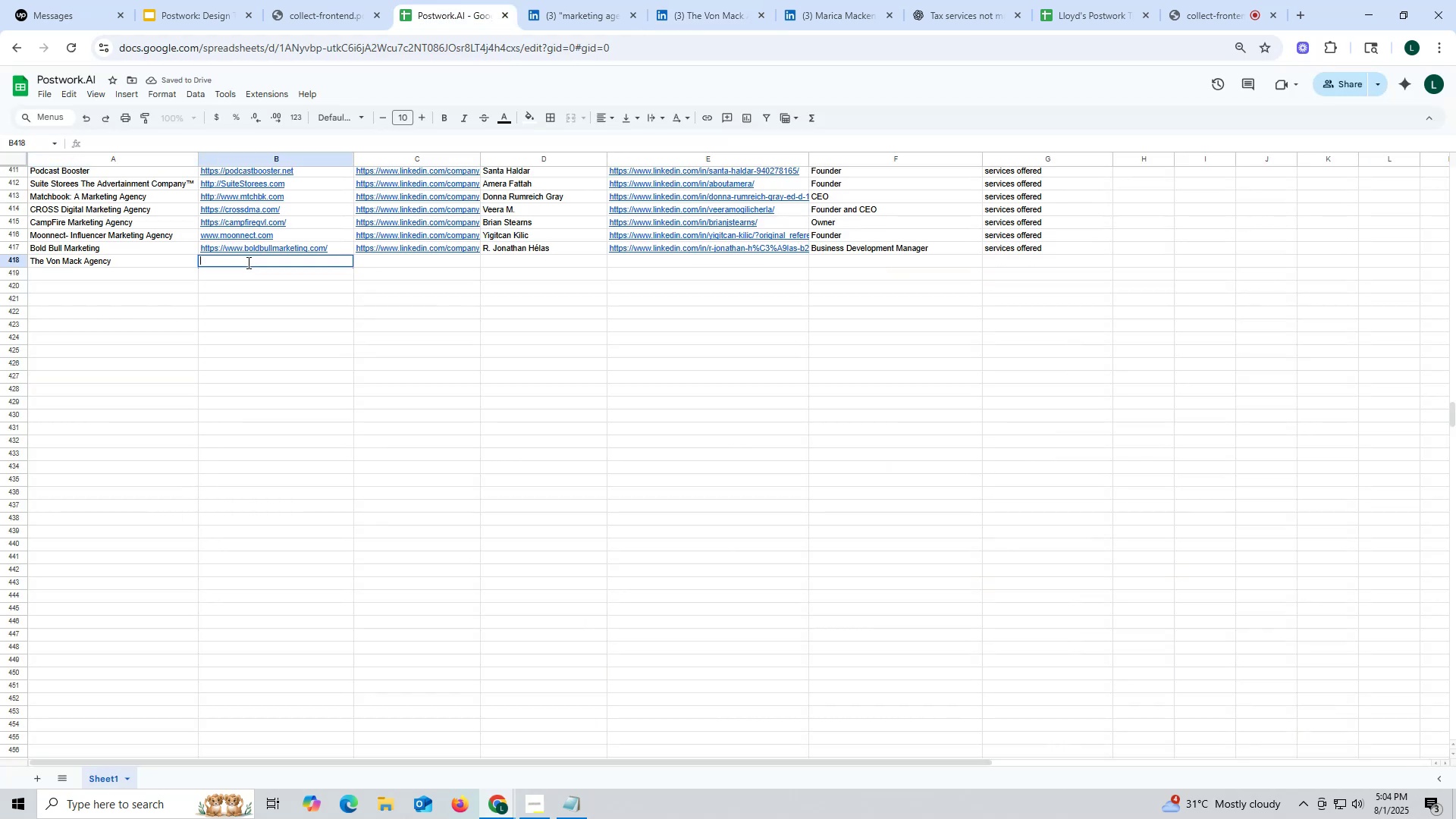 
key(Control+V)
 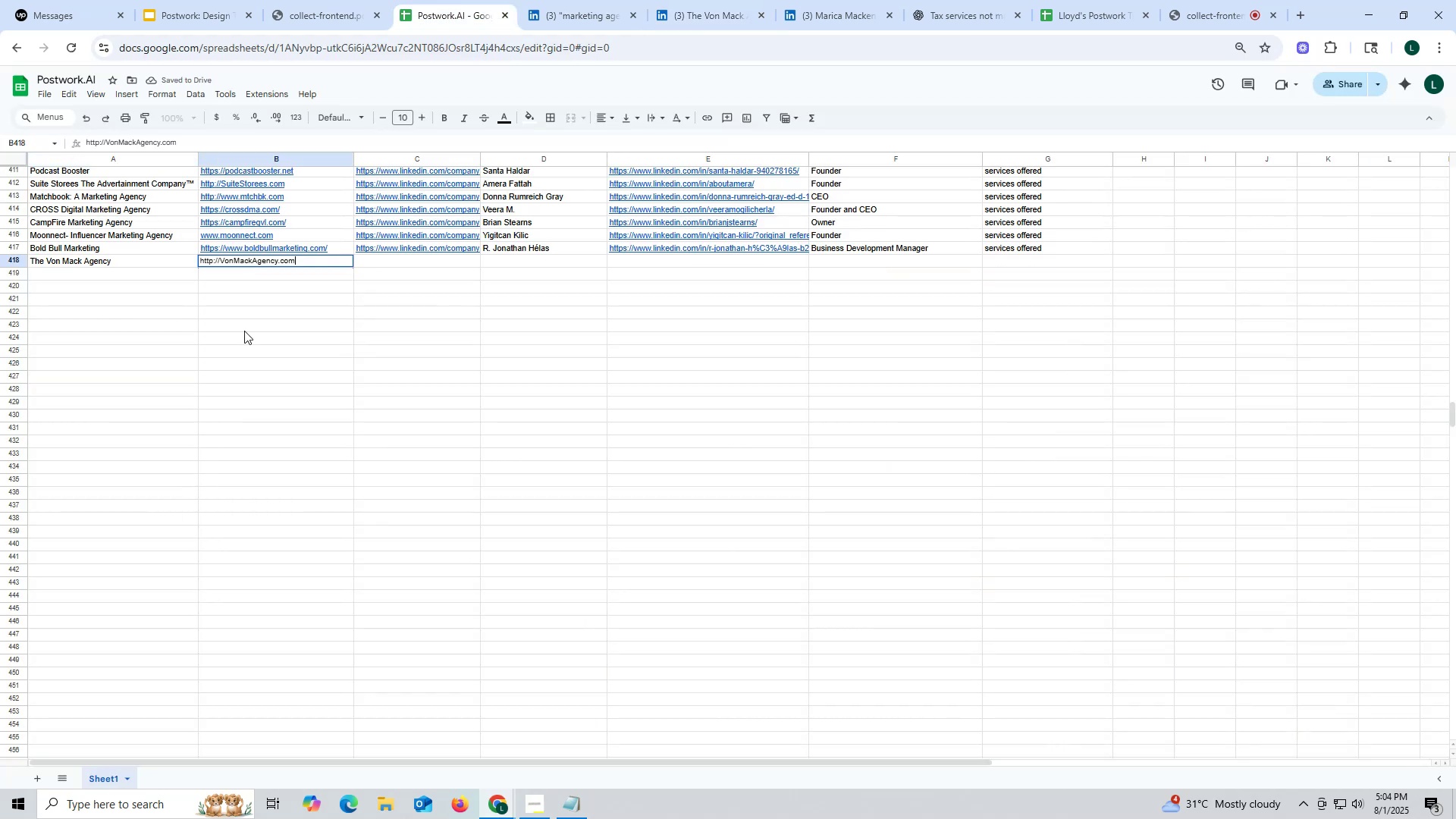 
triple_click([244, 331])
 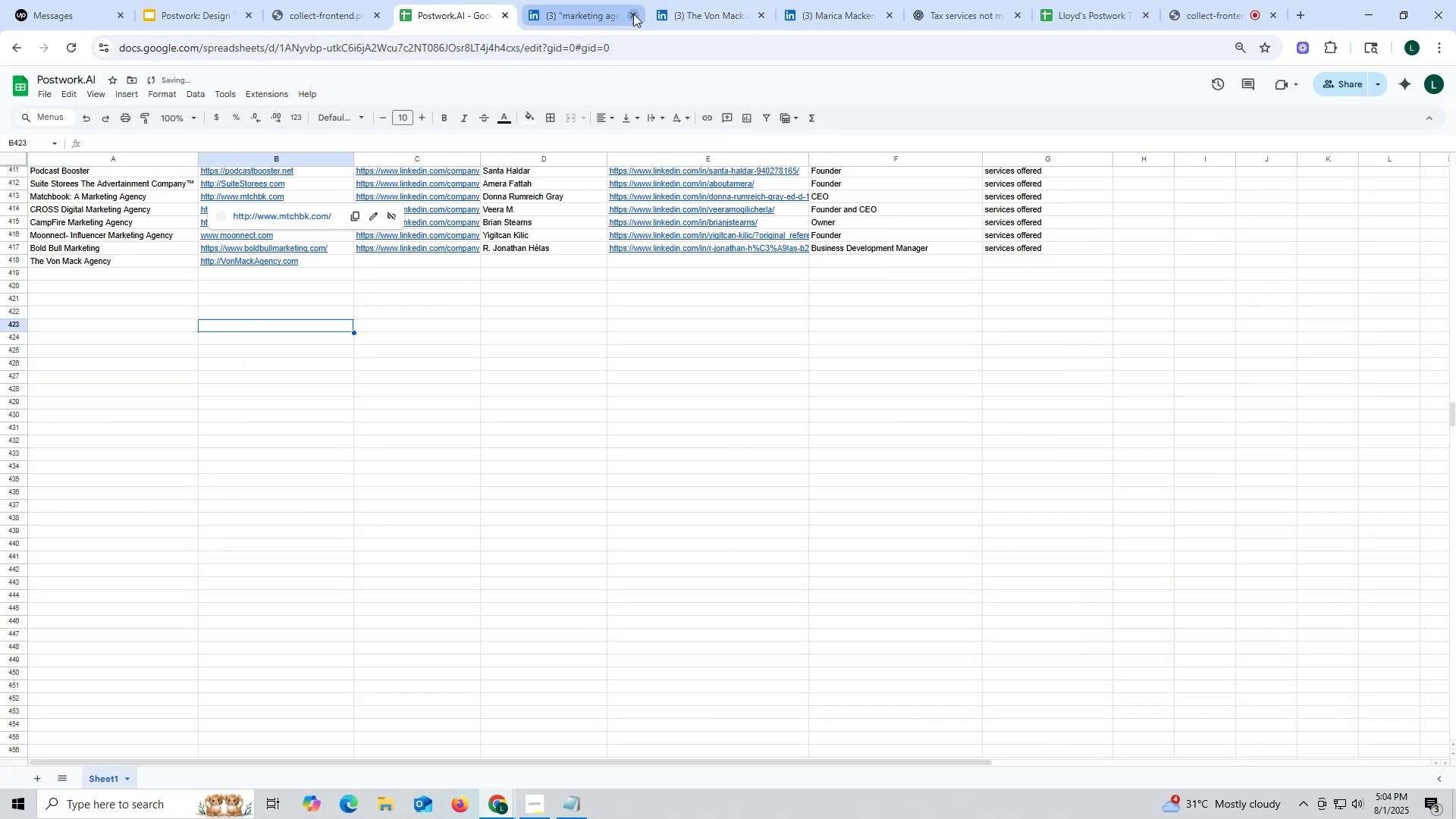 
left_click([698, 13])
 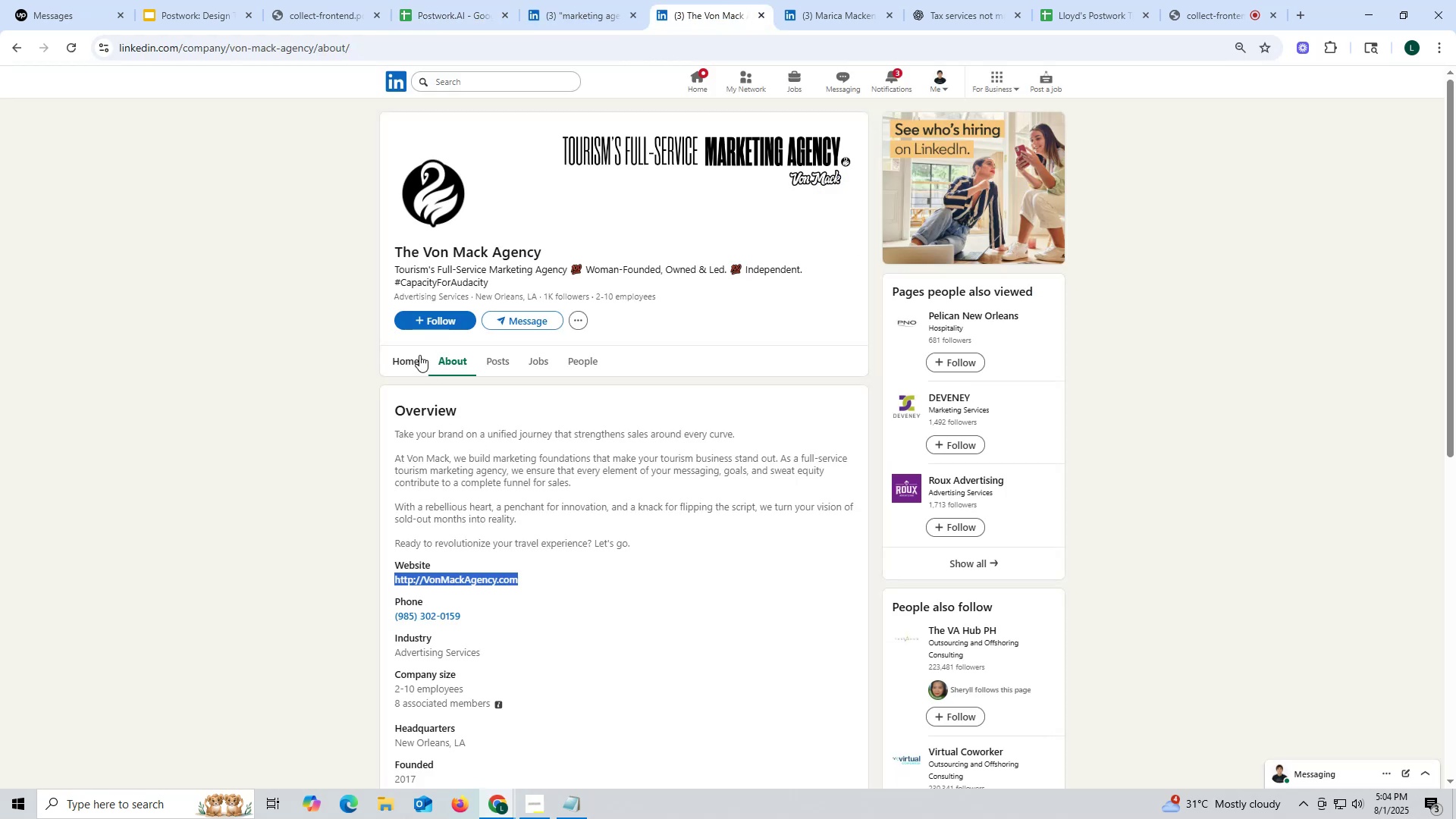 
left_click([409, 362])
 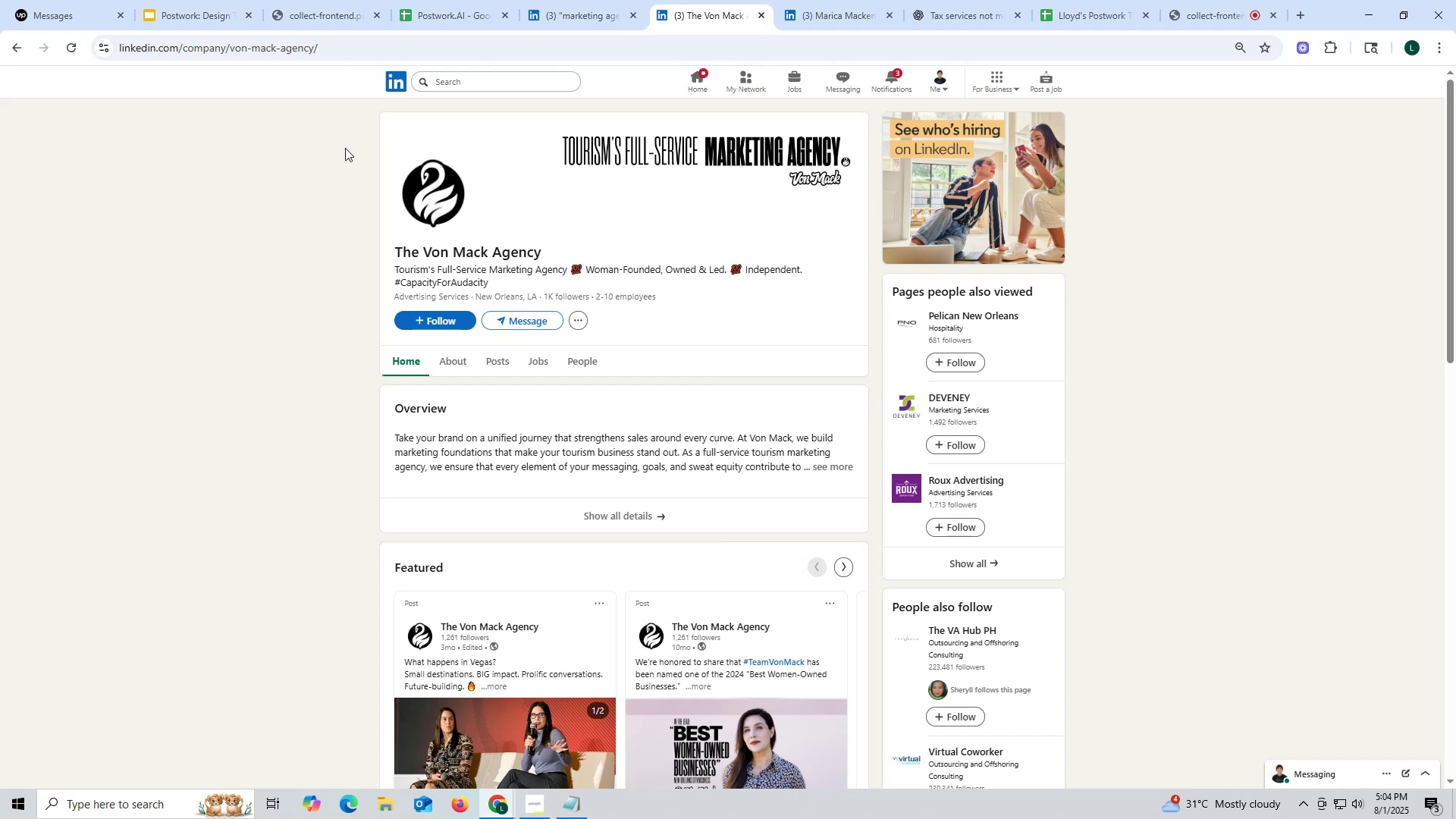 
wait(6.9)
 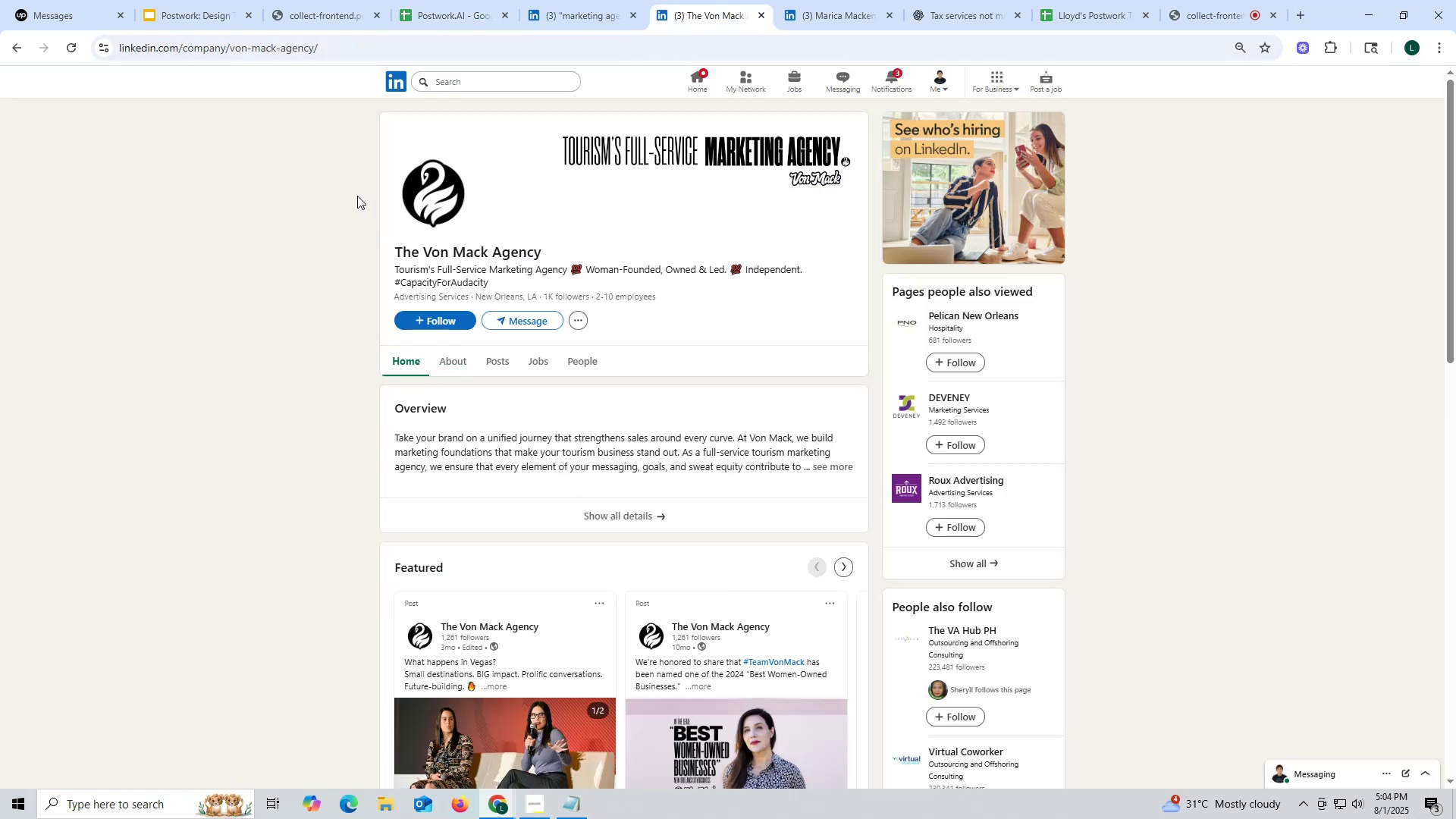 
double_click([301, 48])
 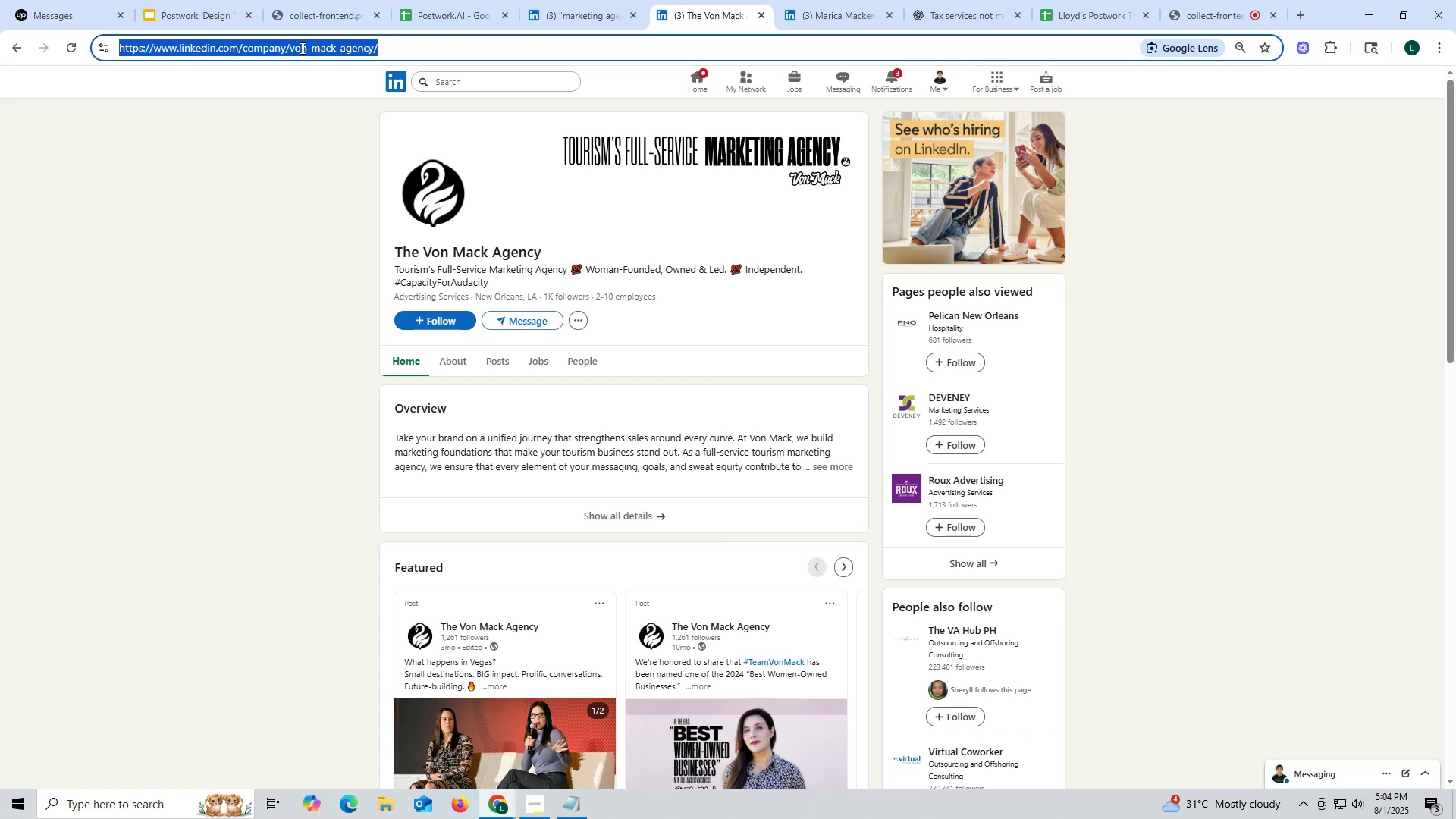 
triple_click([301, 48])
 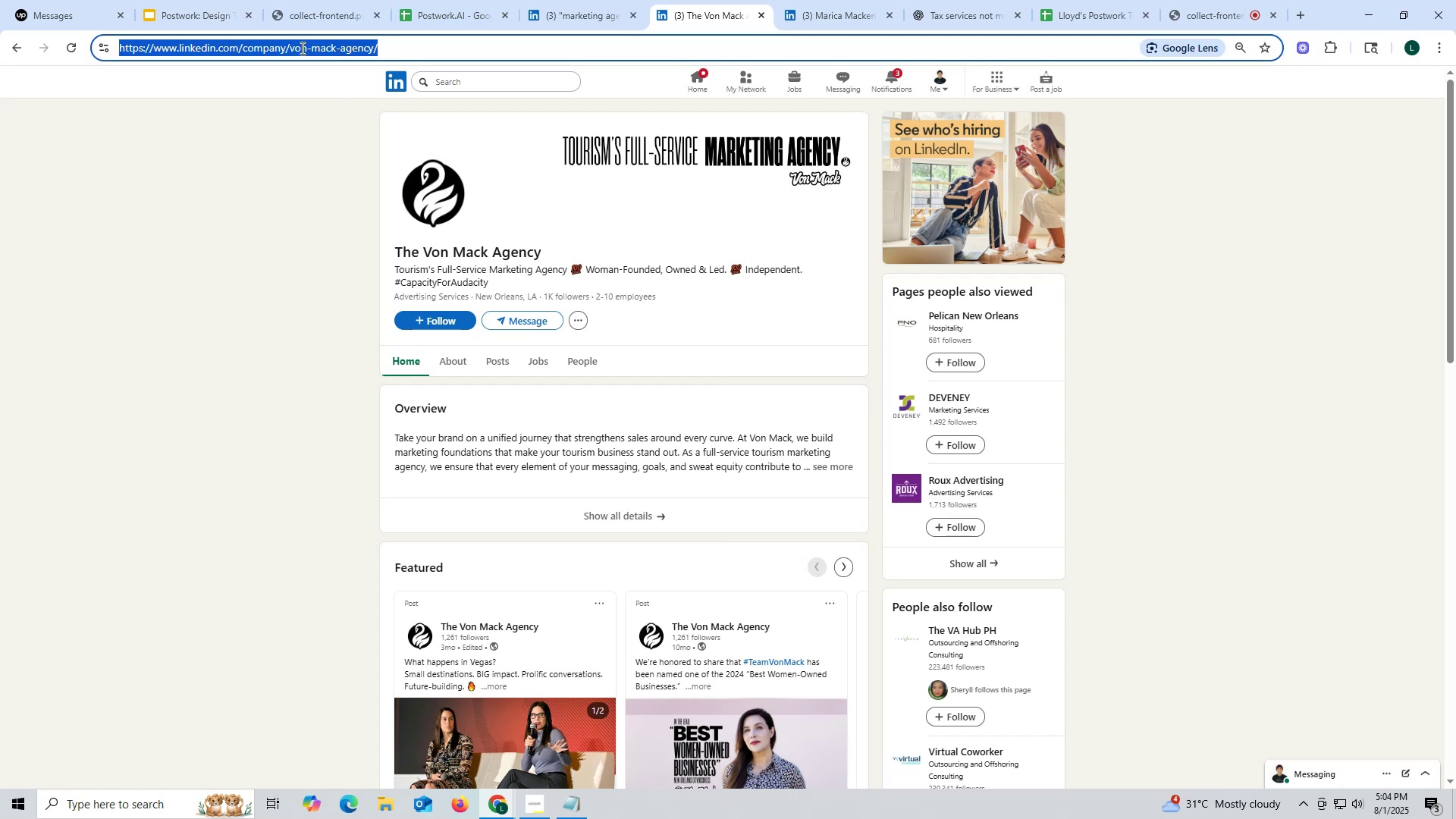 
key(Control+ControlLeft)
 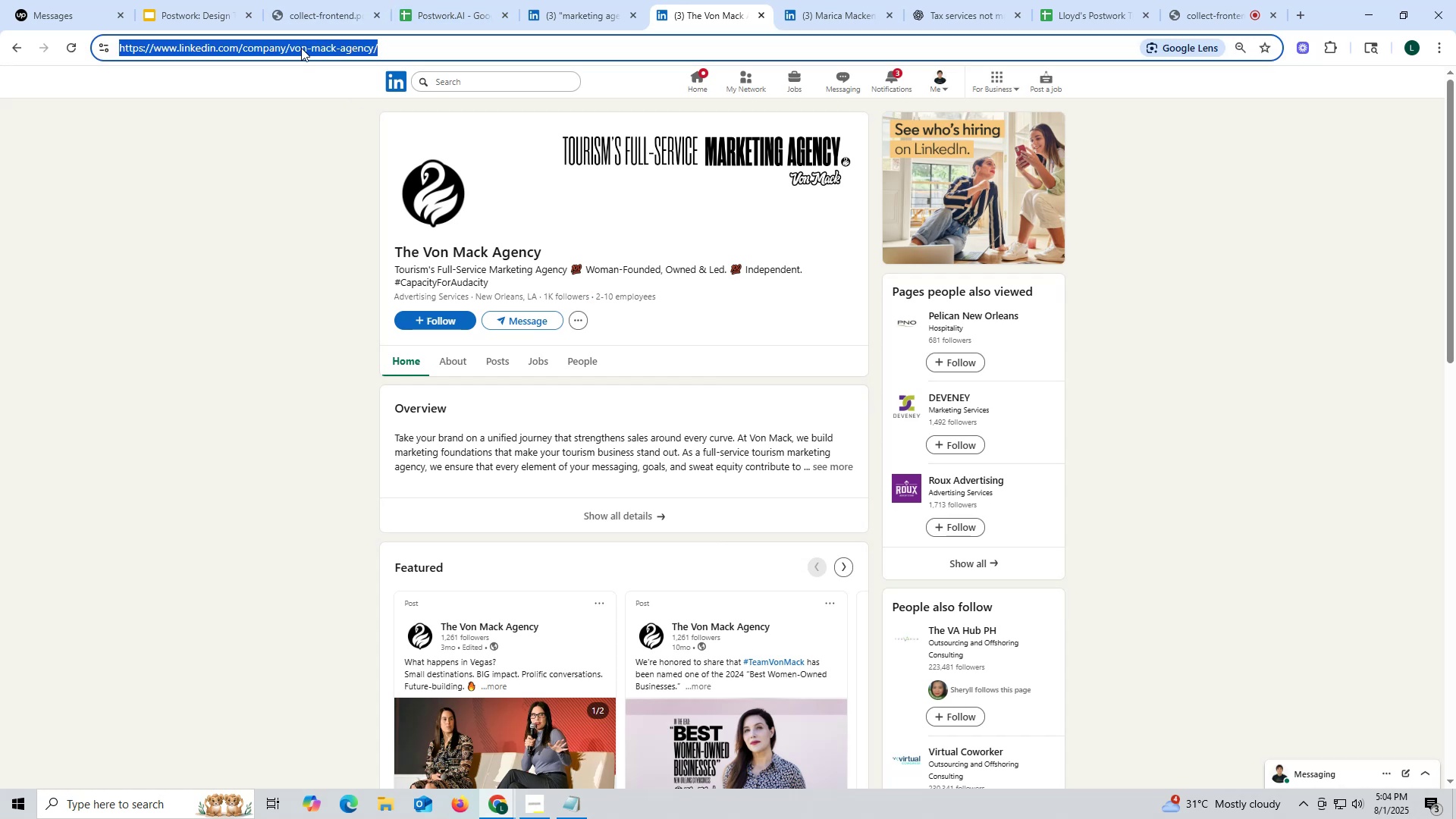 
key(Control+C)
 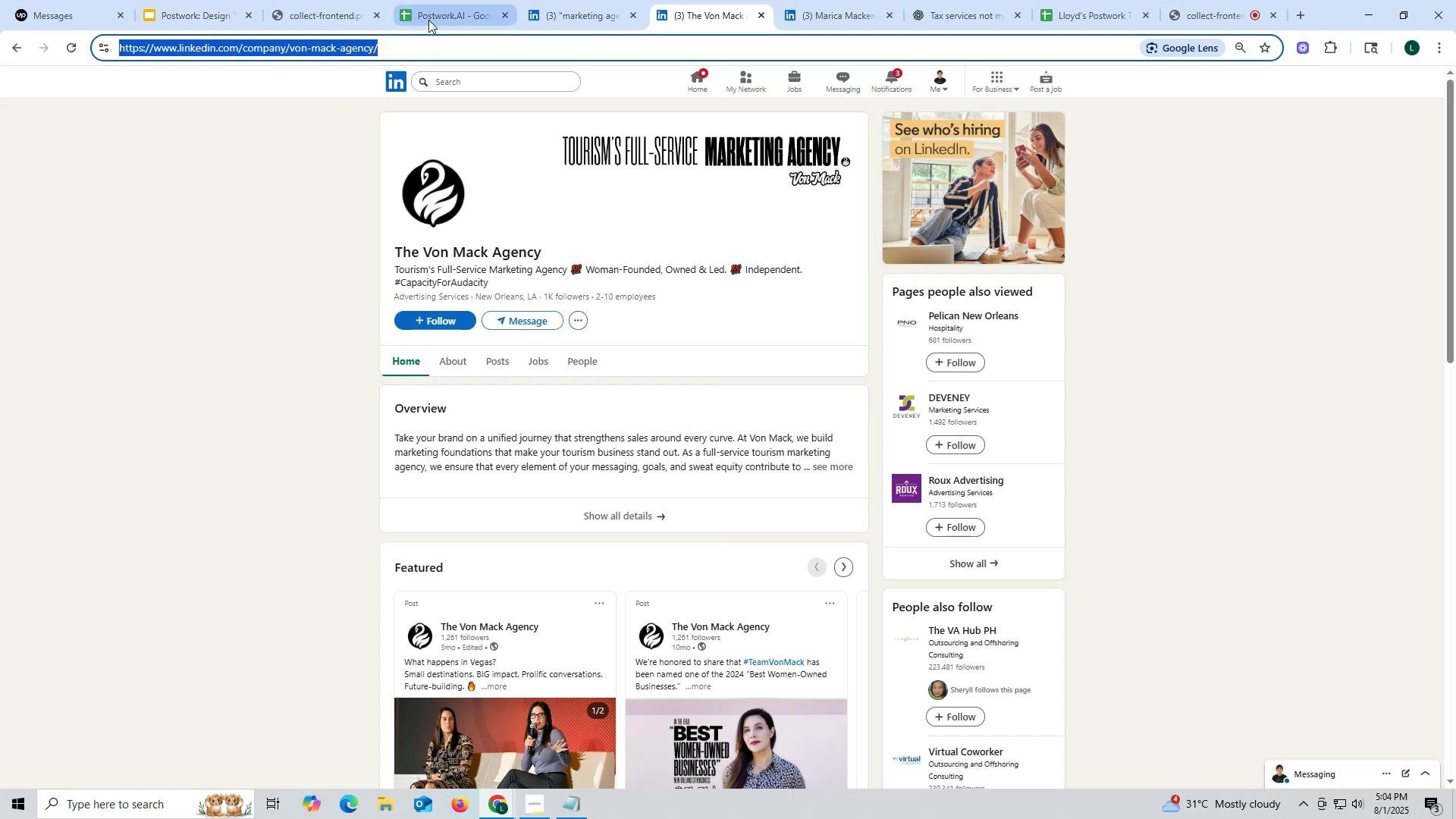 
left_click([431, 17])
 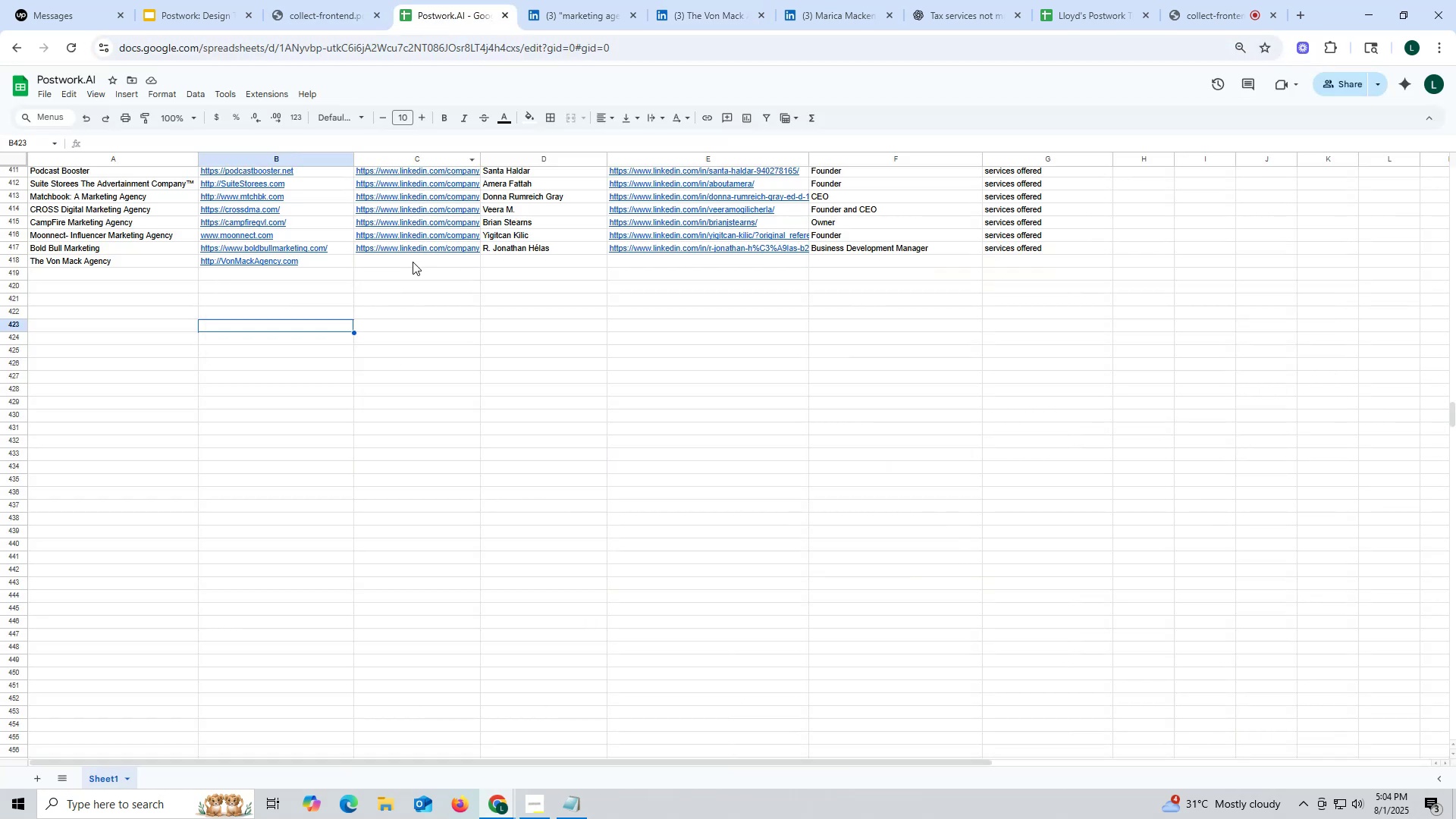 
double_click([413, 262])
 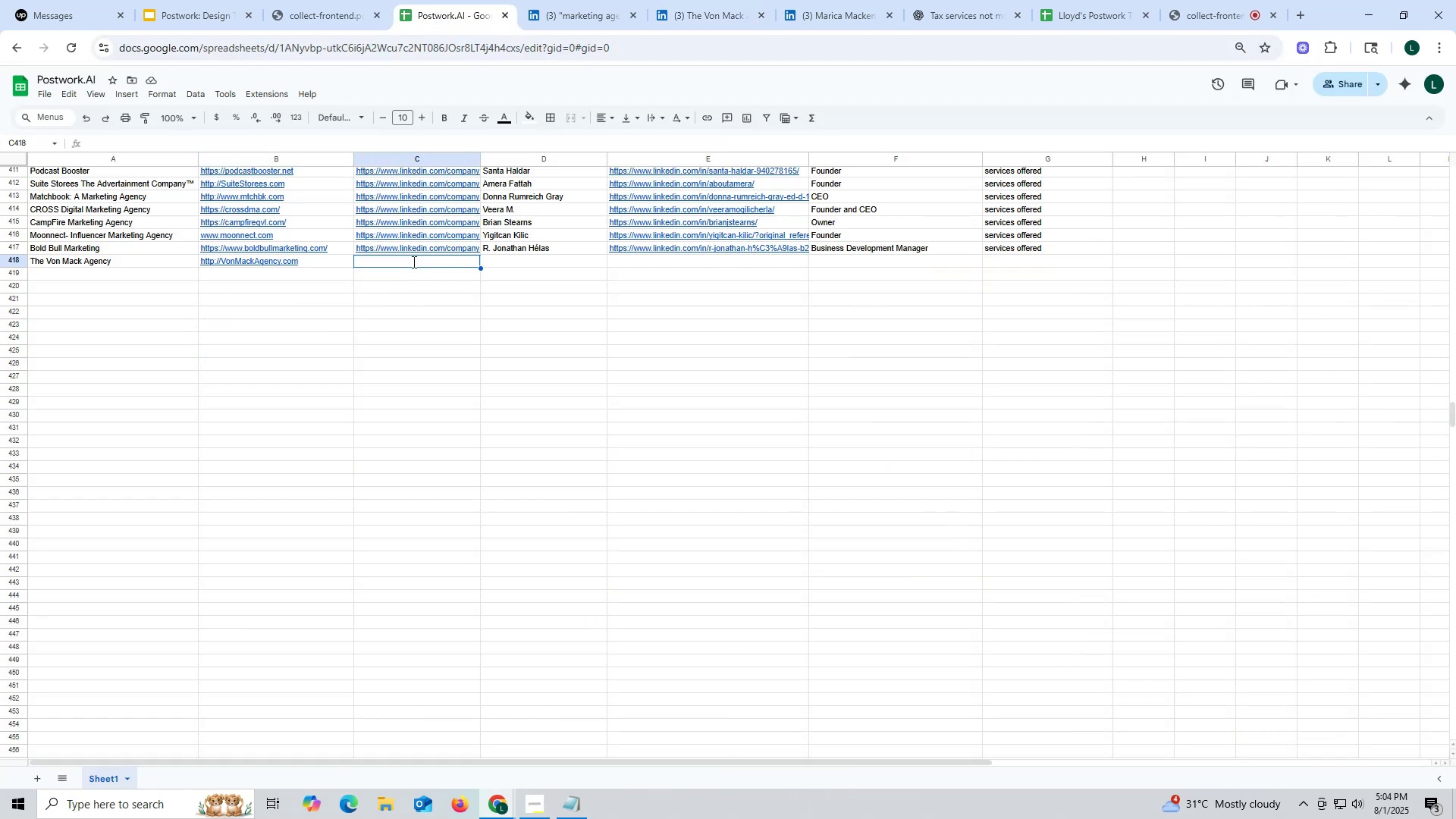 
key(Control+ControlLeft)
 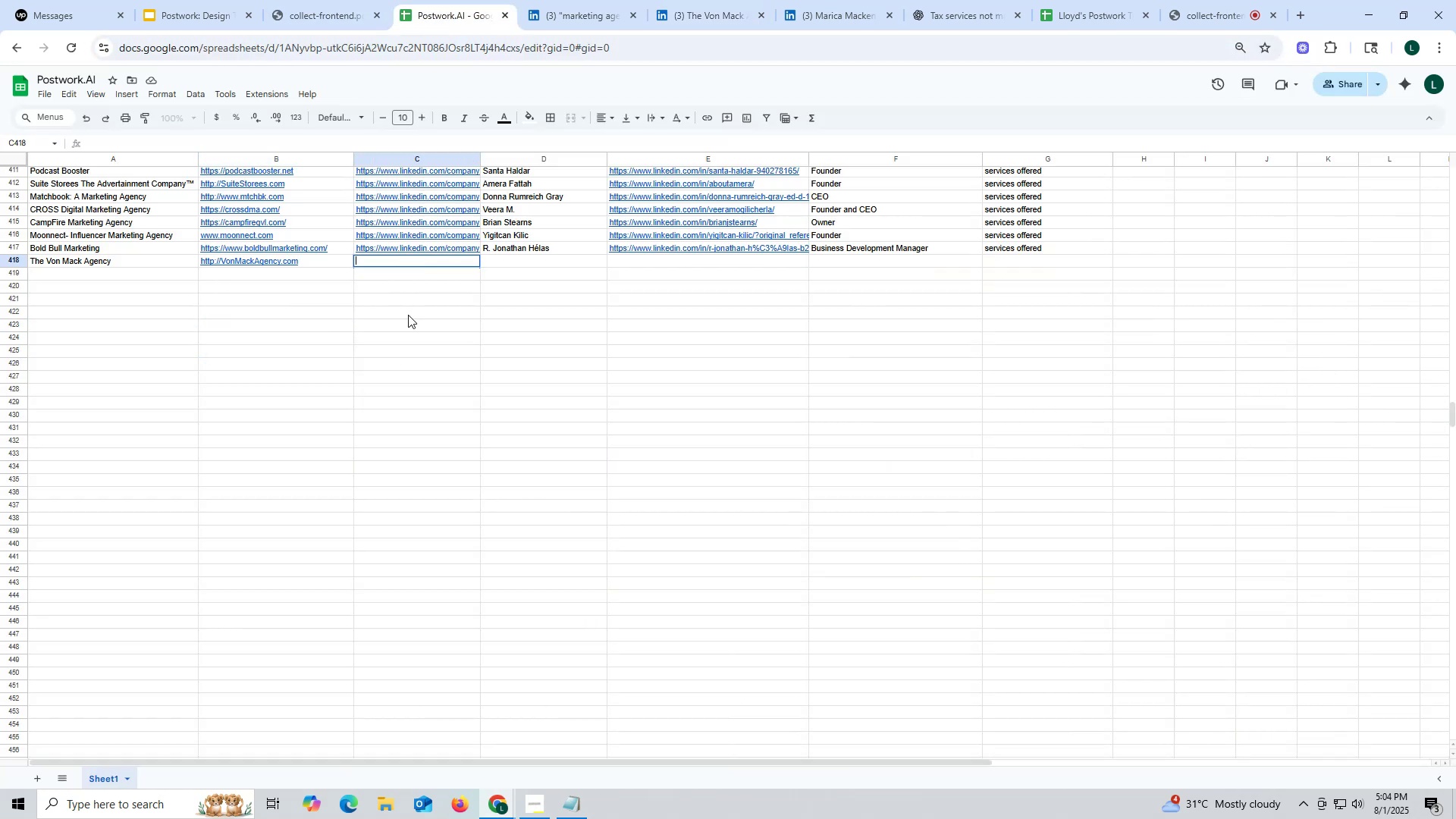 
key(Control+V)
 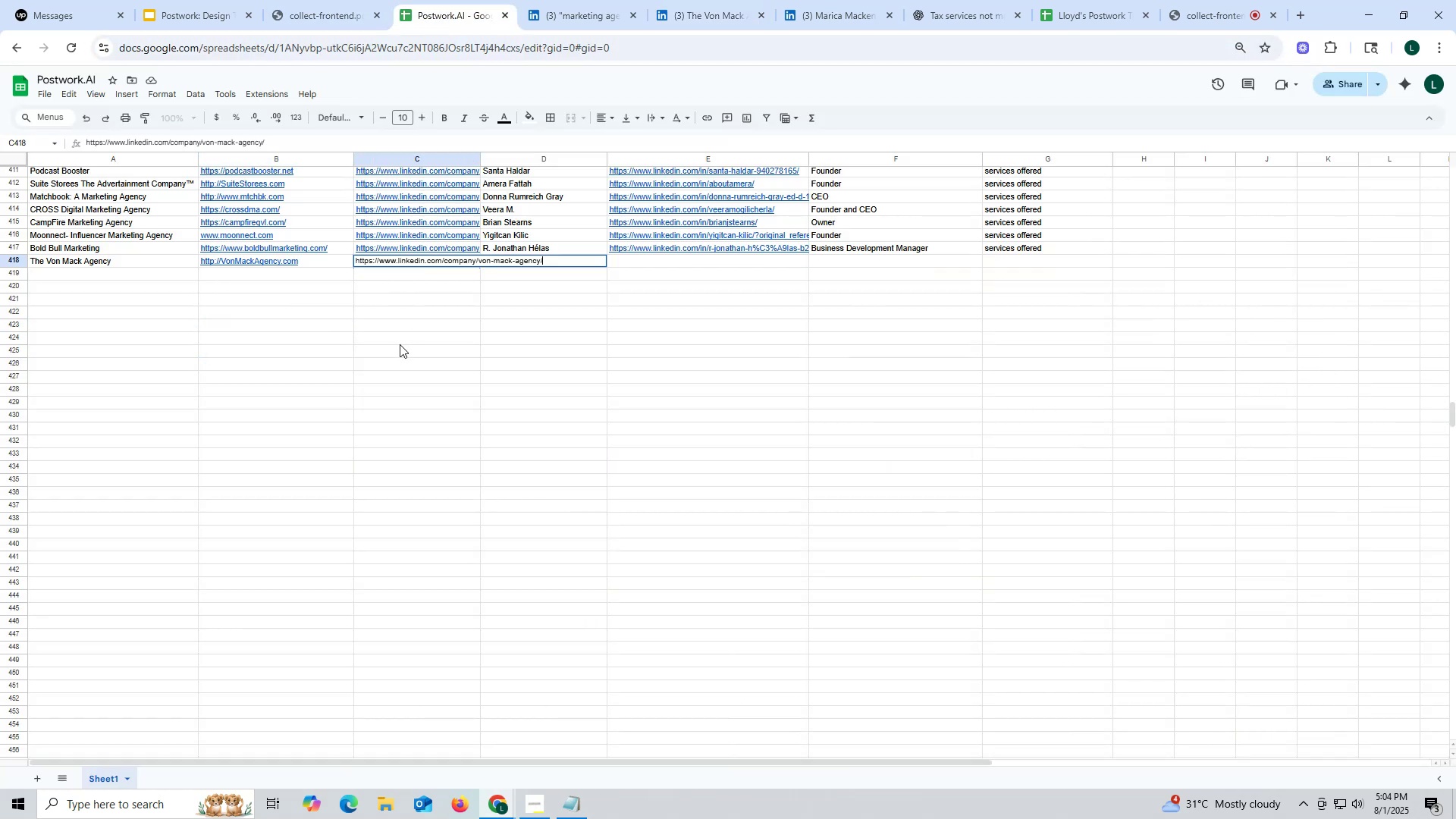 
triple_click([400, 344])
 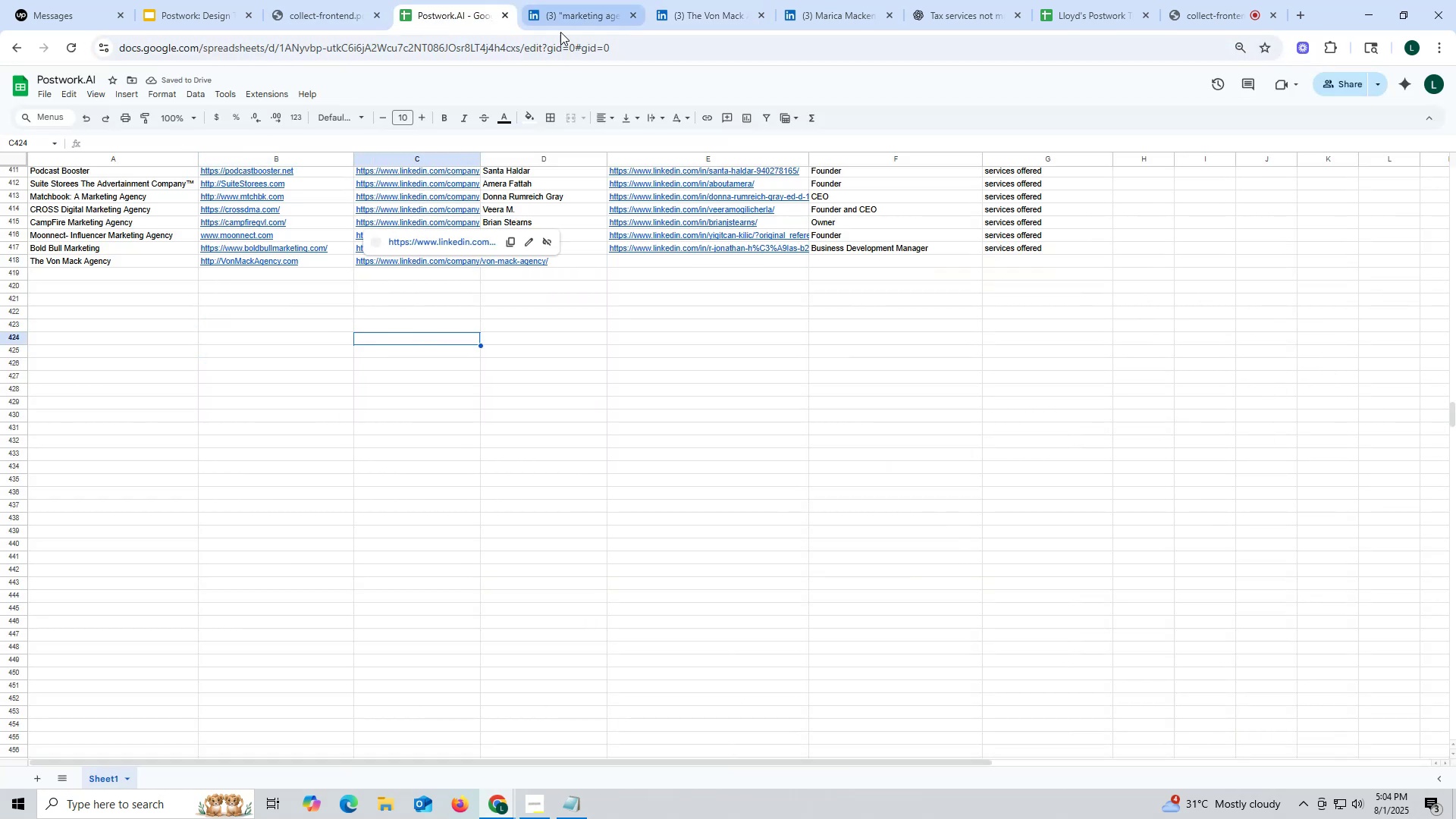 
left_click([606, 389])
 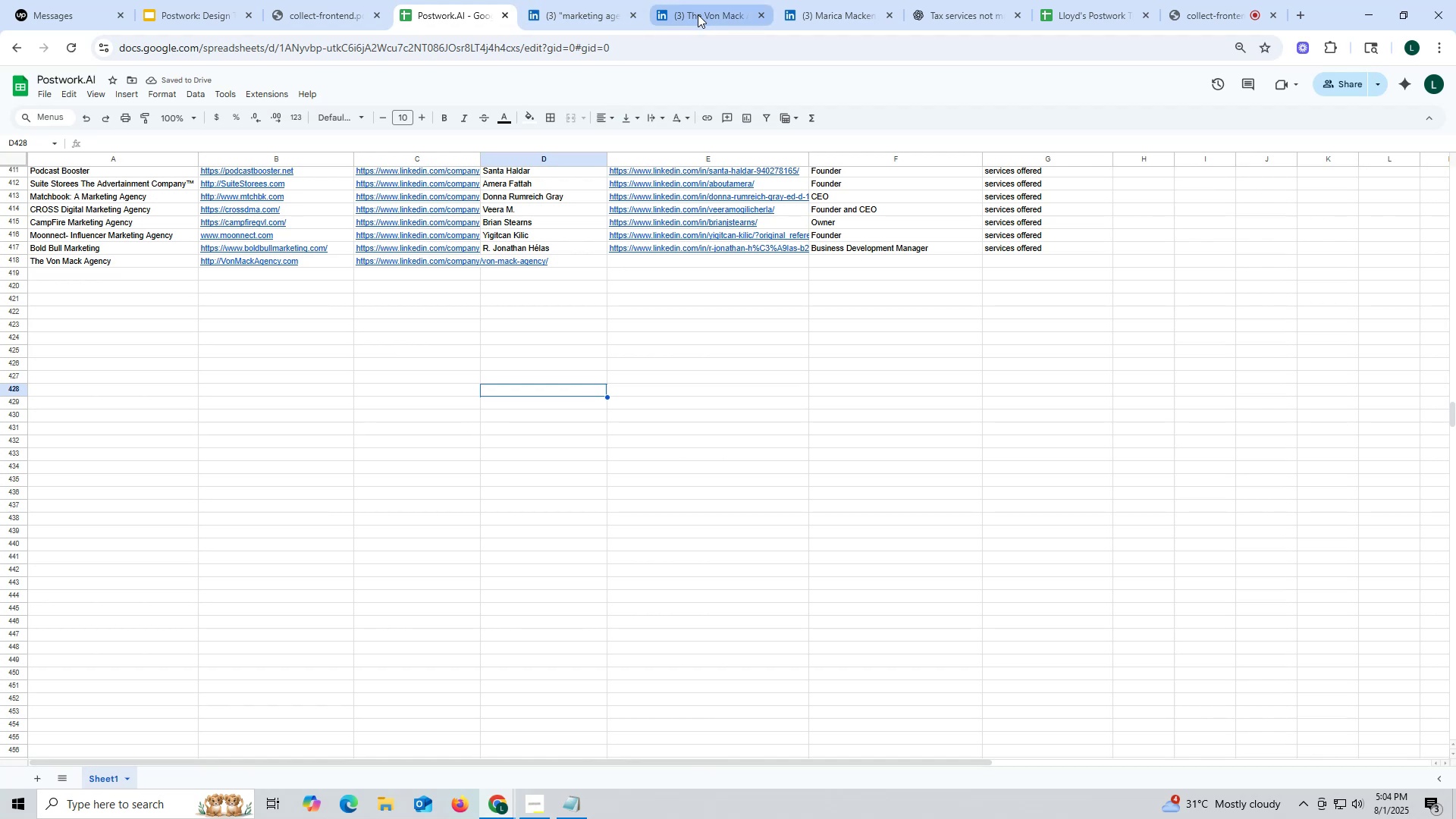 
left_click([698, 14])
 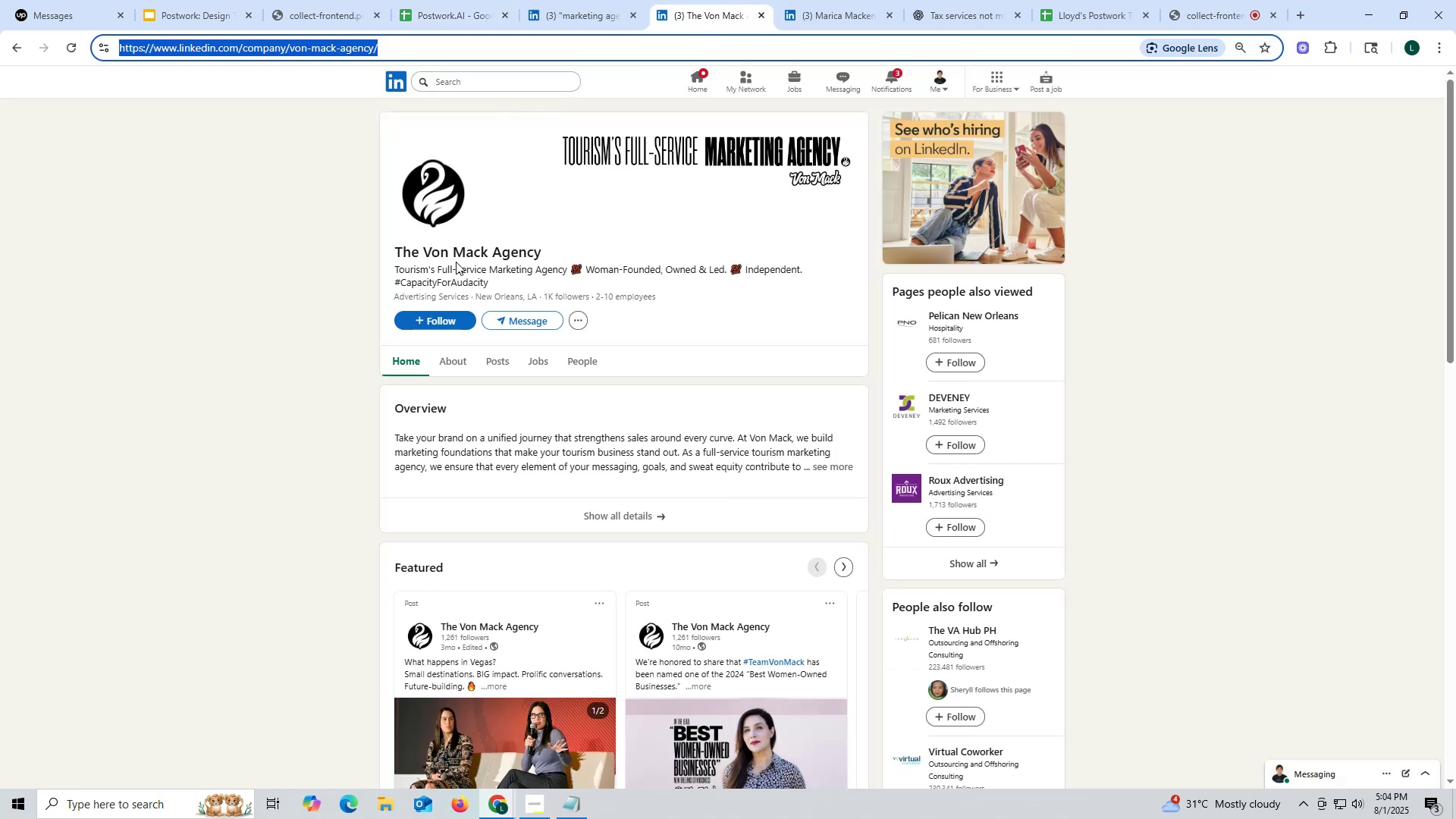 
left_click([761, 16])
 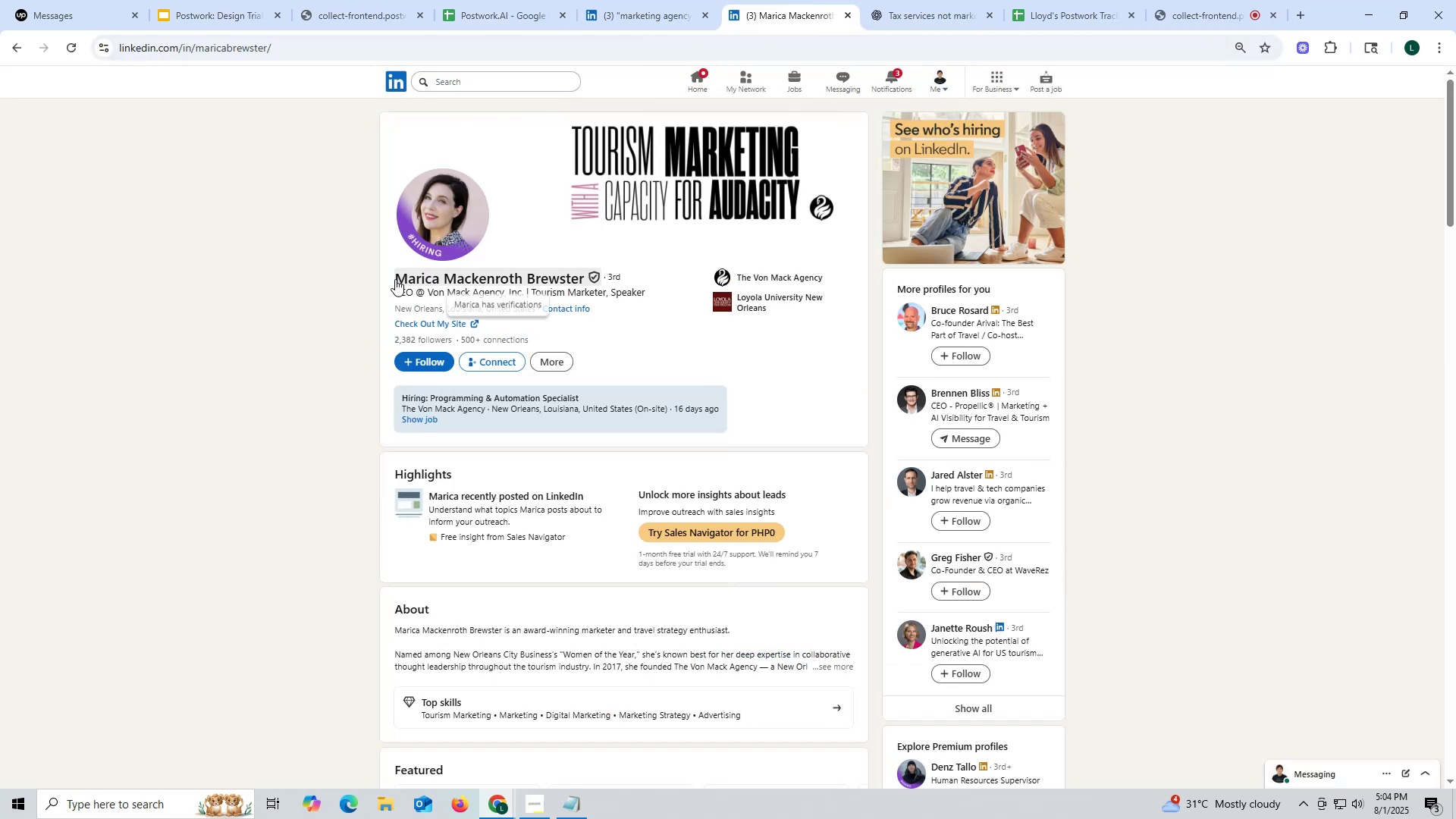 
left_click_drag(start_coordinate=[378, 278], to_coordinate=[585, 281])
 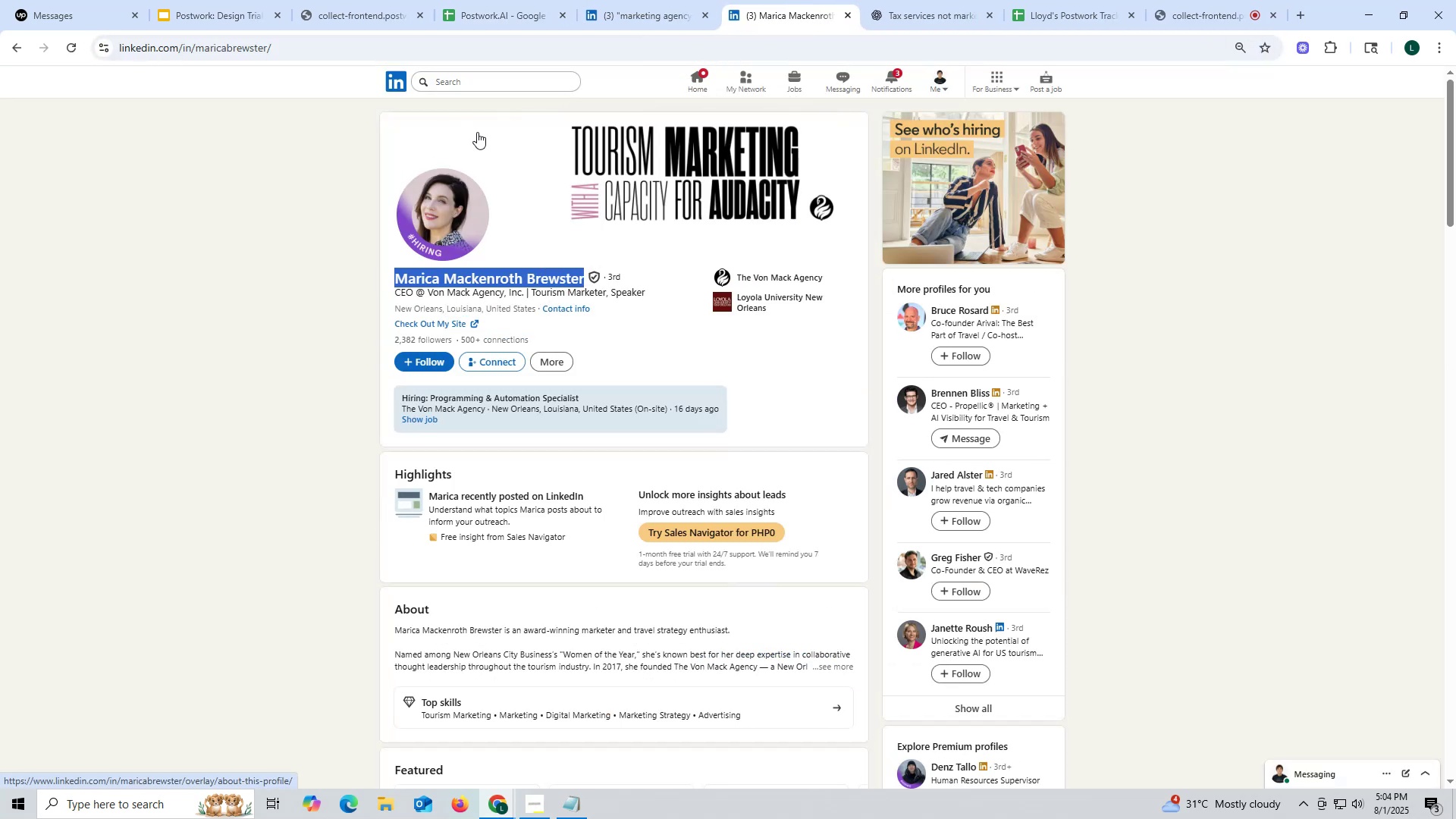 
key(Control+ControlLeft)
 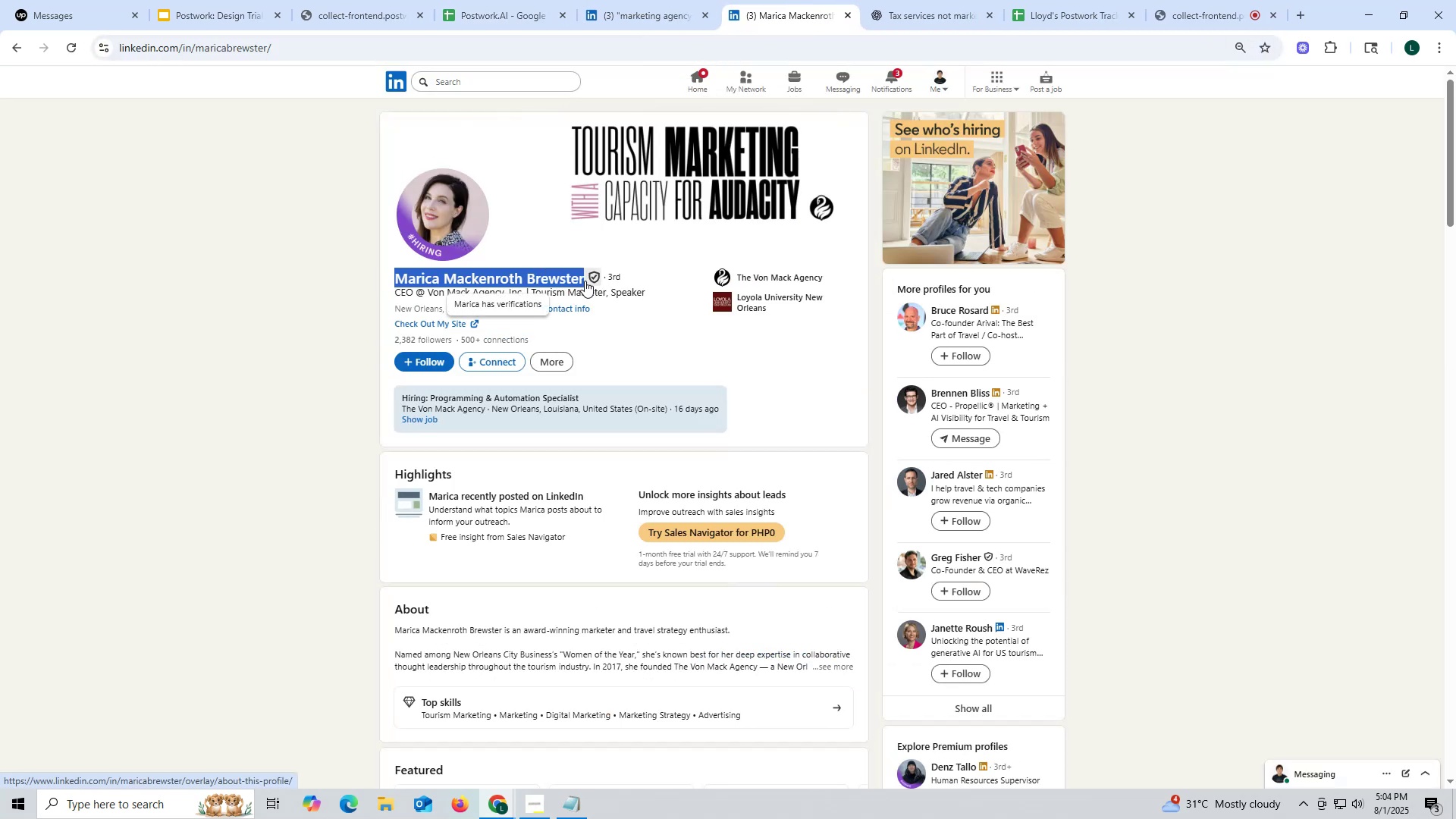 
key(Control+C)
 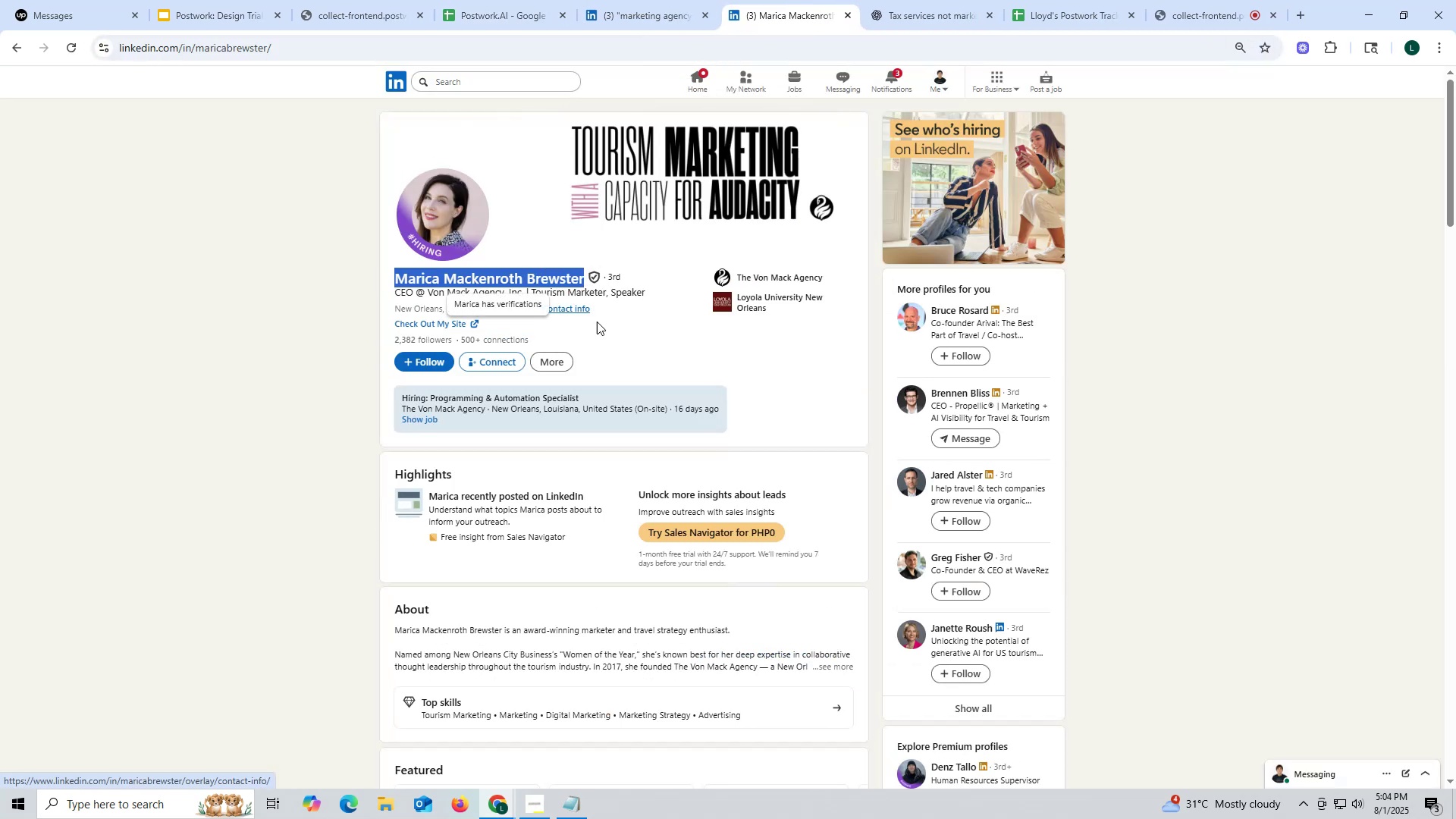 
key(Control+ControlLeft)
 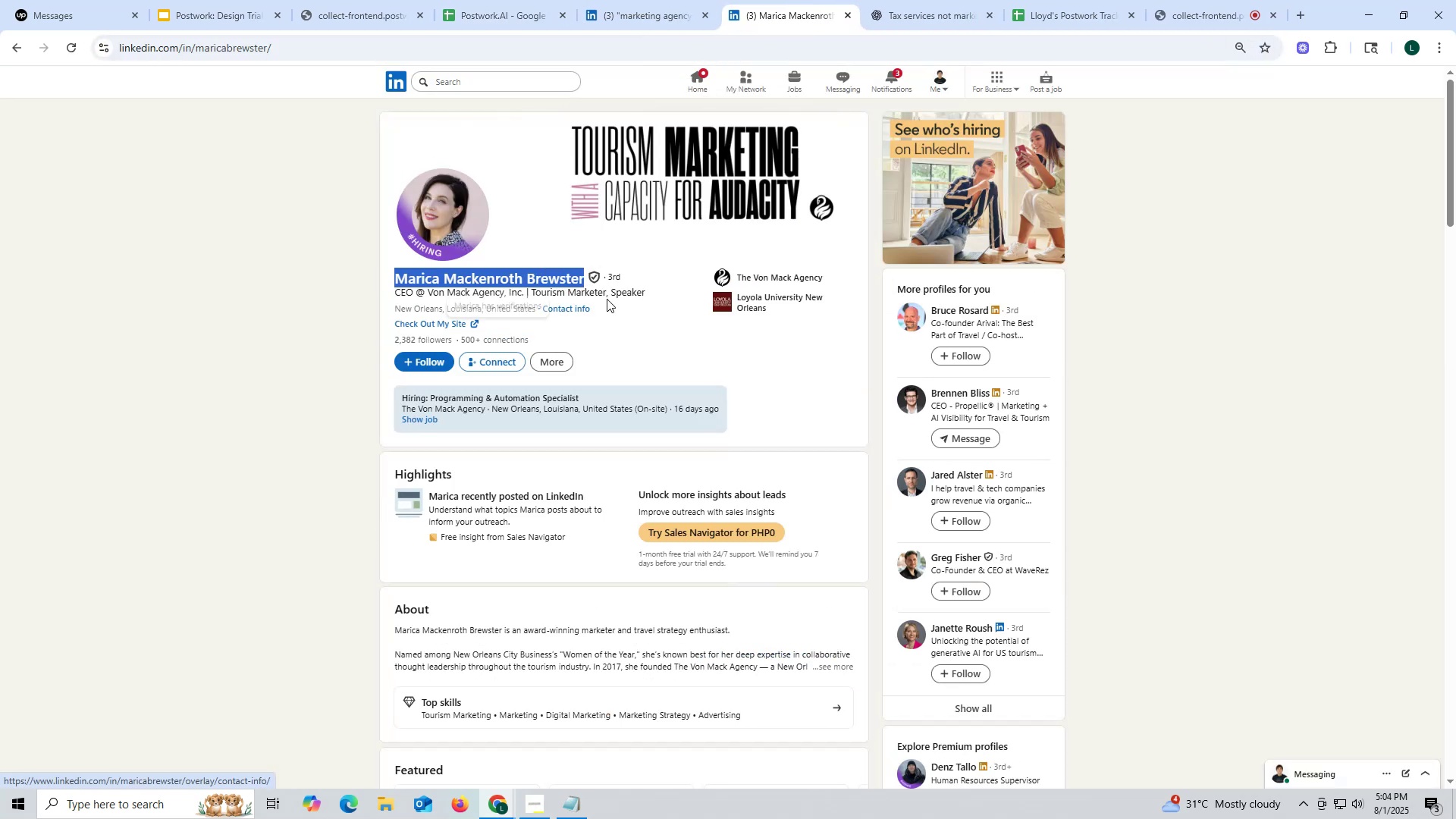 
key(Control+C)
 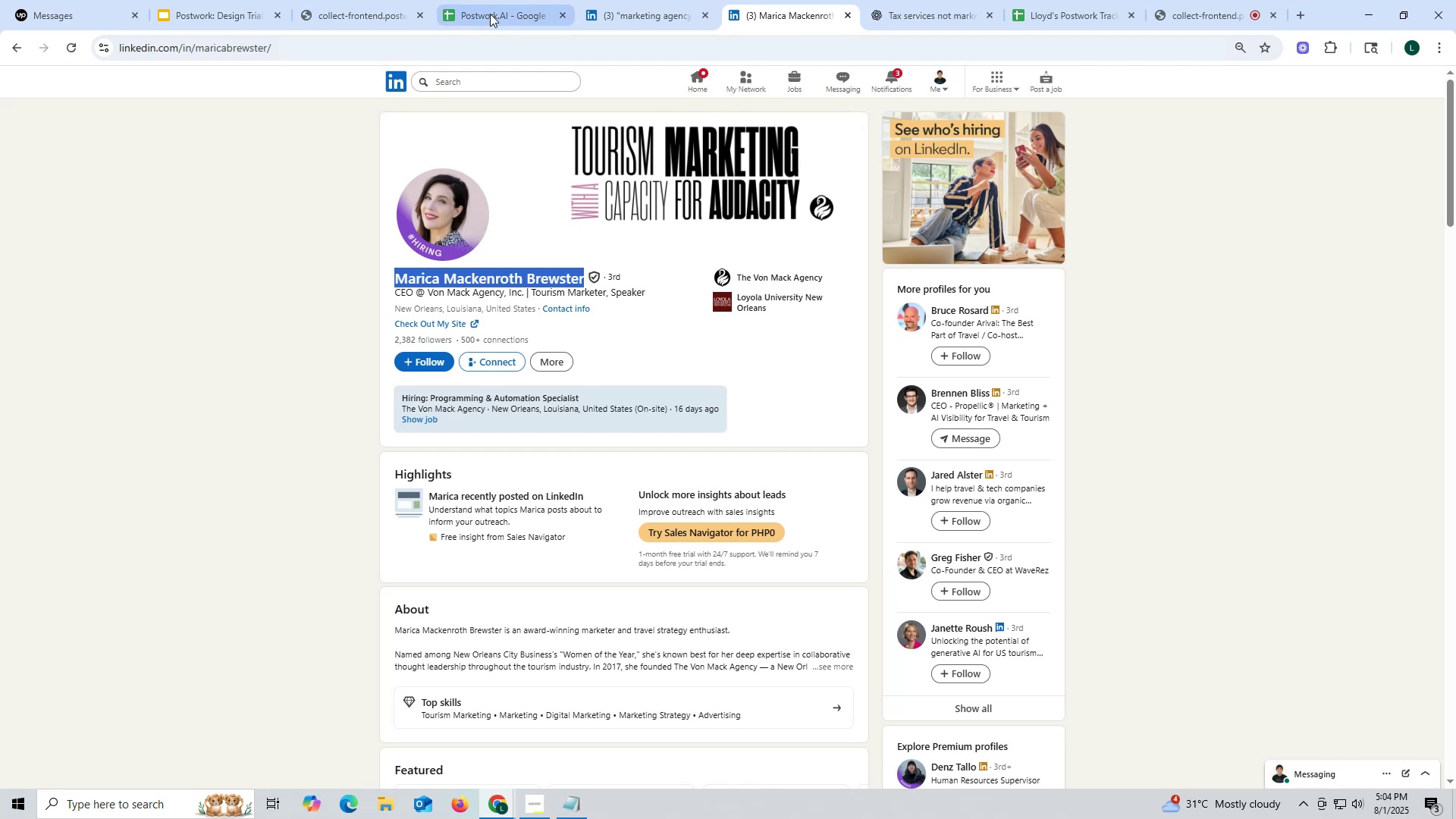 
left_click([493, 11])
 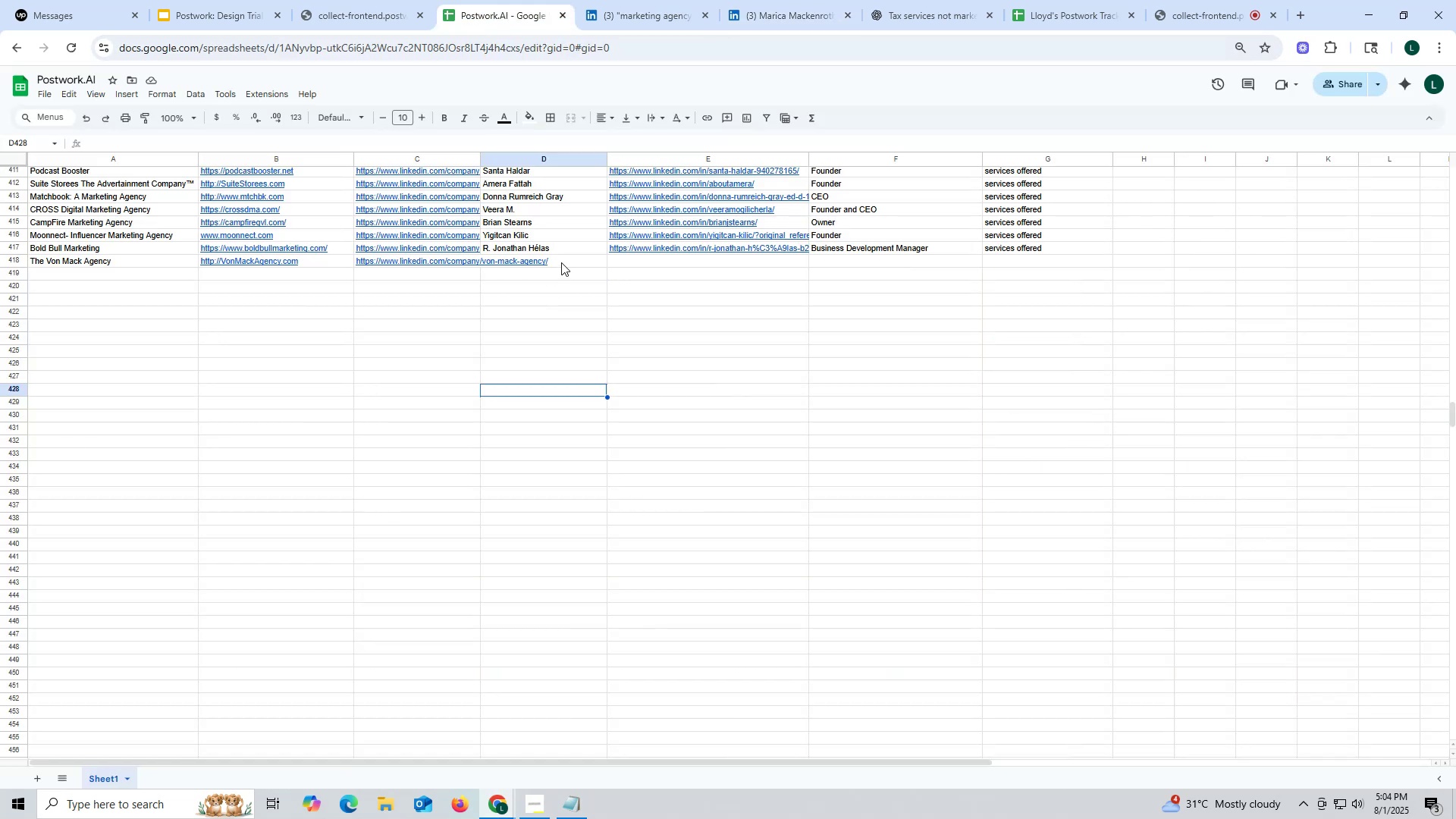 
double_click([561, 262])
 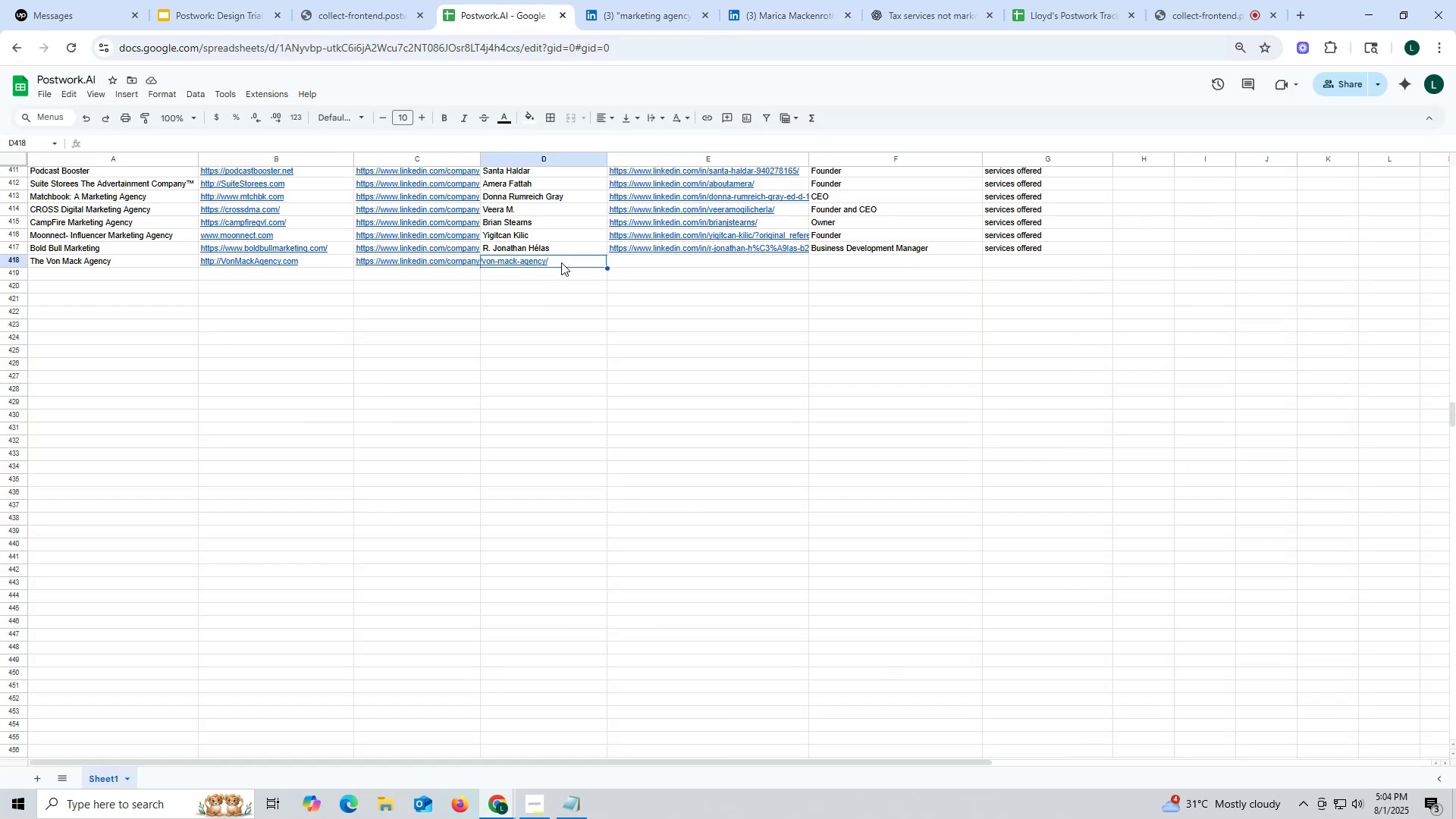 
key(Control+ControlLeft)
 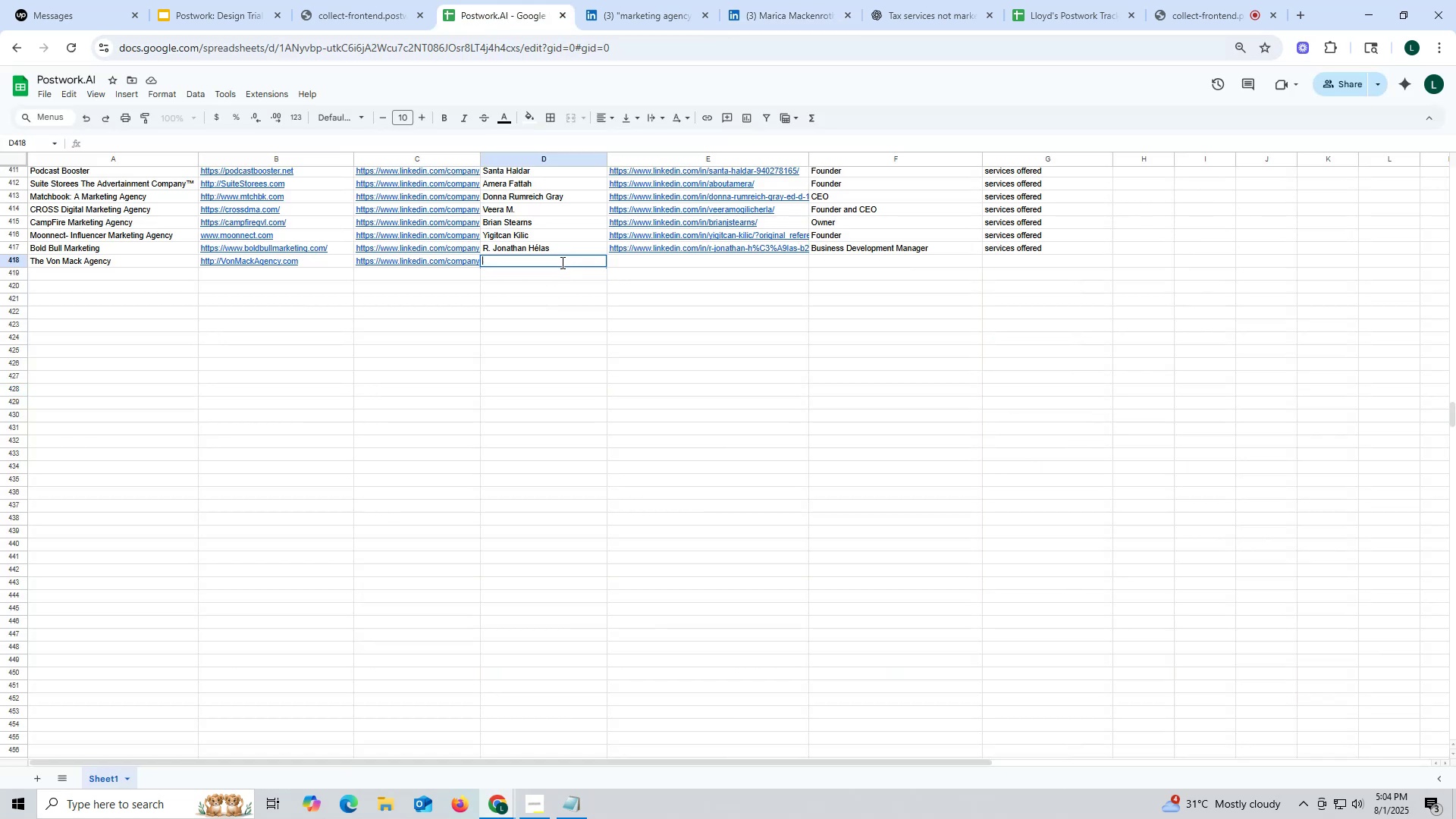 
key(Control+V)
 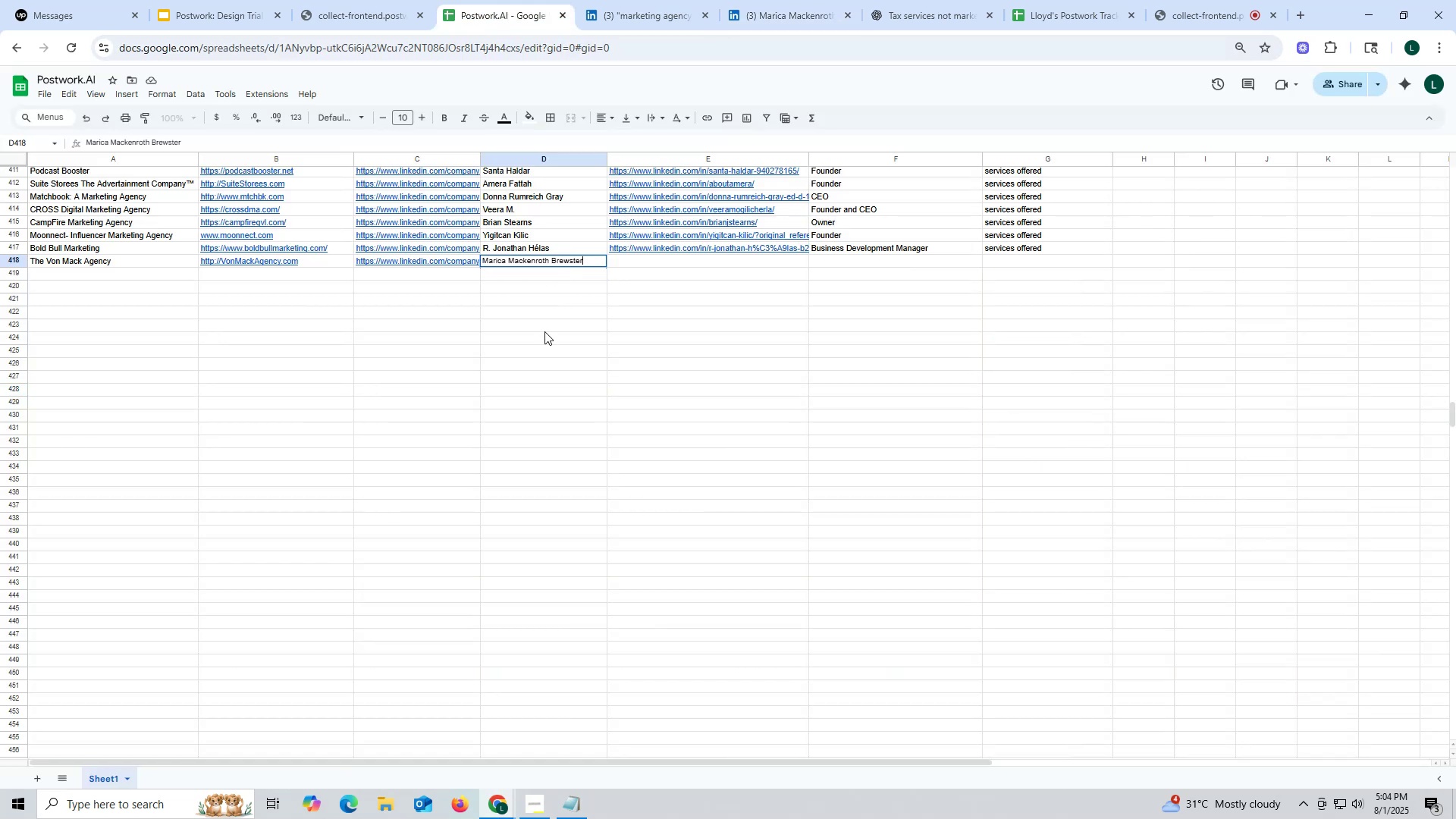 
triple_click([544, 331])
 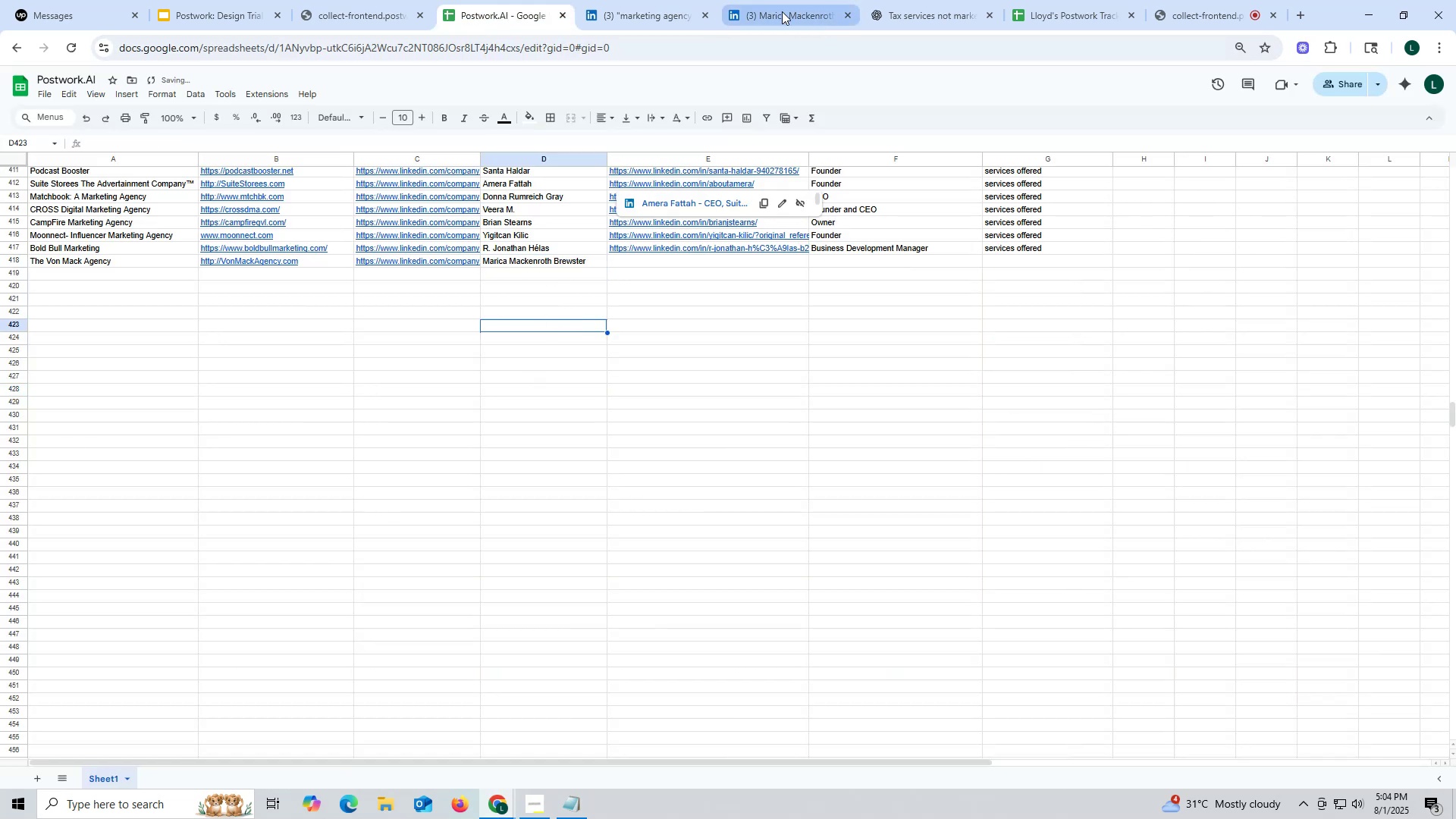 
left_click([777, 8])
 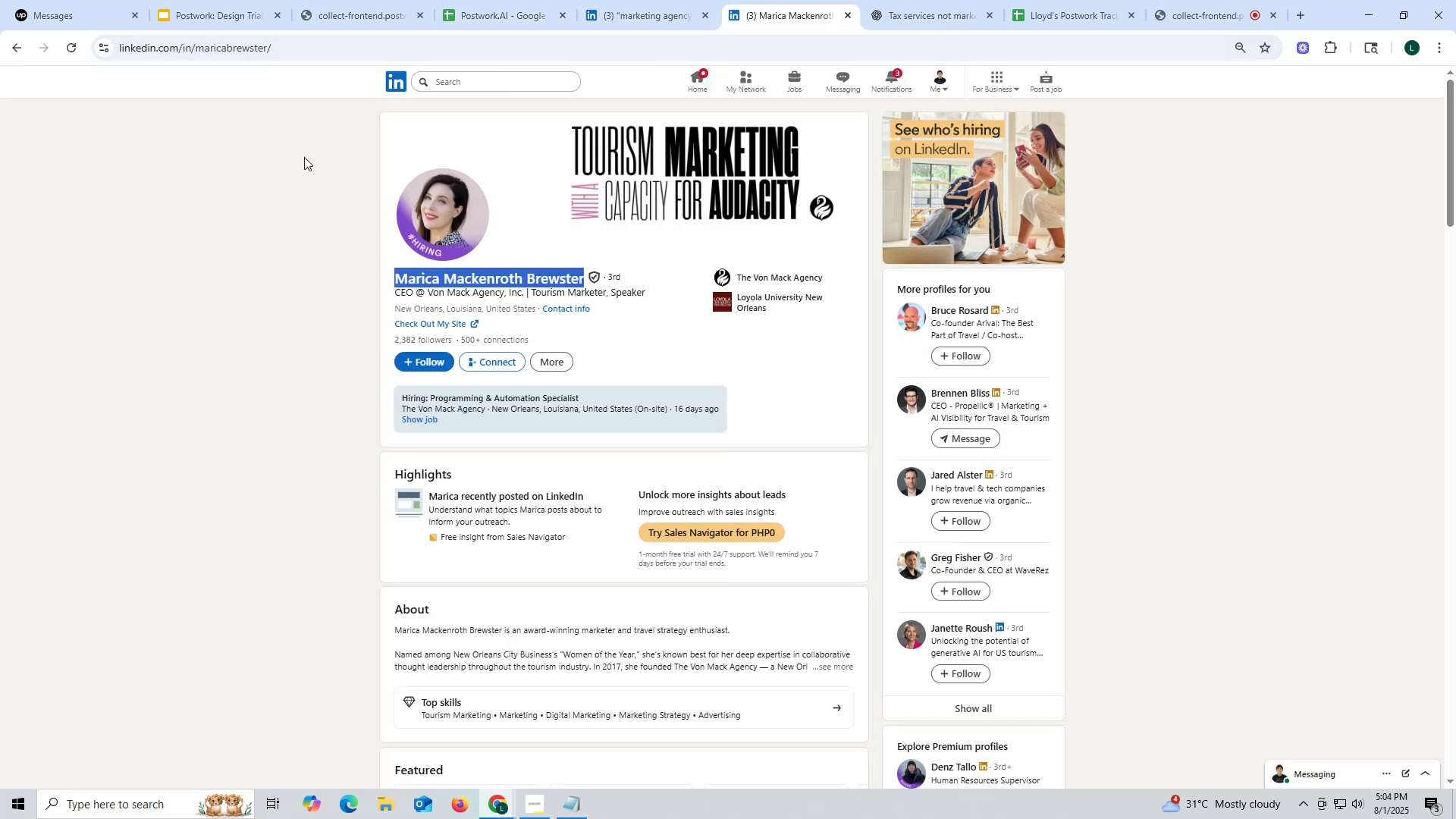 
double_click([218, 54])
 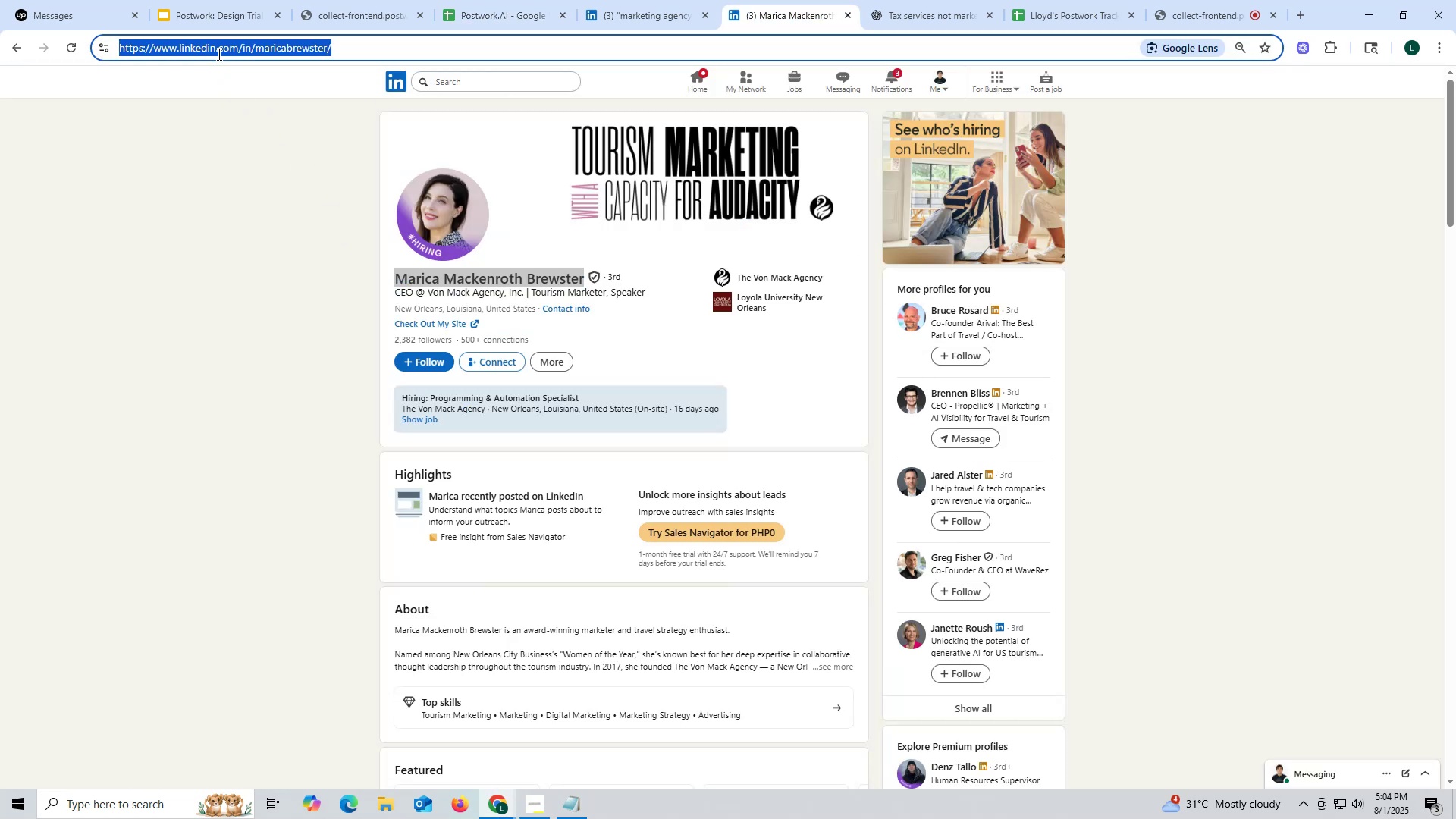 
triple_click([218, 54])
 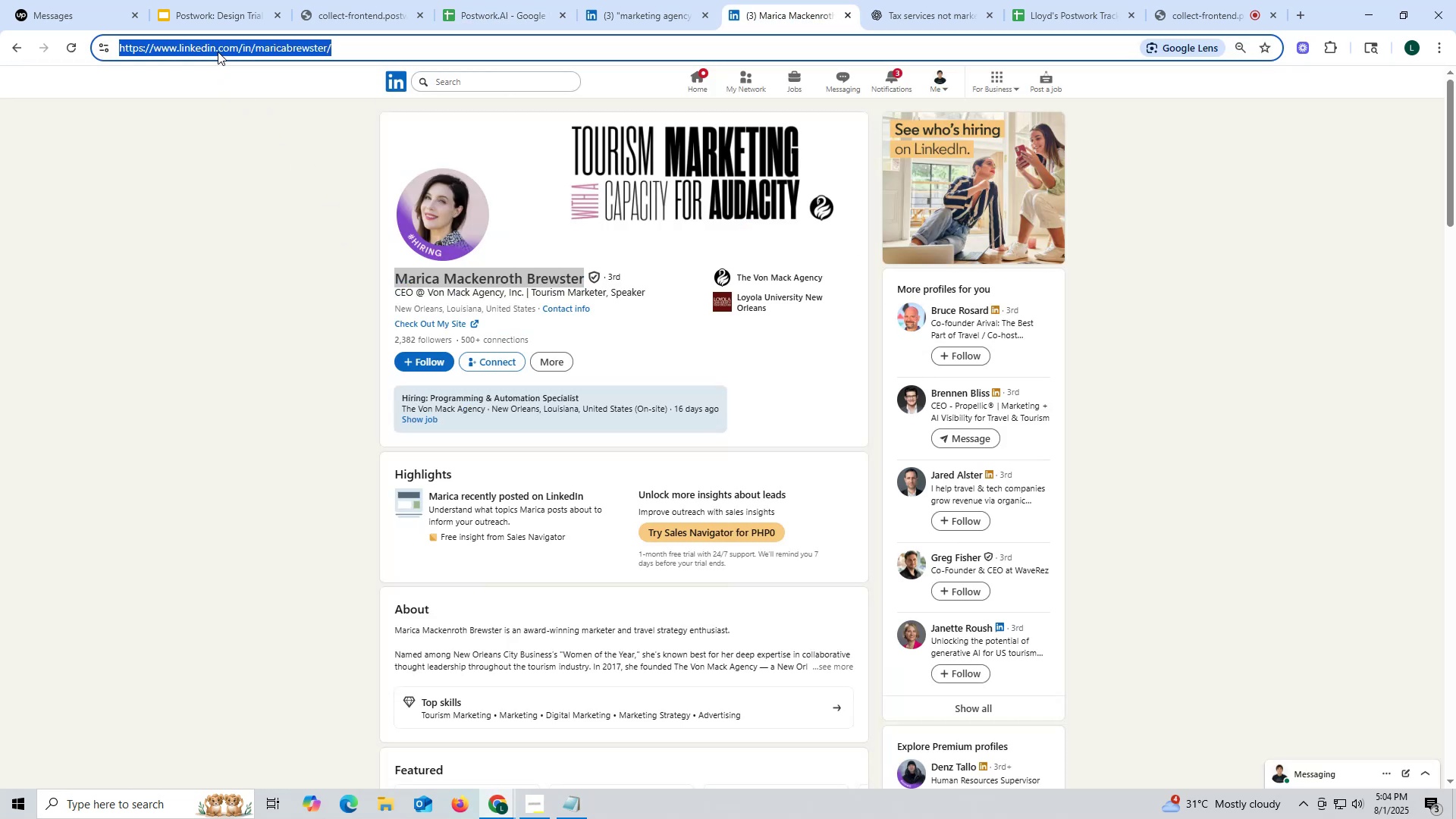 
key(Control+ControlLeft)
 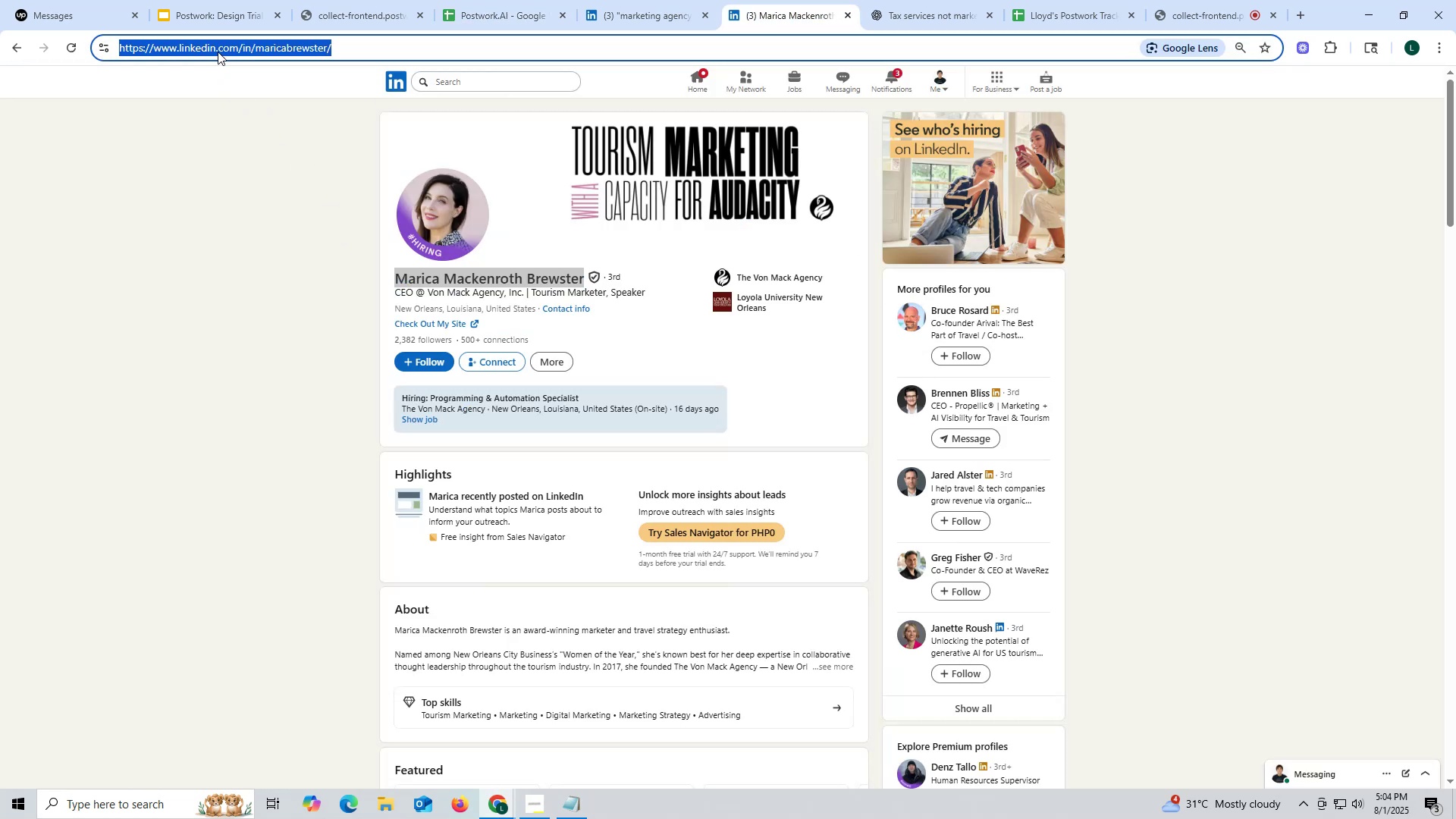 
key(Control+C)
 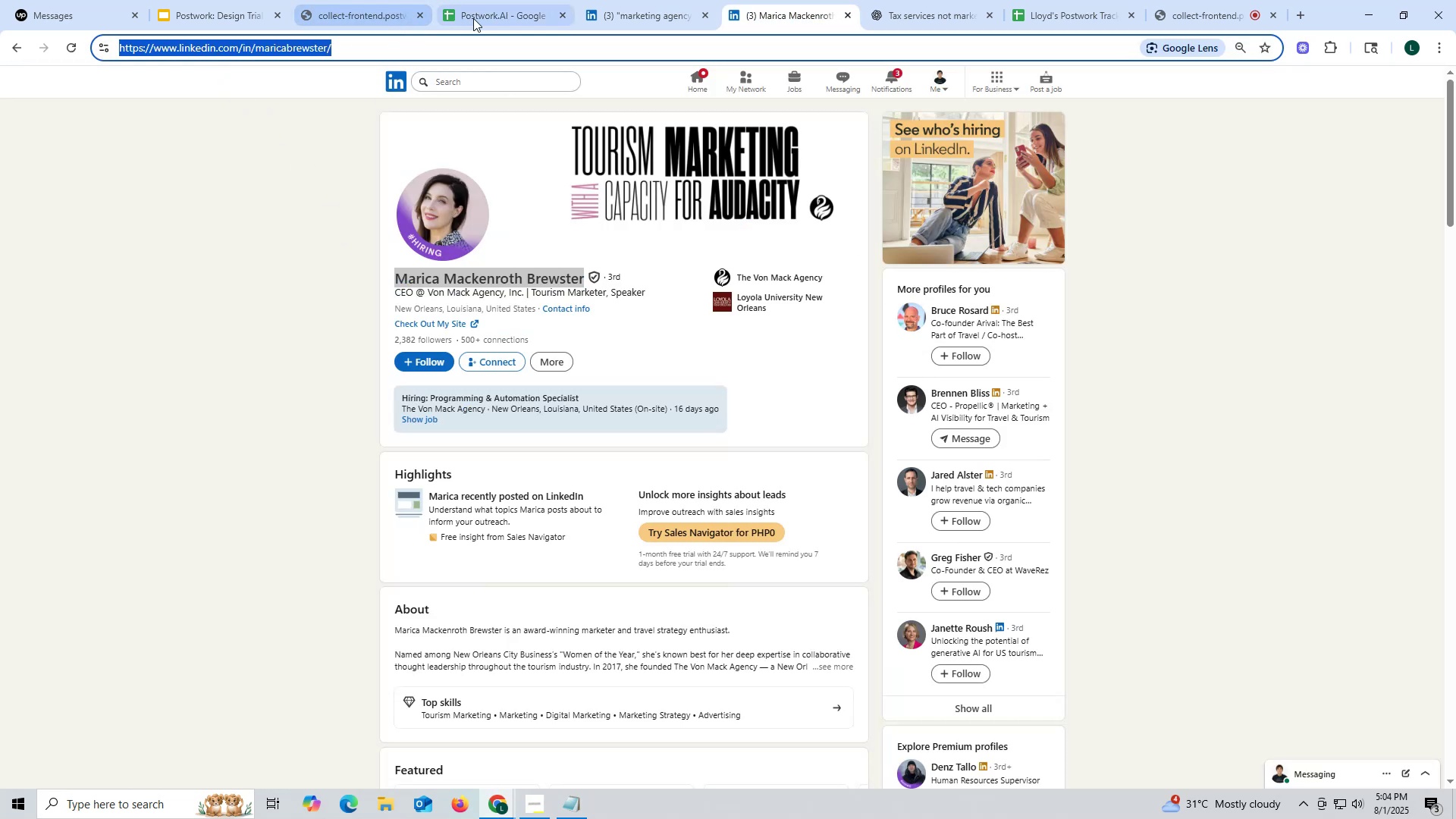 
left_click([476, 18])
 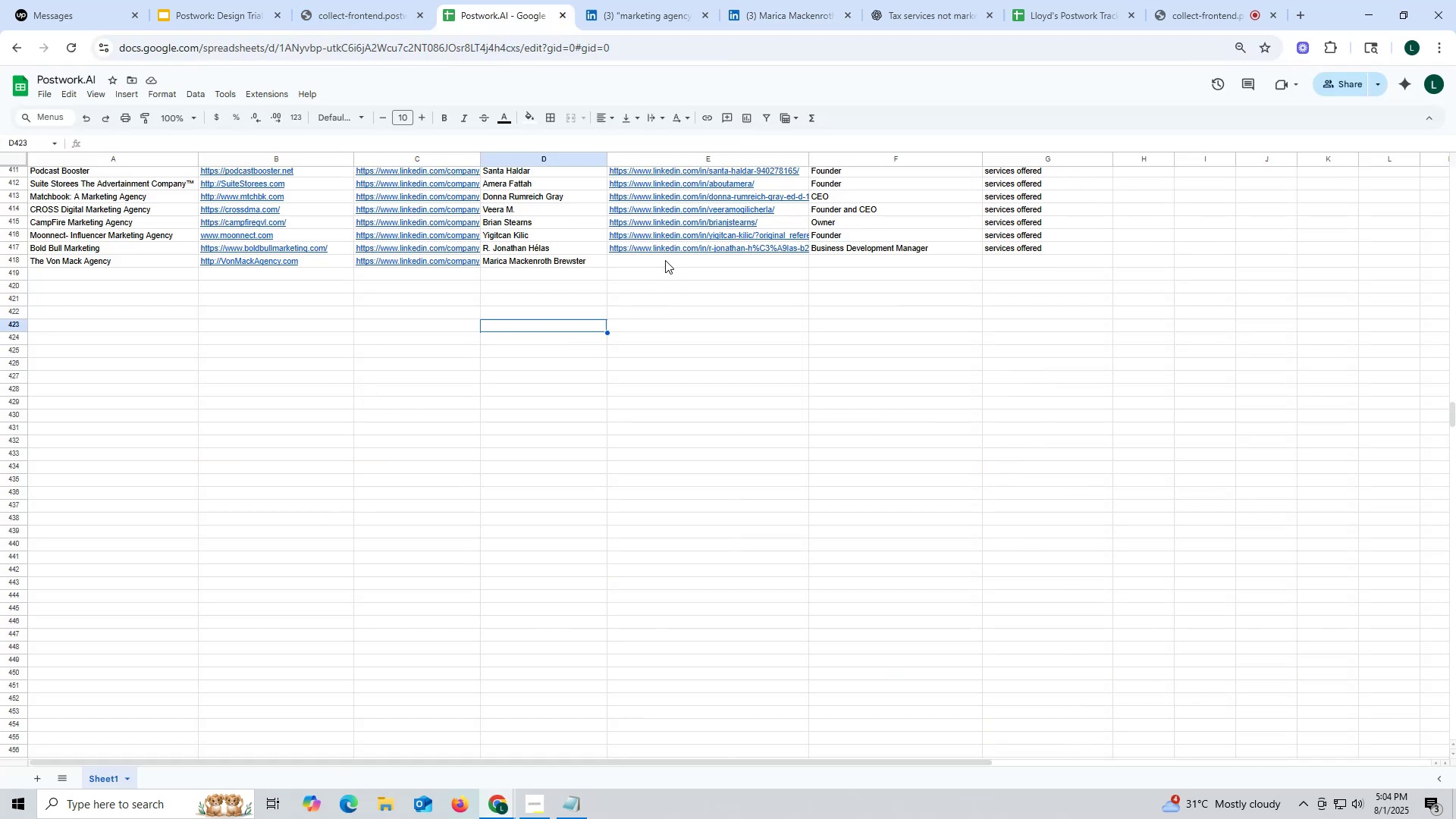 
double_click([665, 260])
 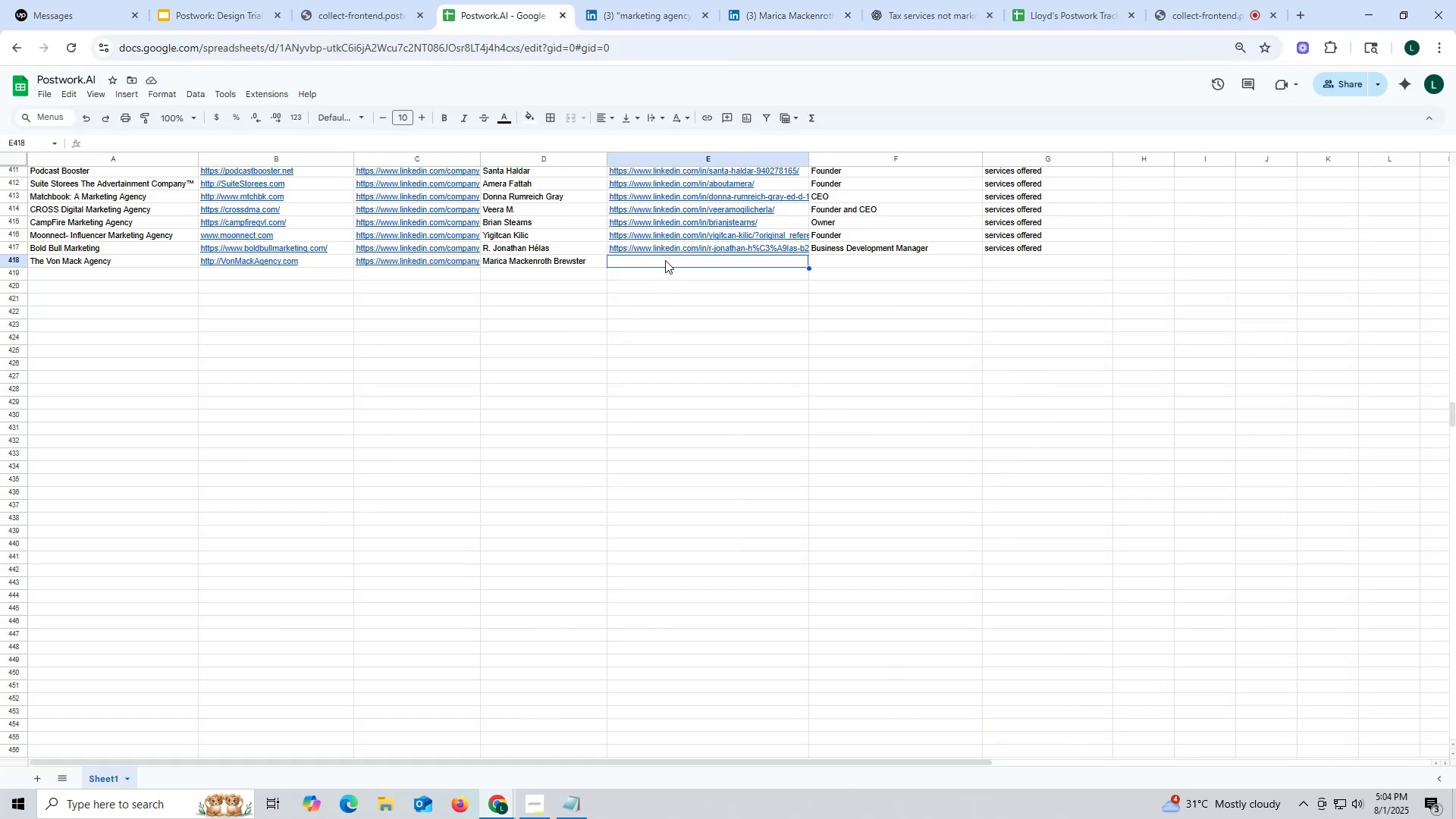 
key(Control+ControlLeft)
 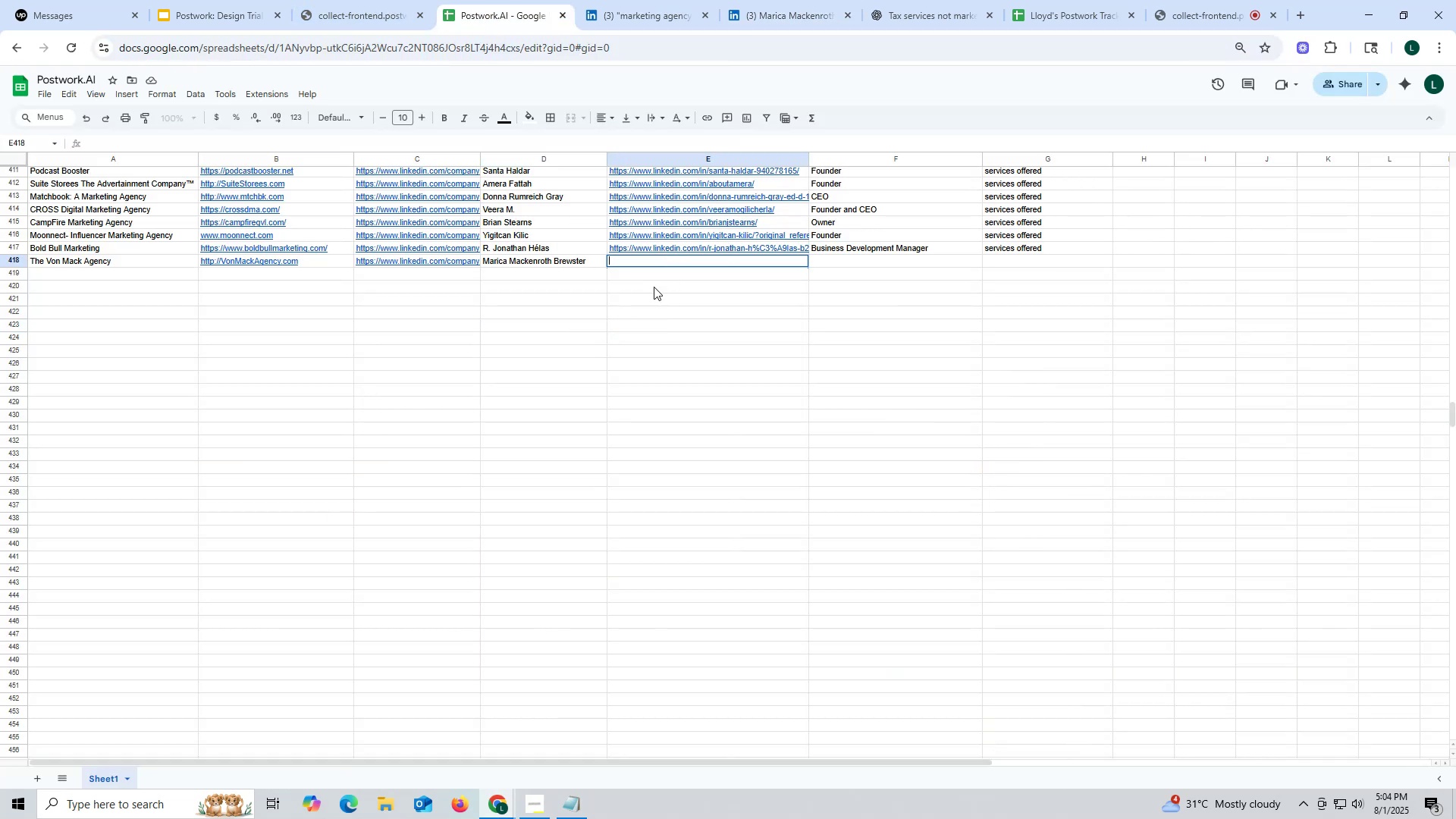 
key(Control+V)
 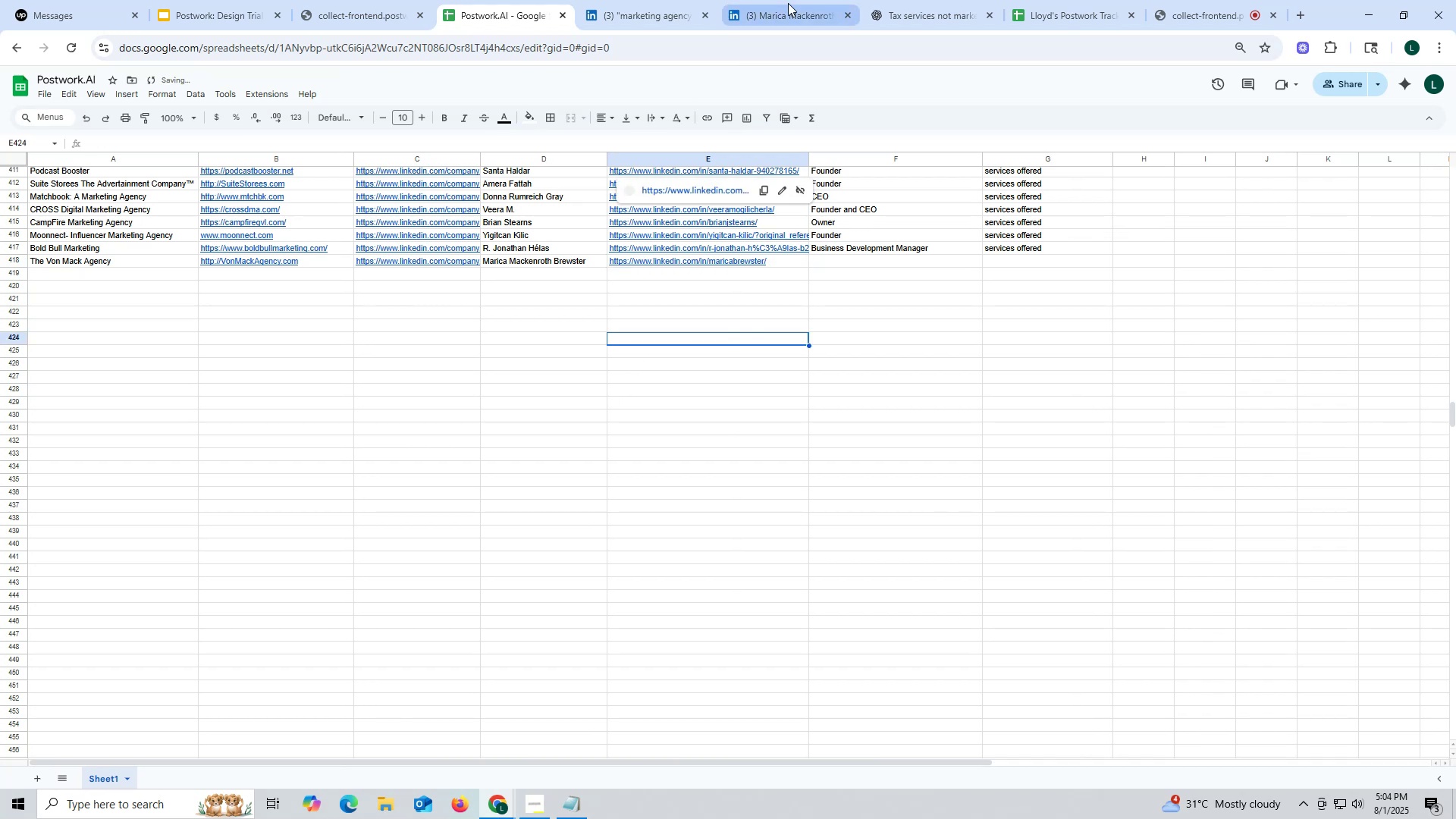 
left_click([786, 14])
 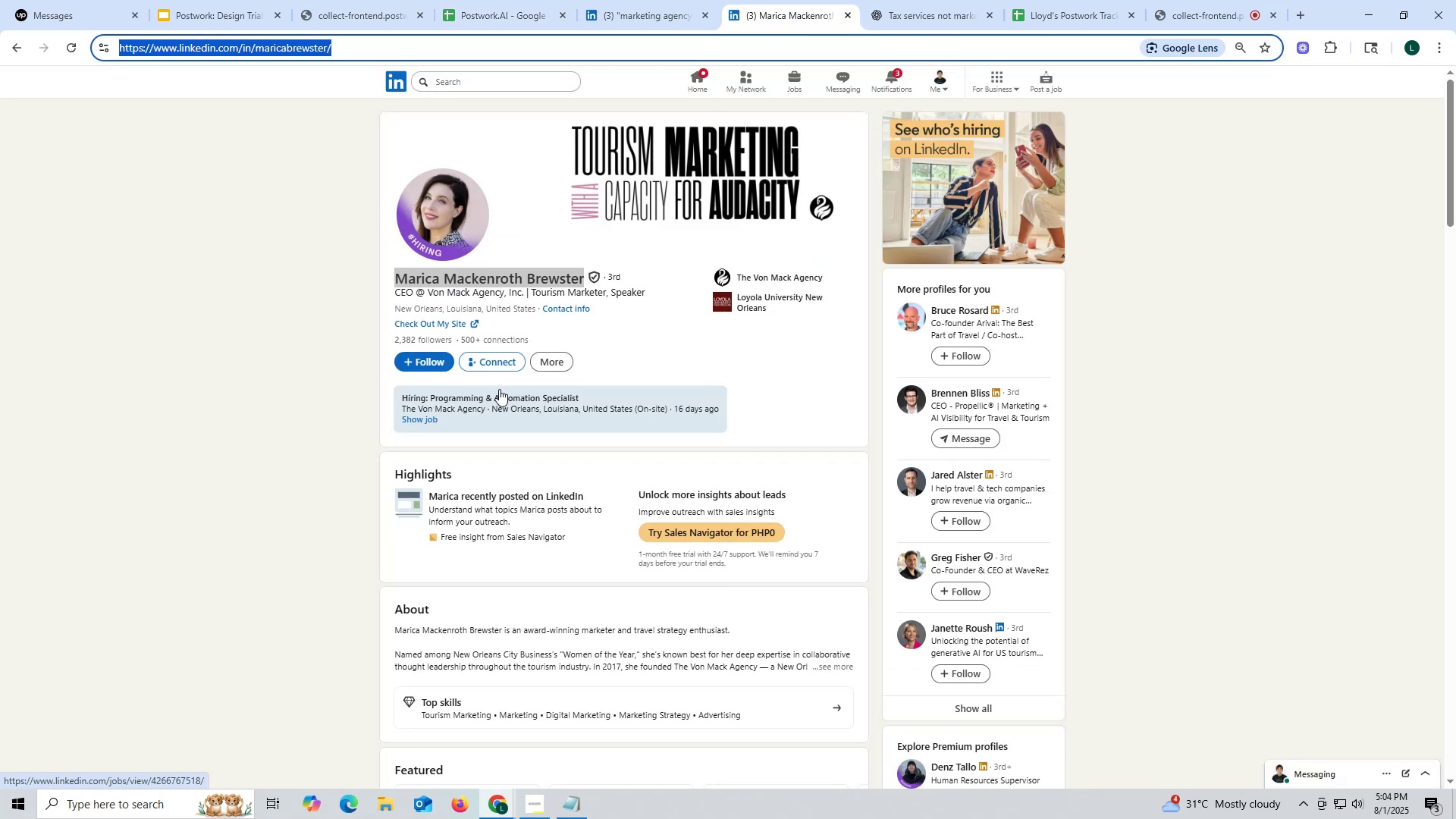 
scroll: coordinate [499, 389], scroll_direction: down, amount: 13.0
 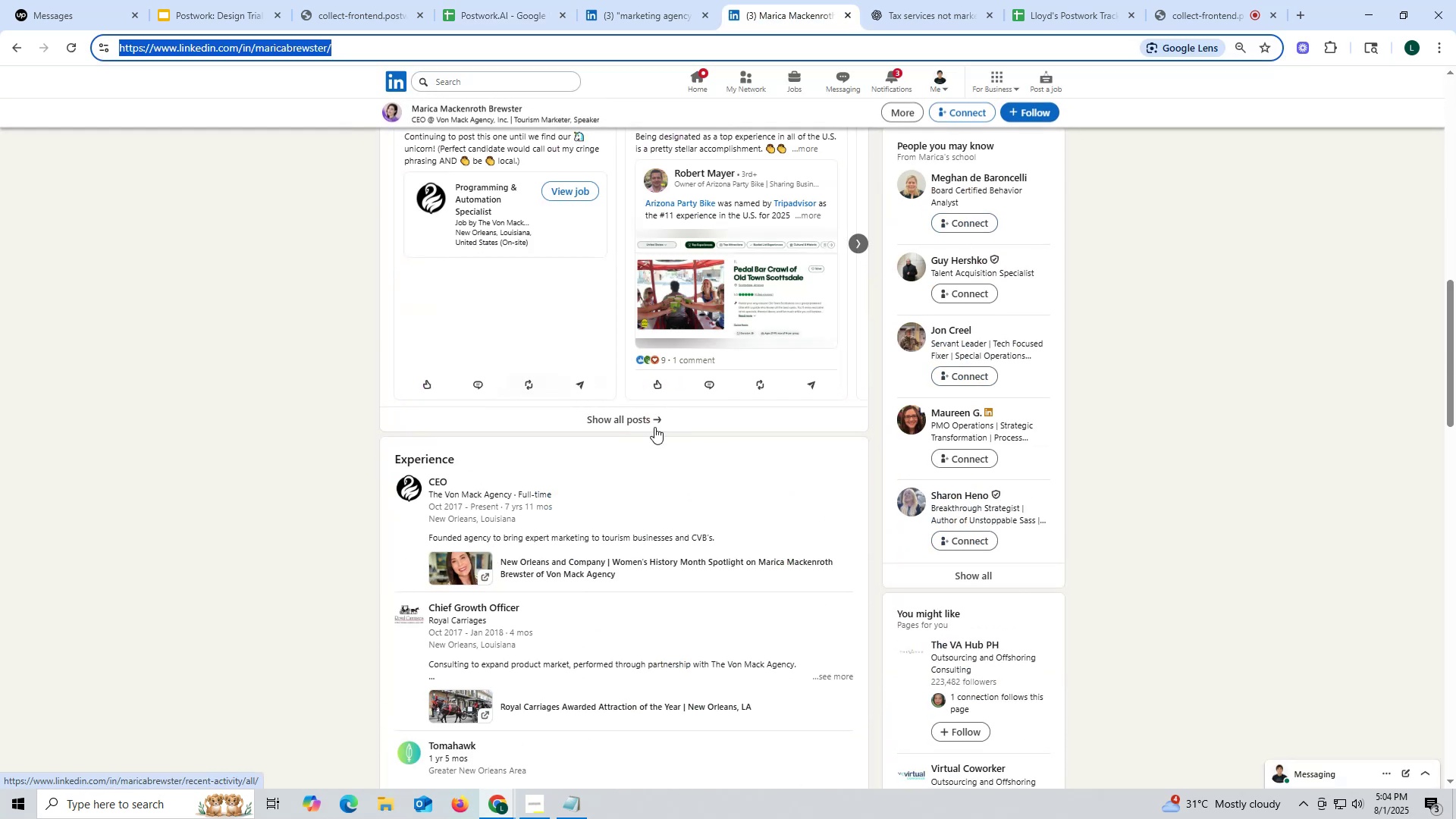 
scroll: coordinate [661, 413], scroll_direction: up, amount: 14.0
 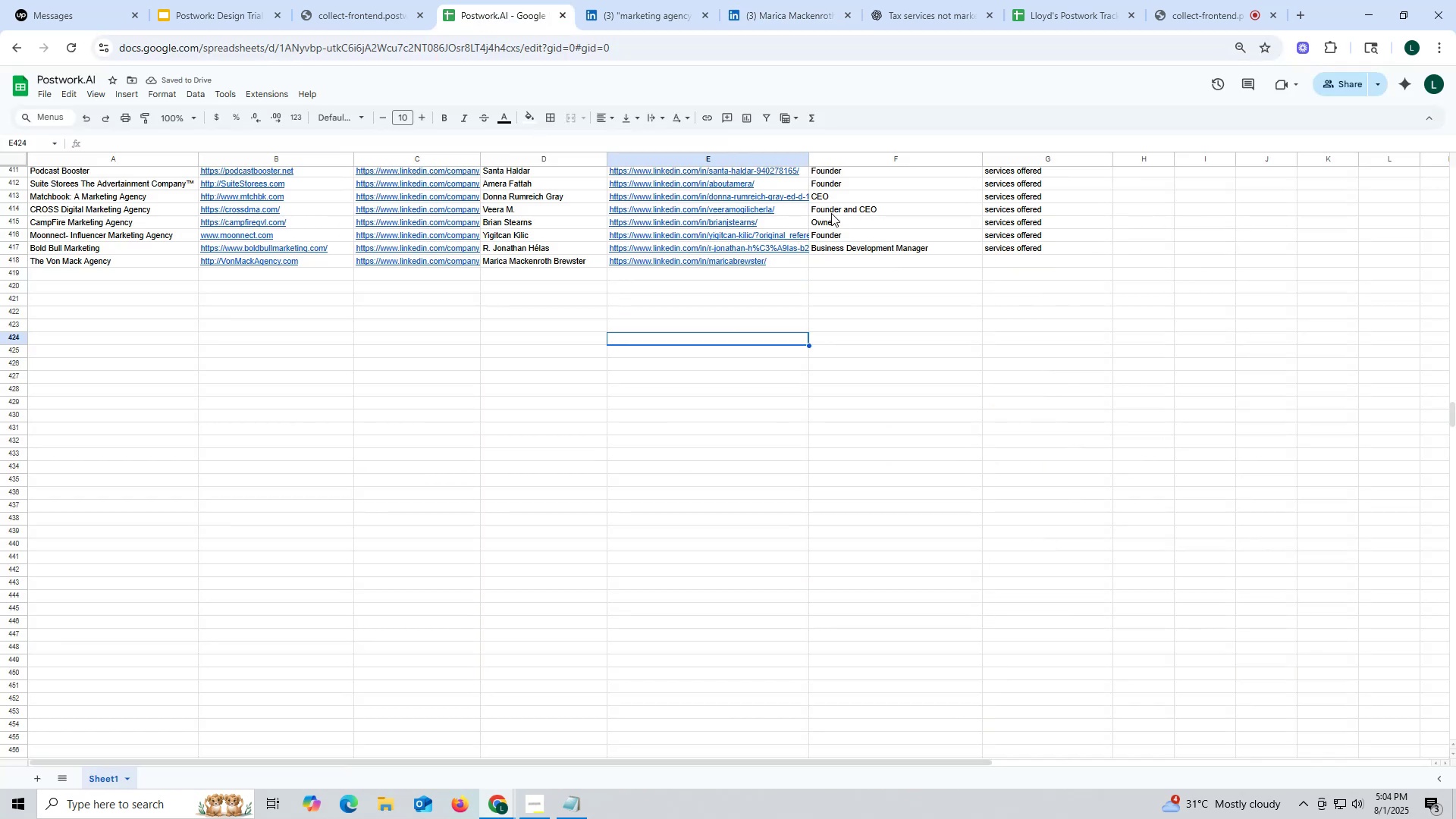 
key(Control+ControlLeft)
 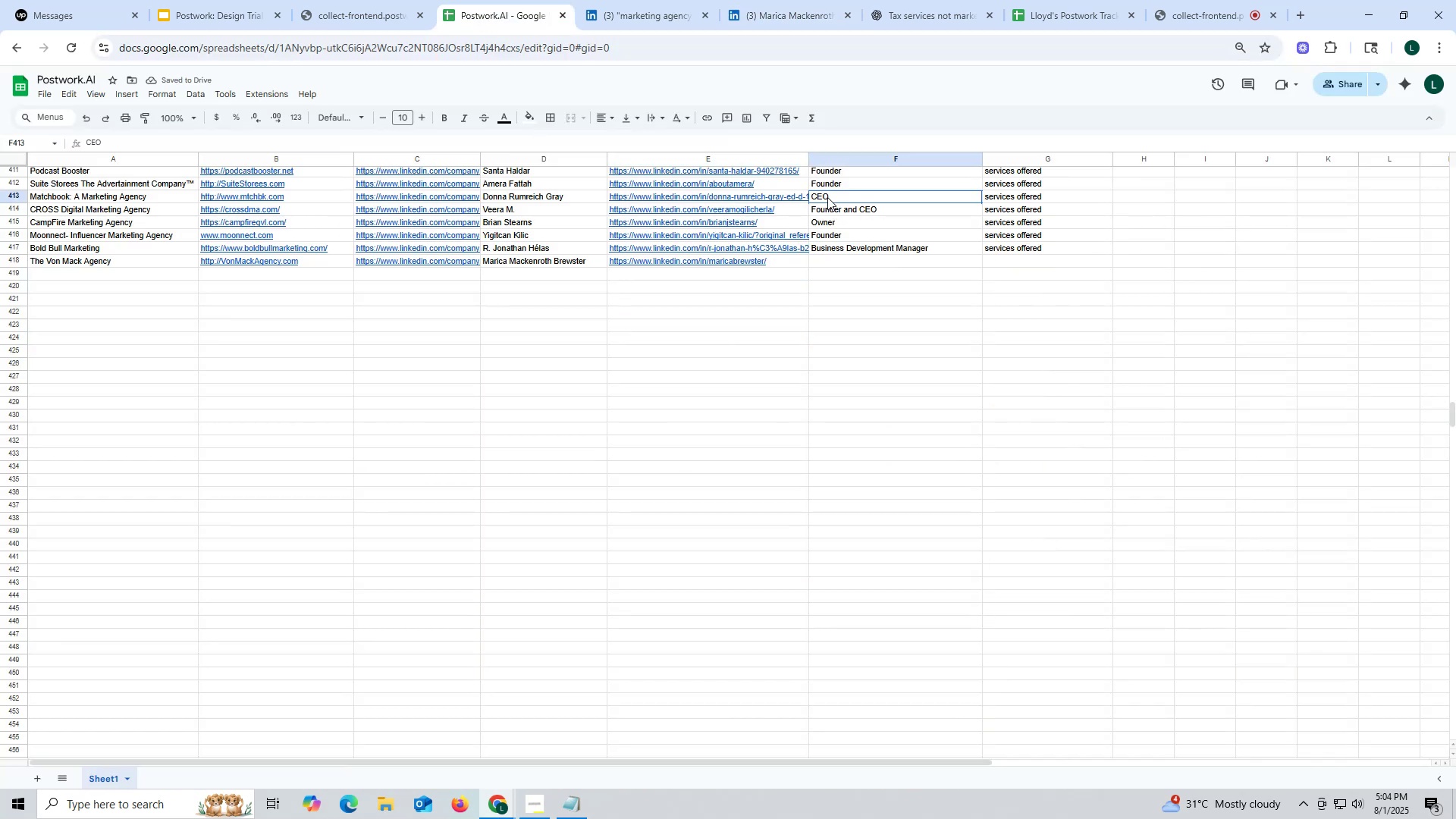 
left_click([827, 197])
 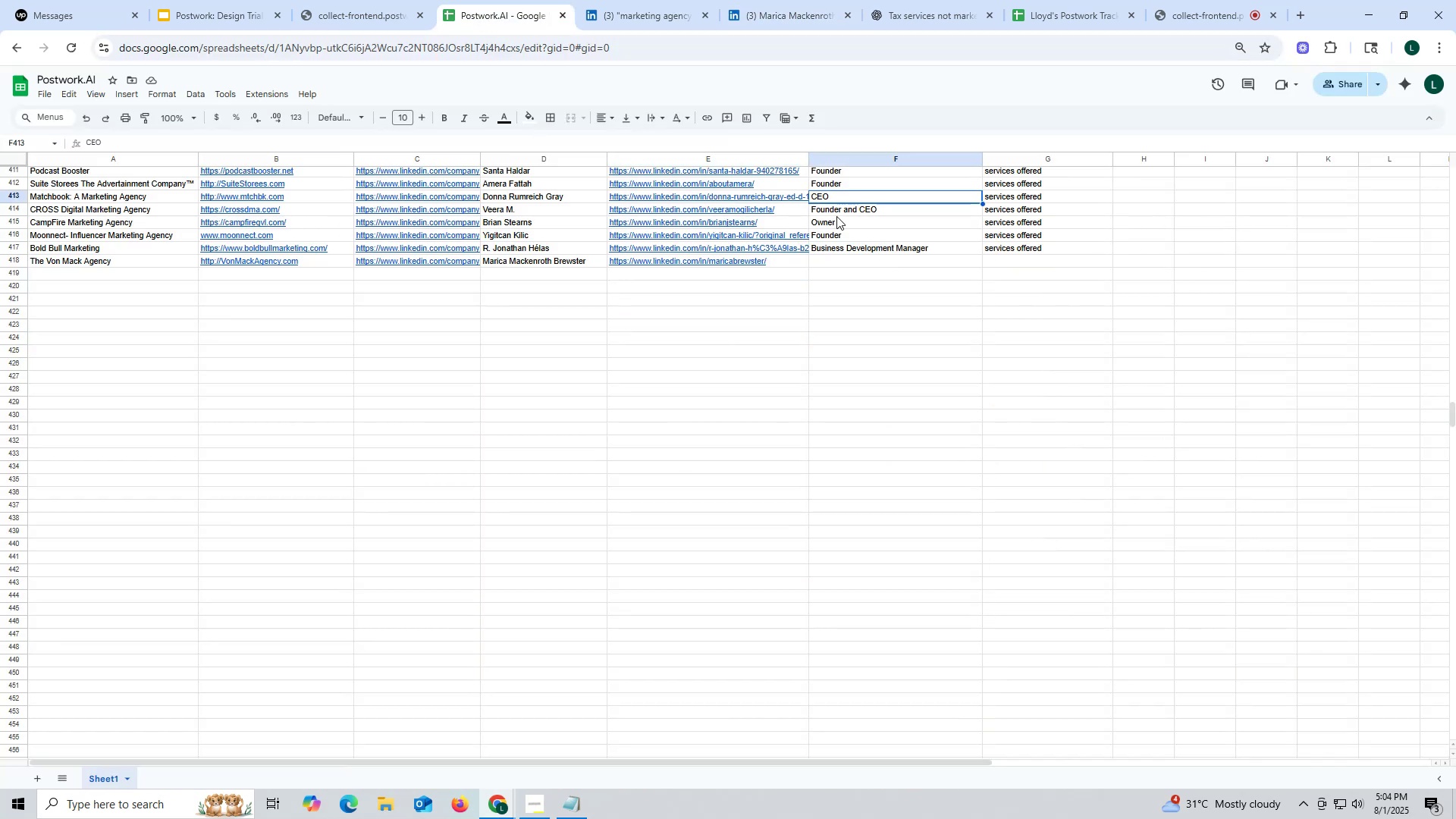 
key(Control+C)
 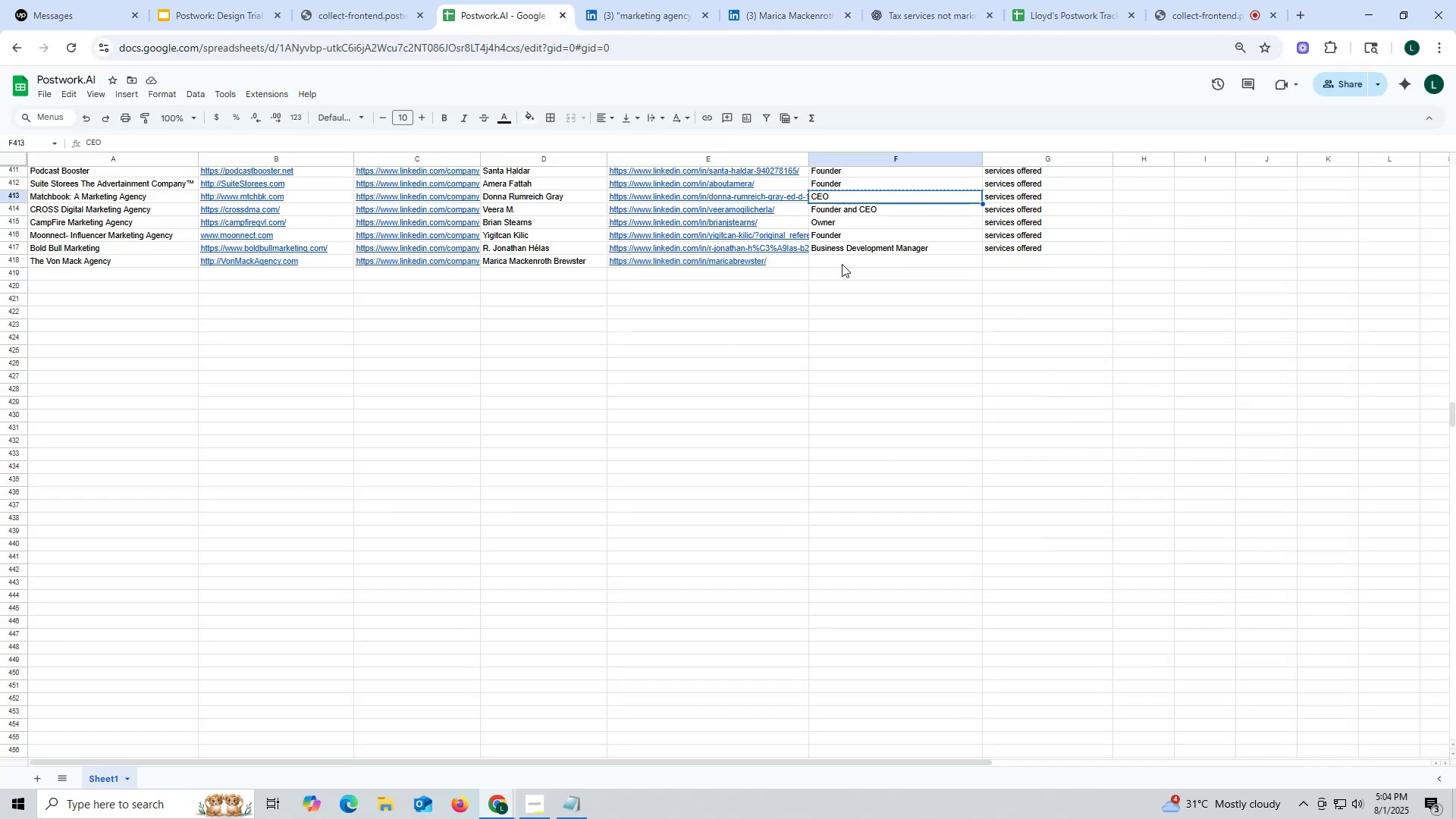 
left_click([842, 264])
 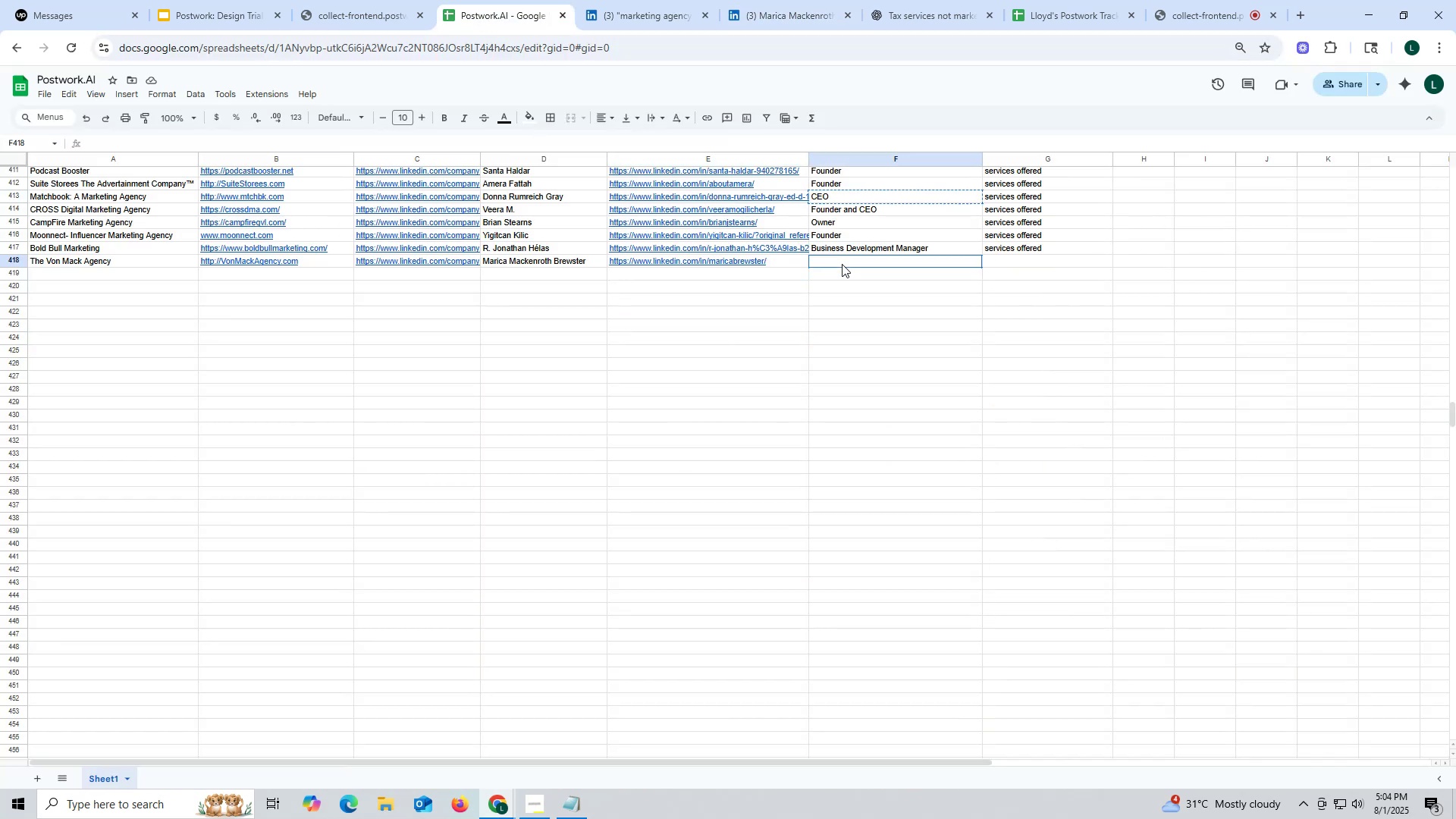 
key(Control+ControlLeft)
 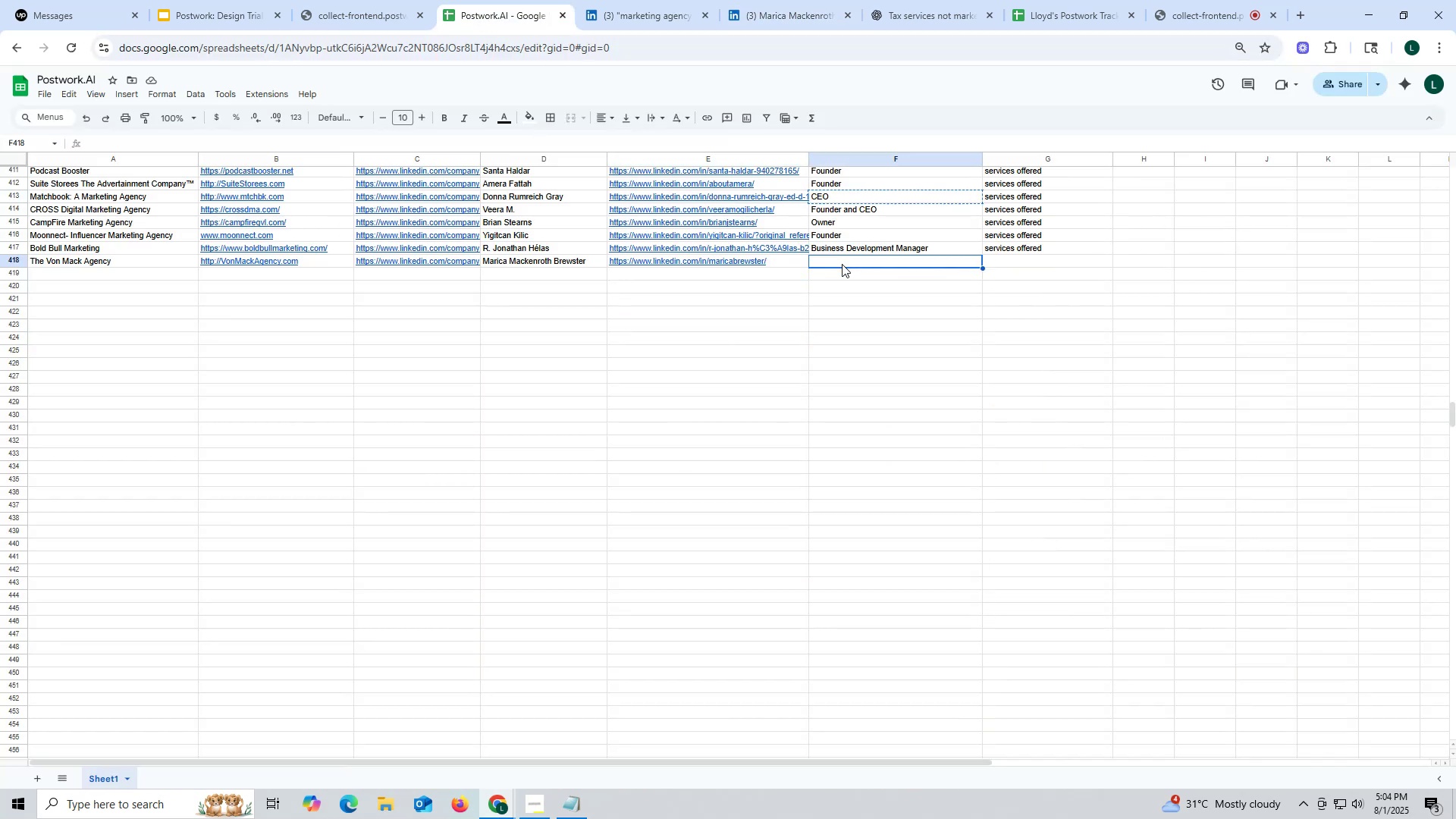 
key(Control+V)
 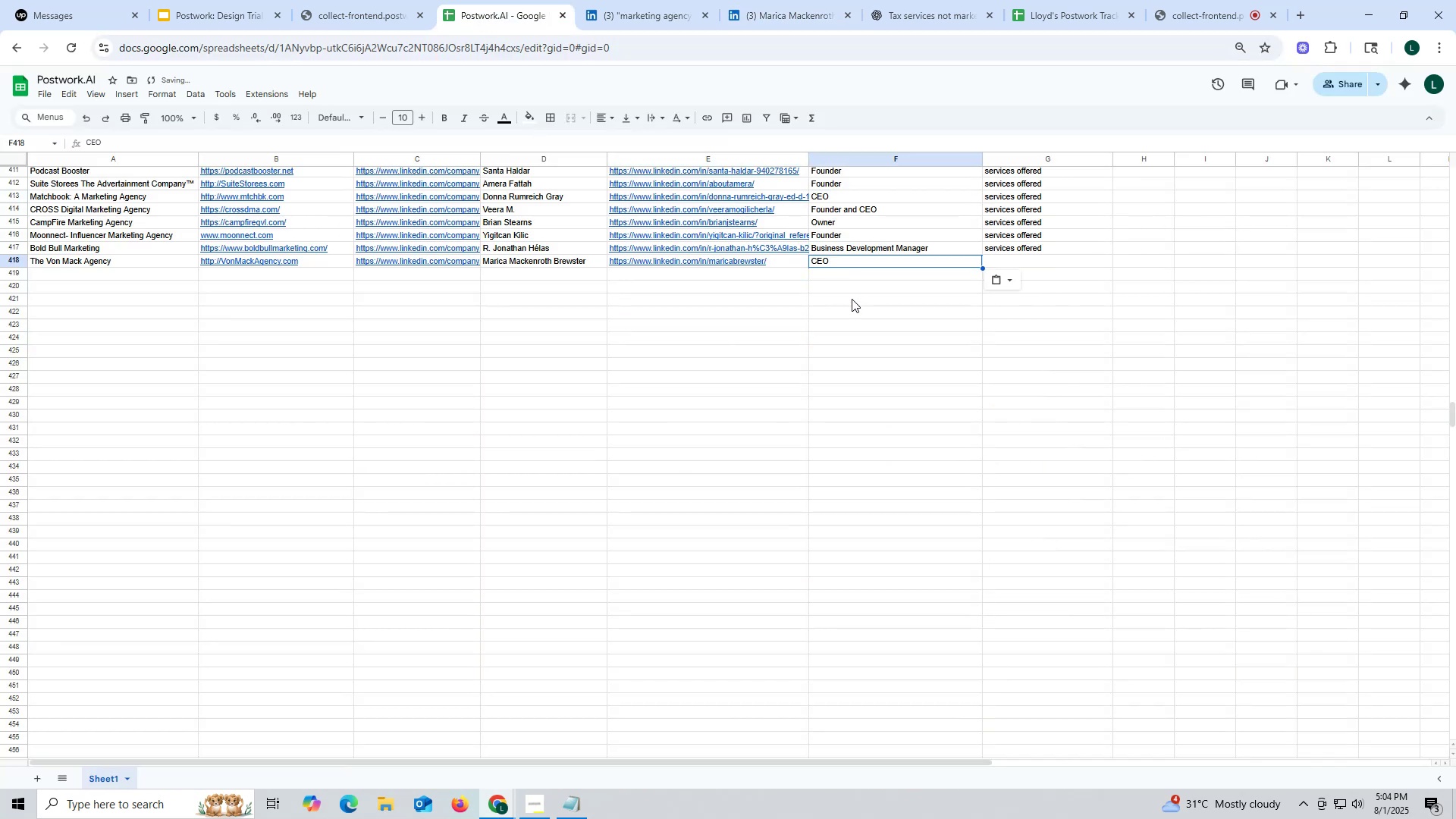 
double_click([852, 299])
 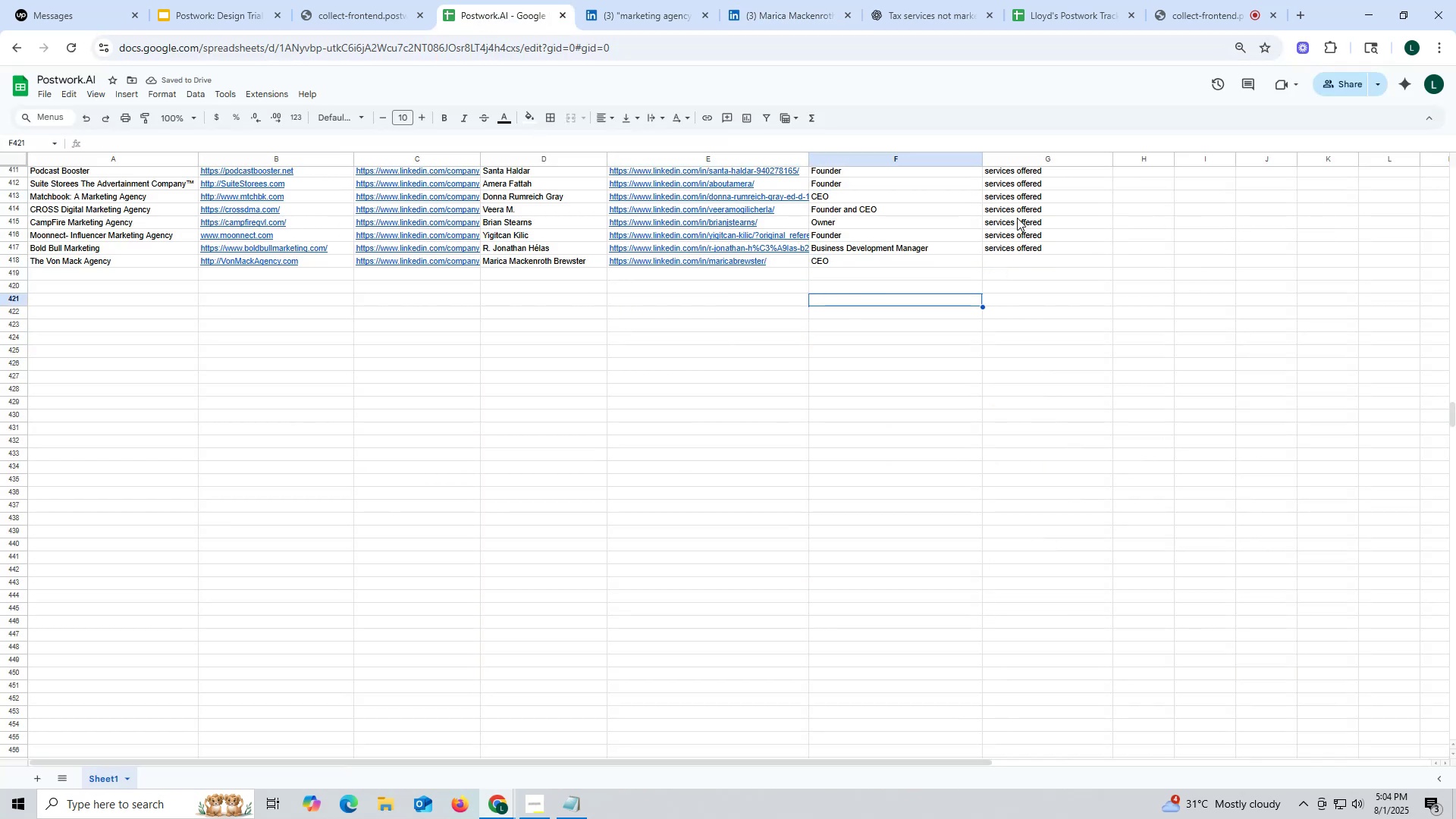 
left_click([1016, 247])
 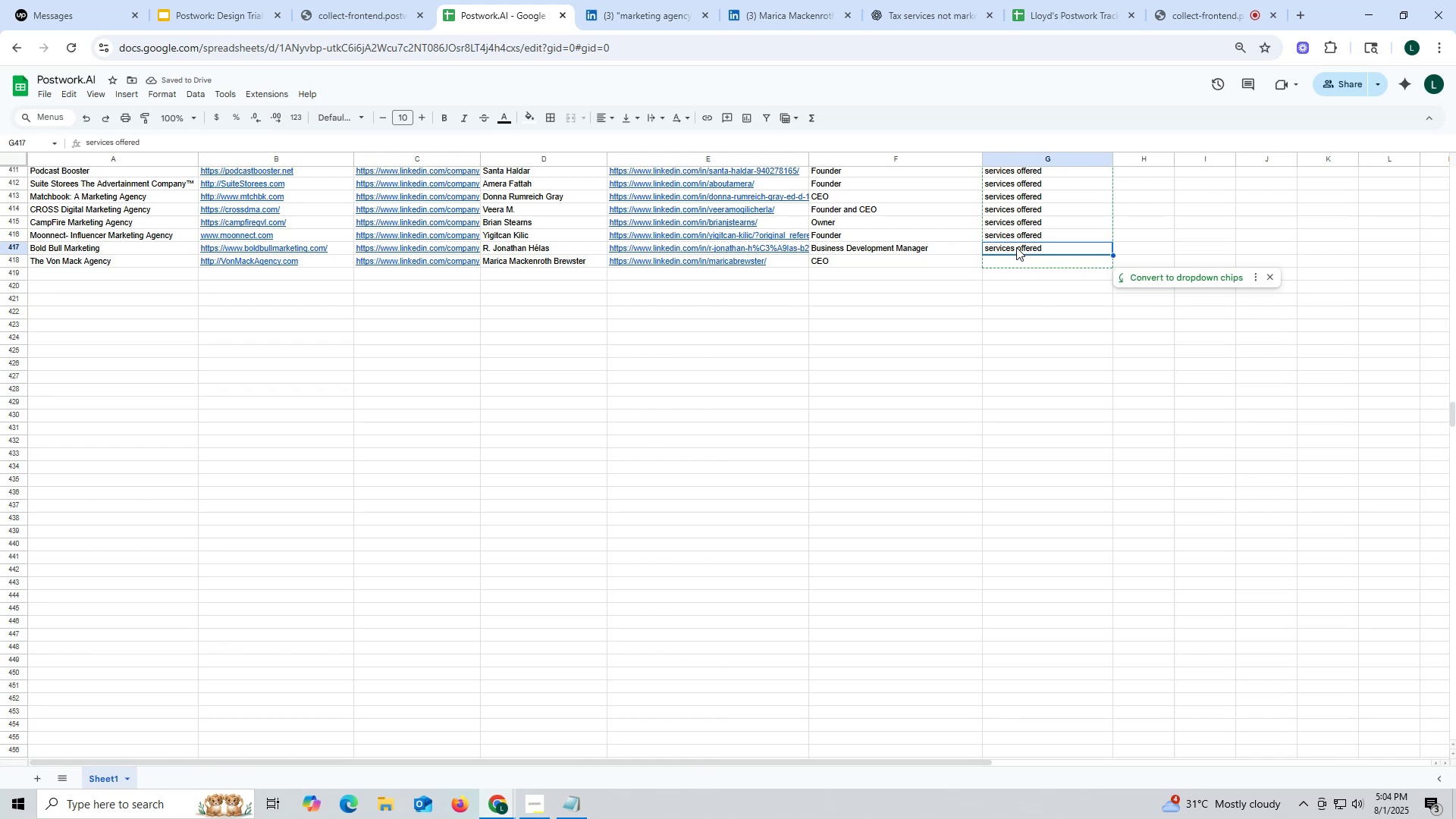 
key(Control+ControlLeft)
 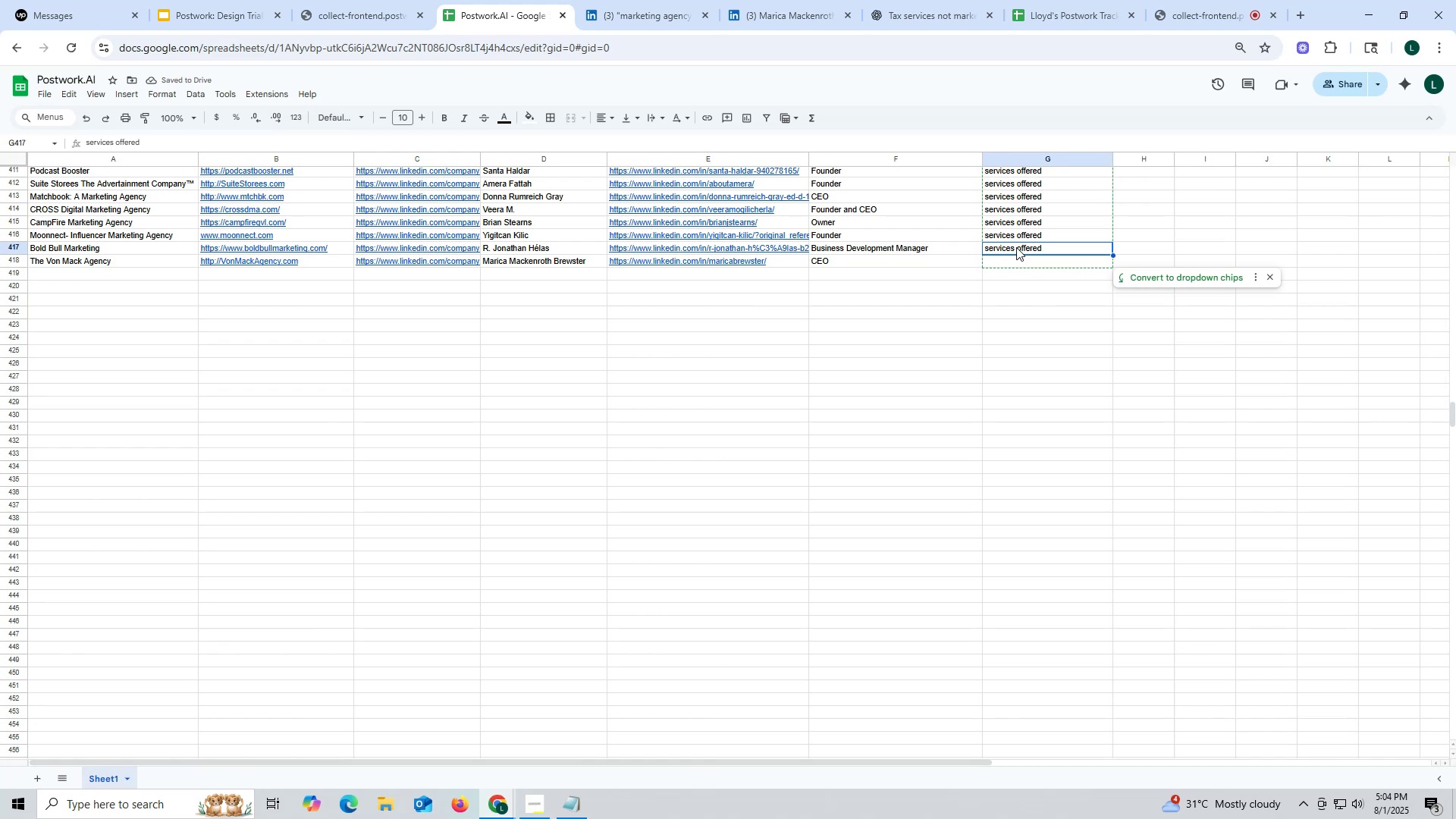 
key(Control+C)
 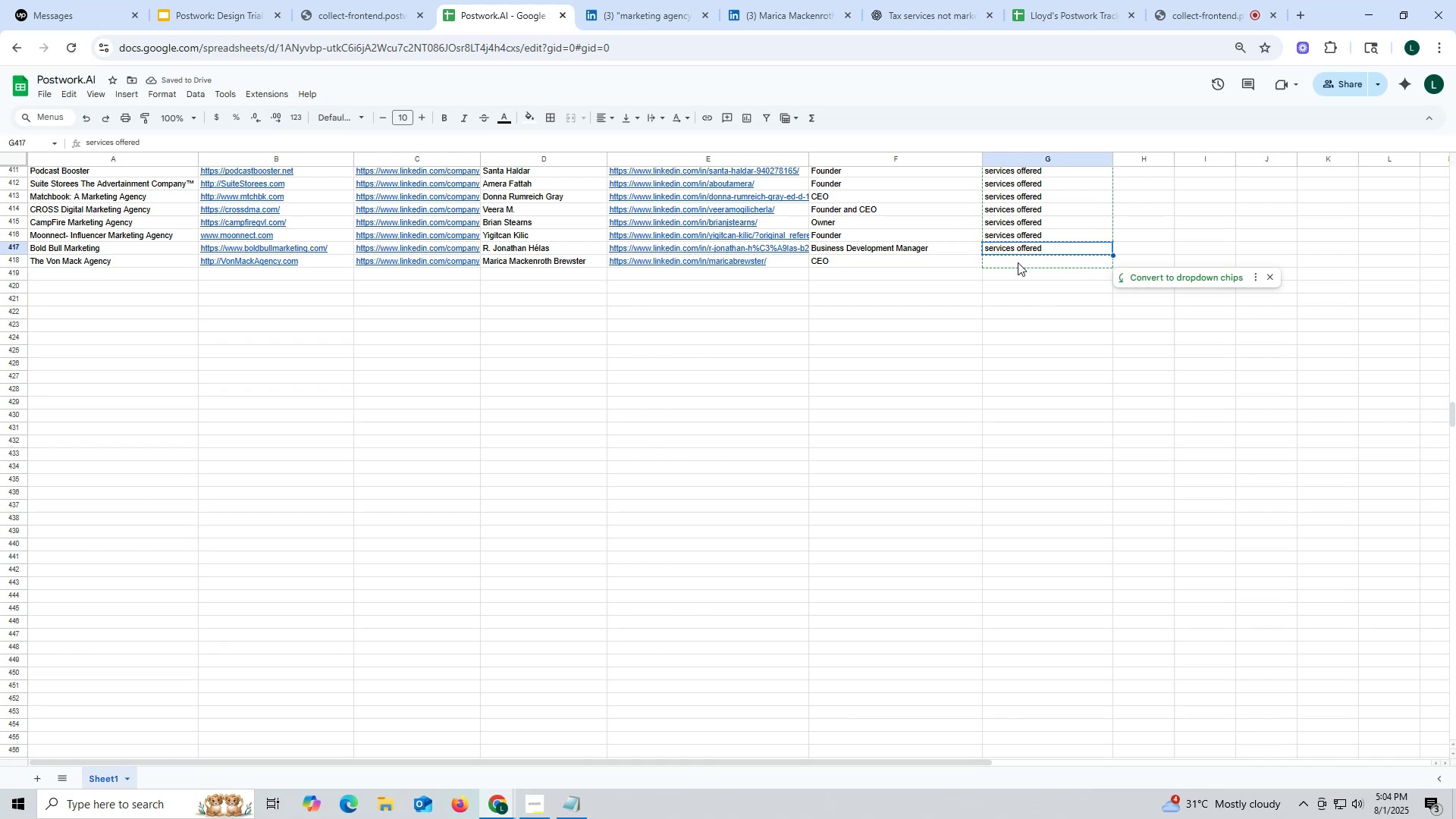 
left_click([1018, 262])
 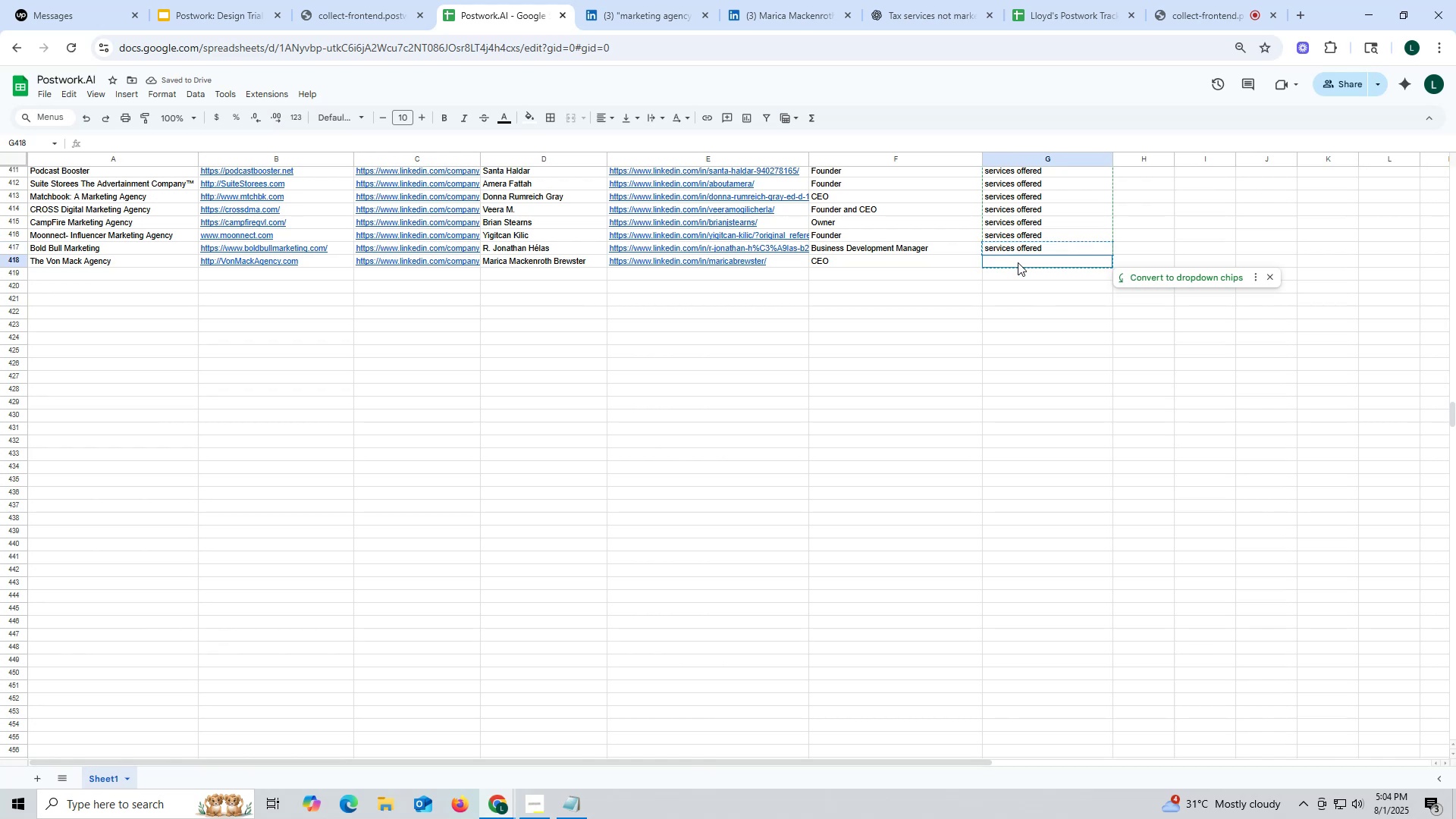 
key(Control+ControlLeft)
 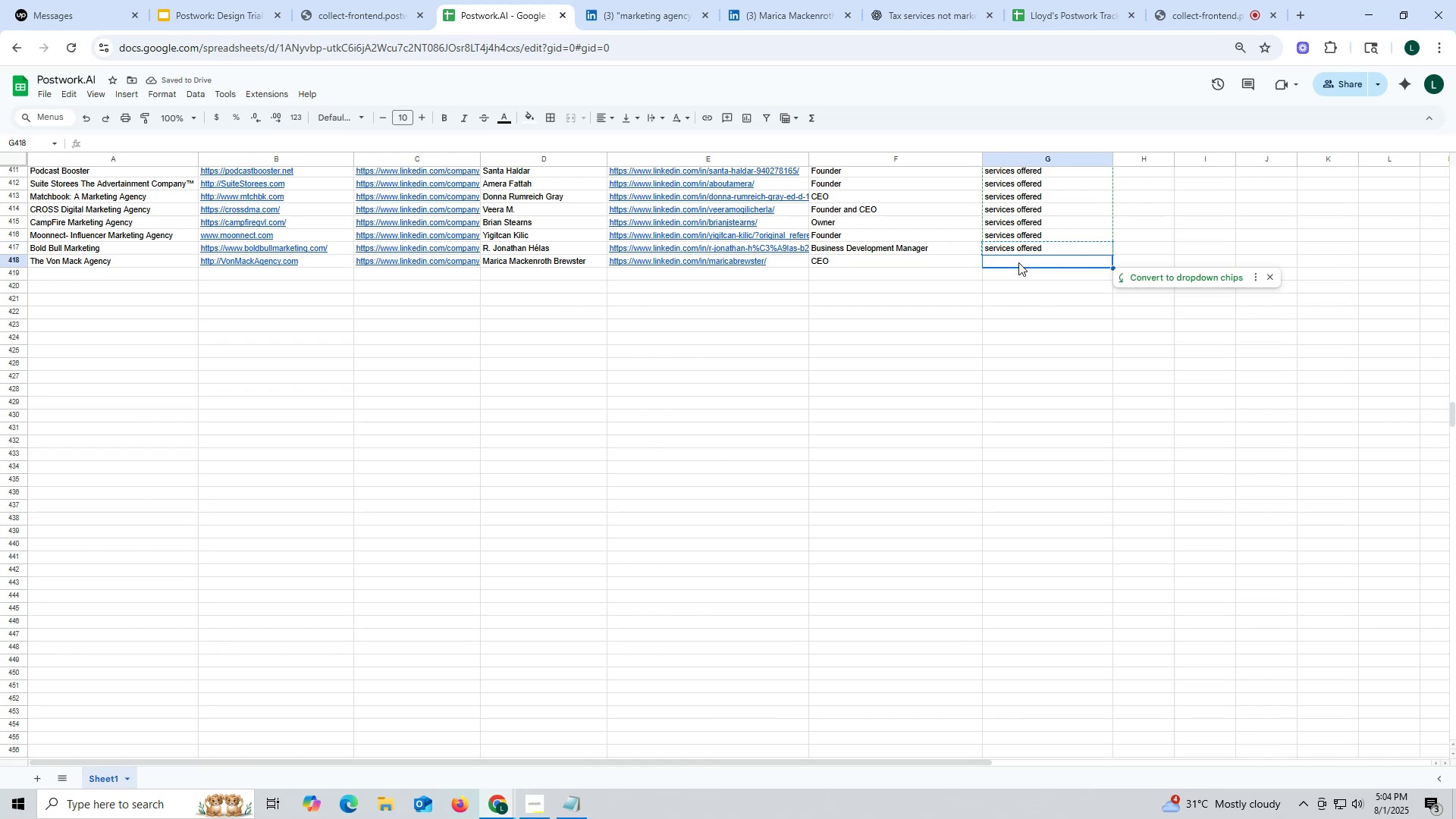 
key(Control+V)
 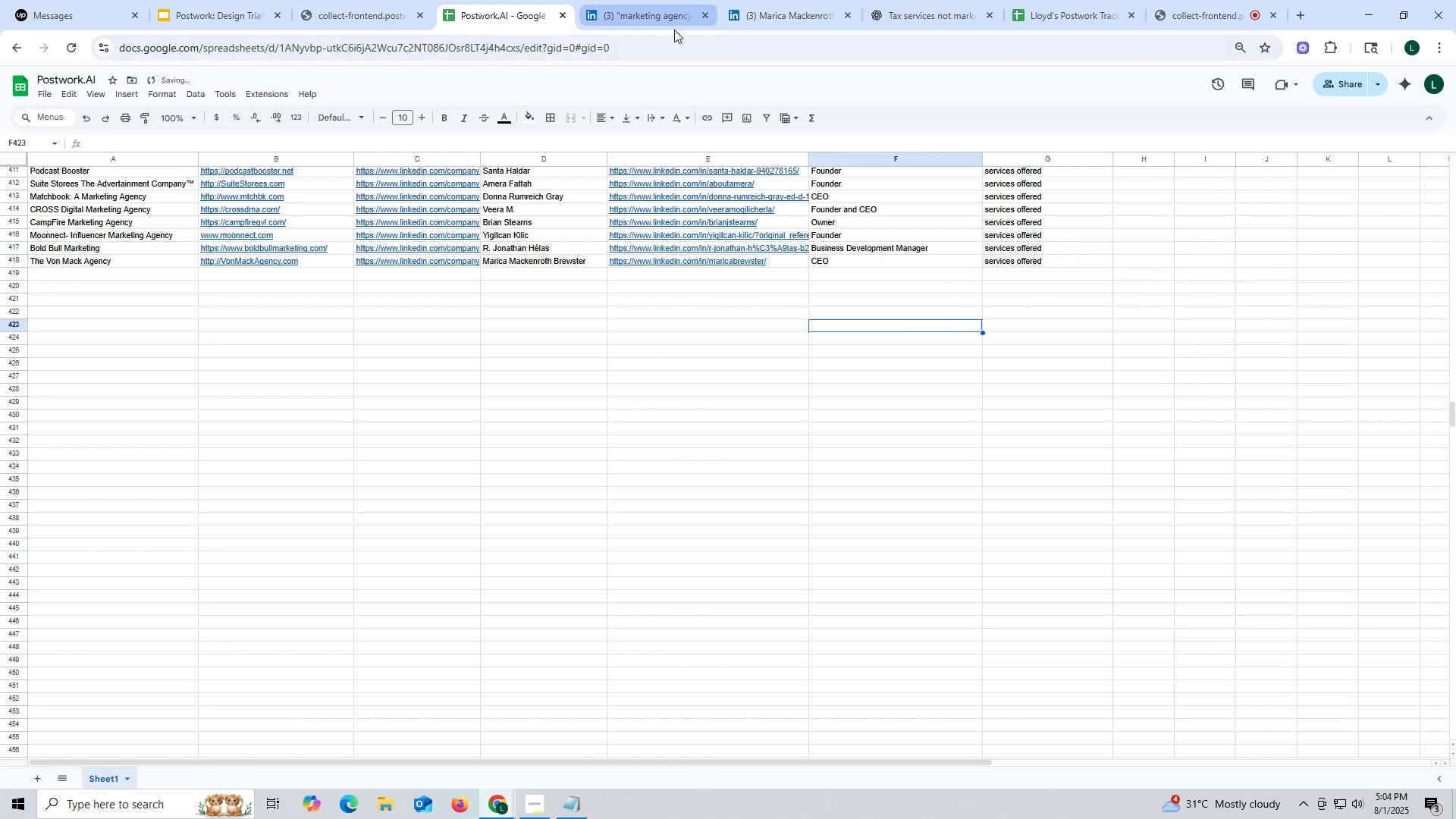 
left_click([654, 22])
 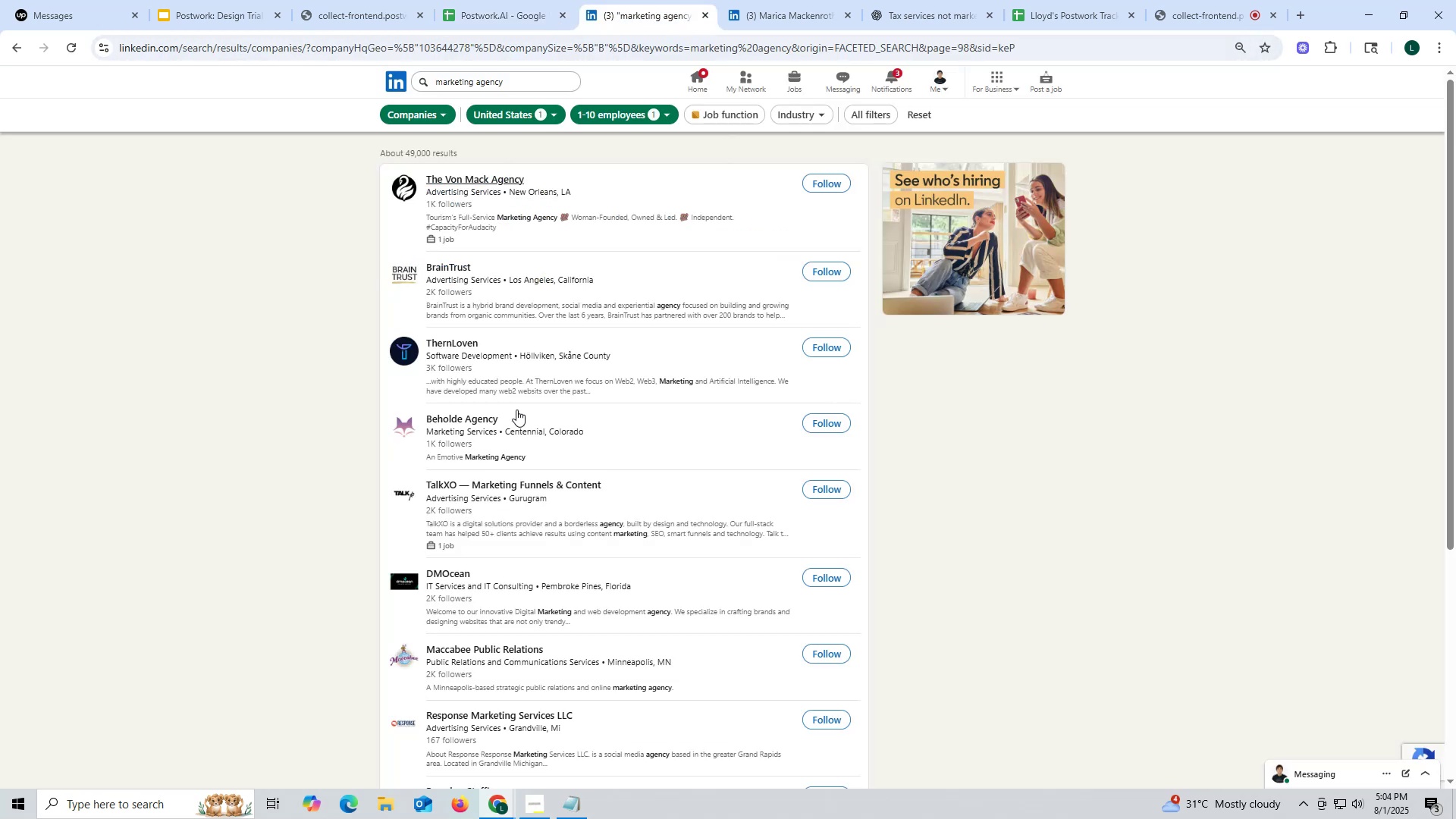 
scroll: coordinate [519, 512], scroll_direction: down, amount: 16.0
 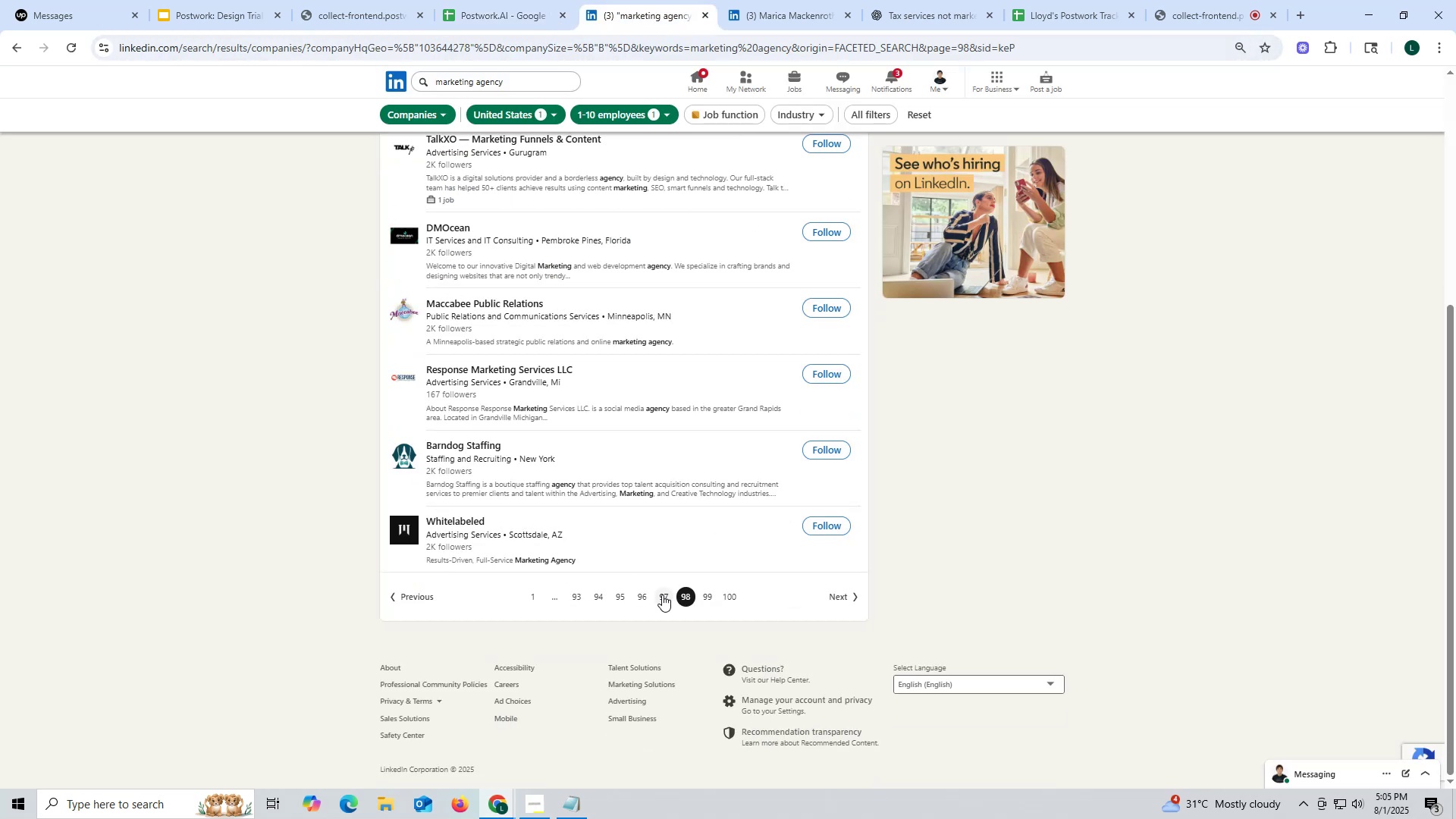 
left_click([662, 595])
 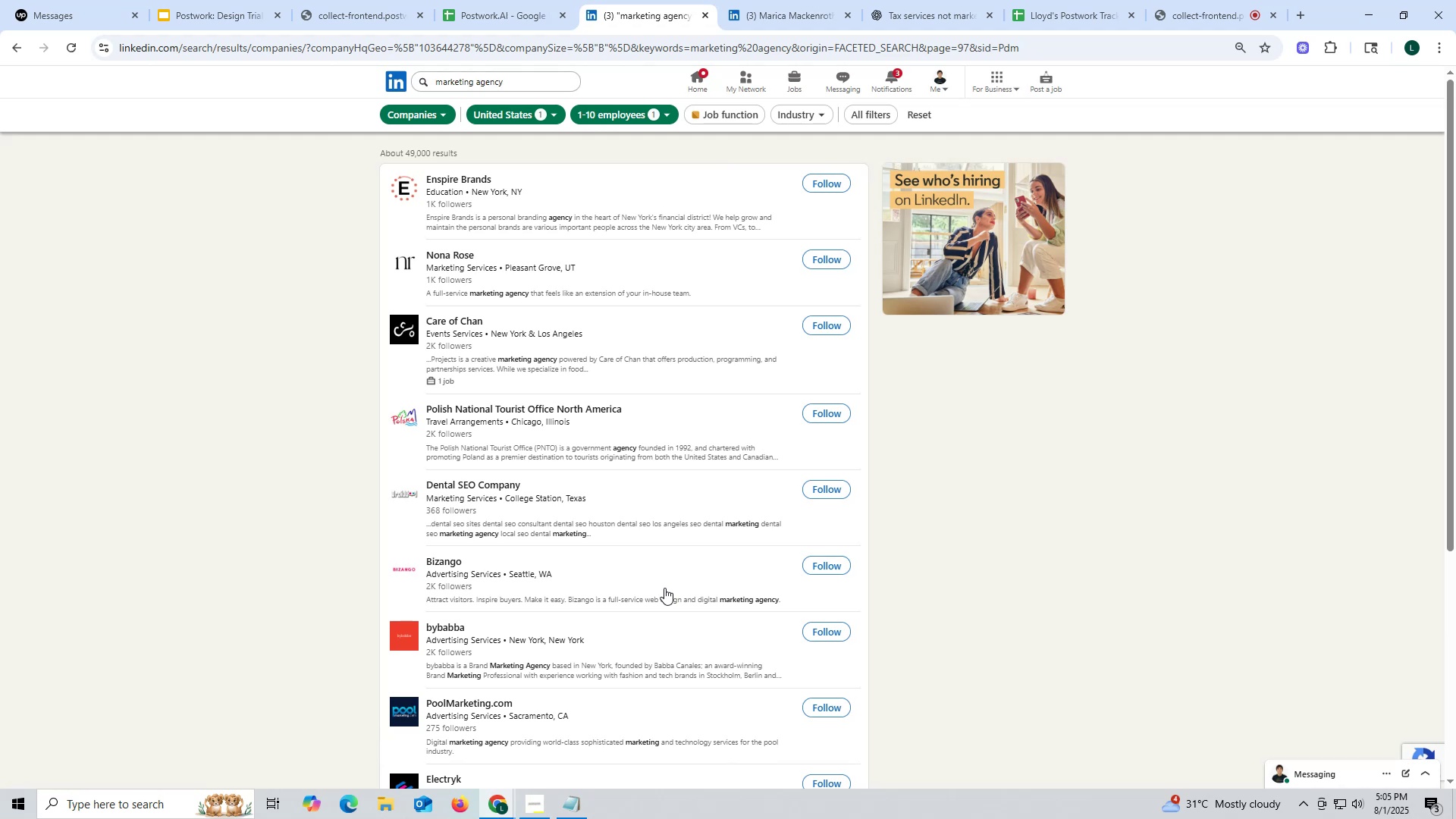 
wait(16.64)
 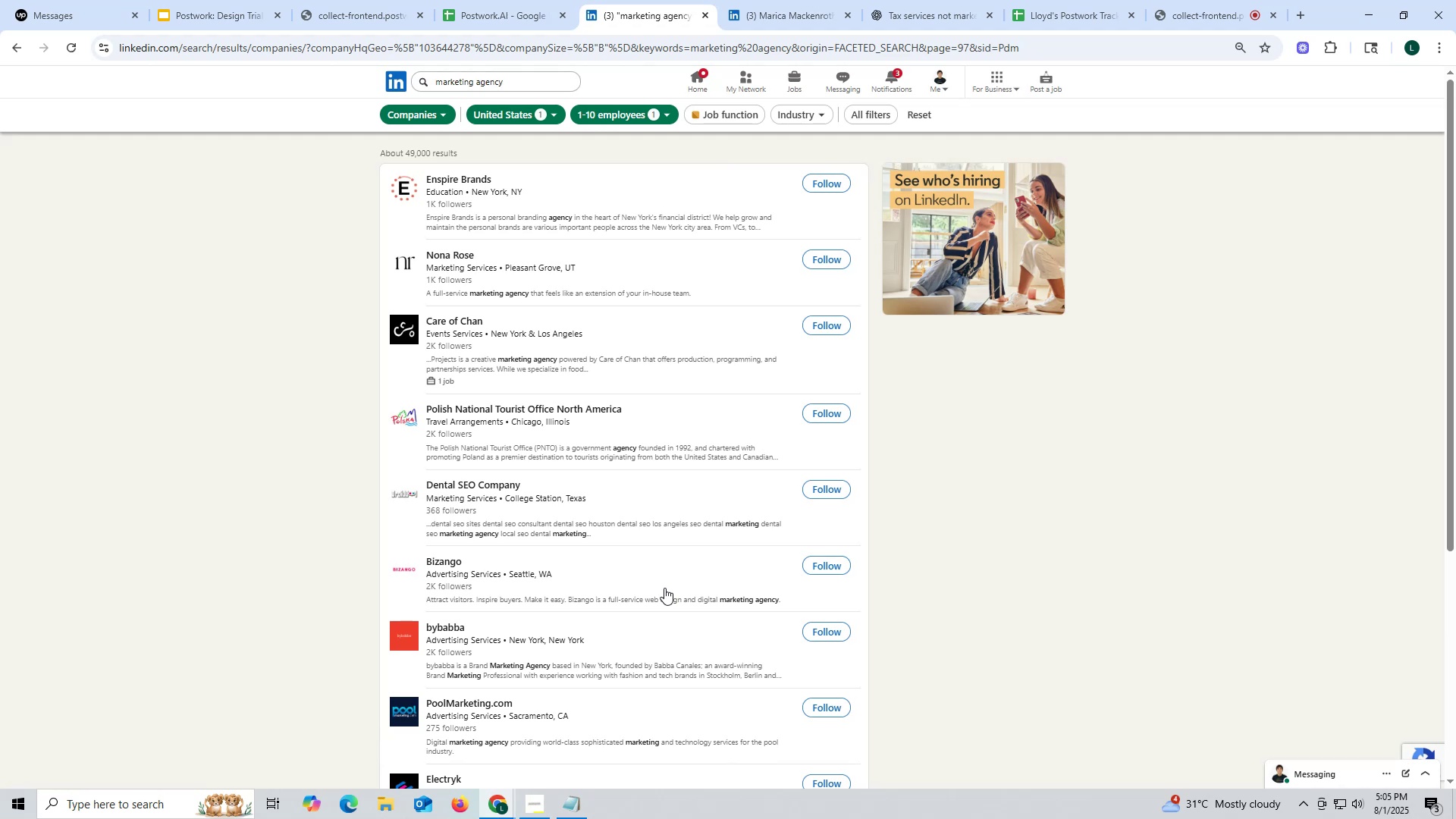 
left_click([773, 14])
 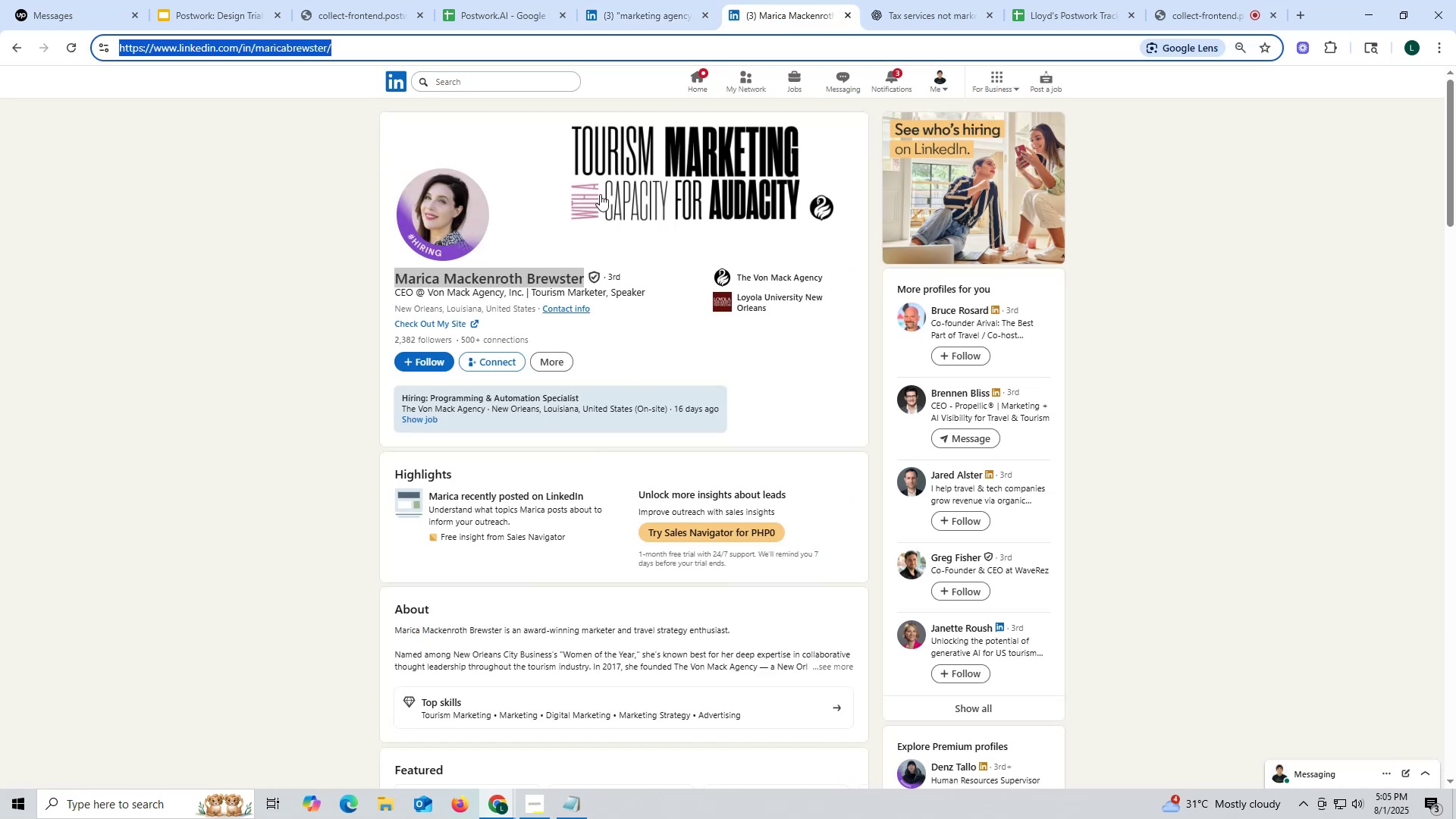 
left_click([658, 0])
 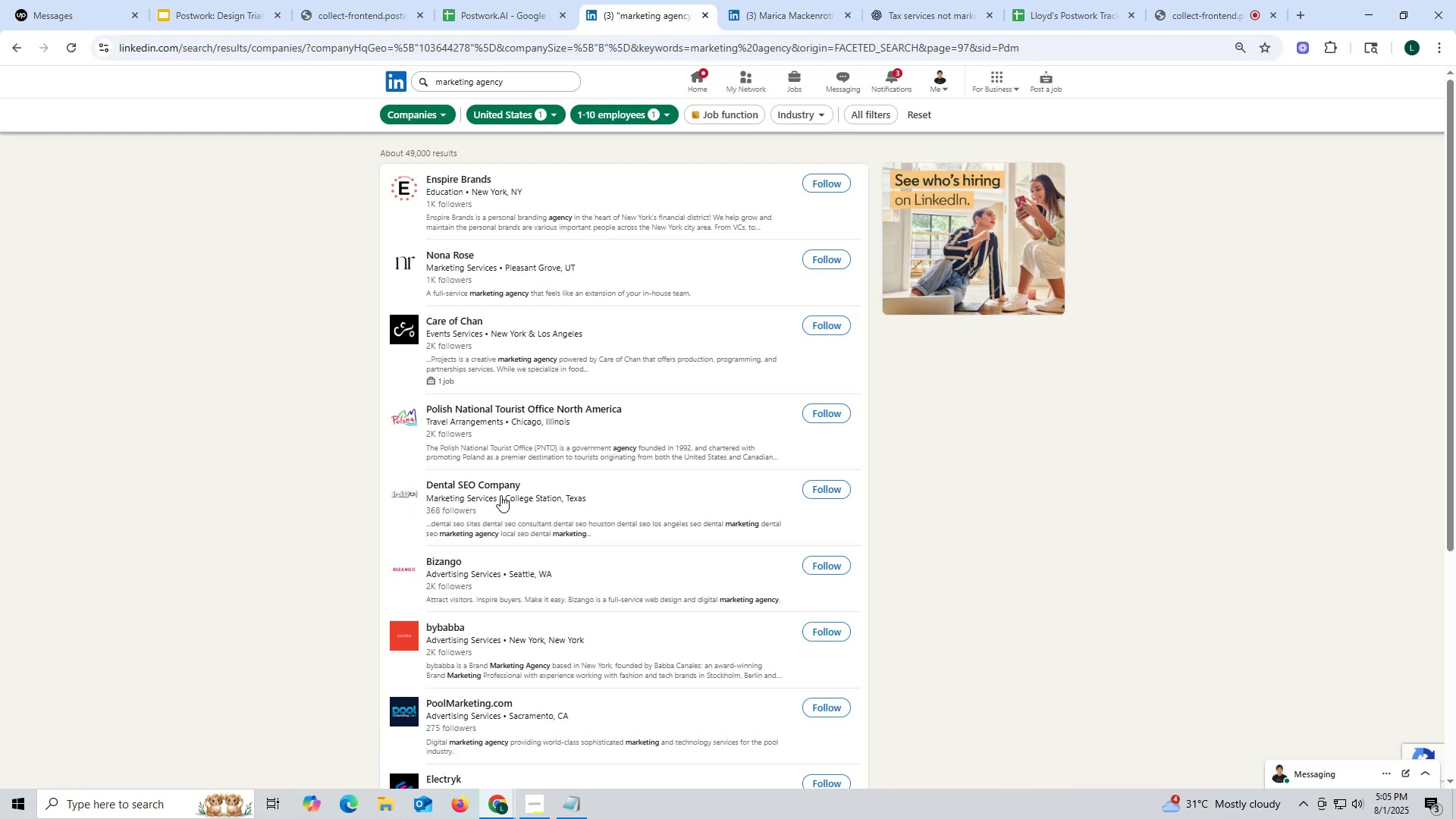 
scroll: coordinate [511, 496], scroll_direction: down, amount: 12.0
 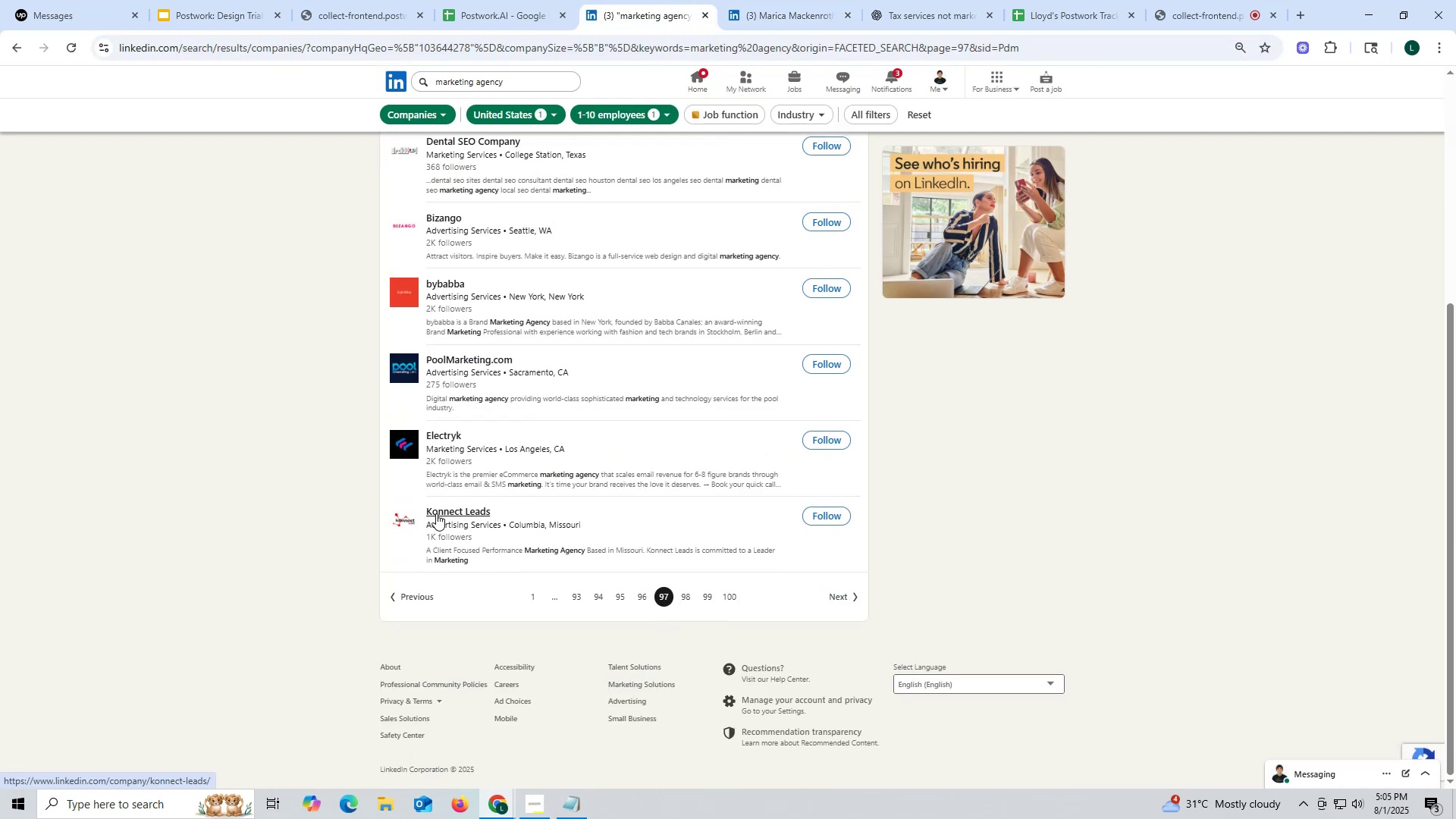 
right_click([436, 513])
 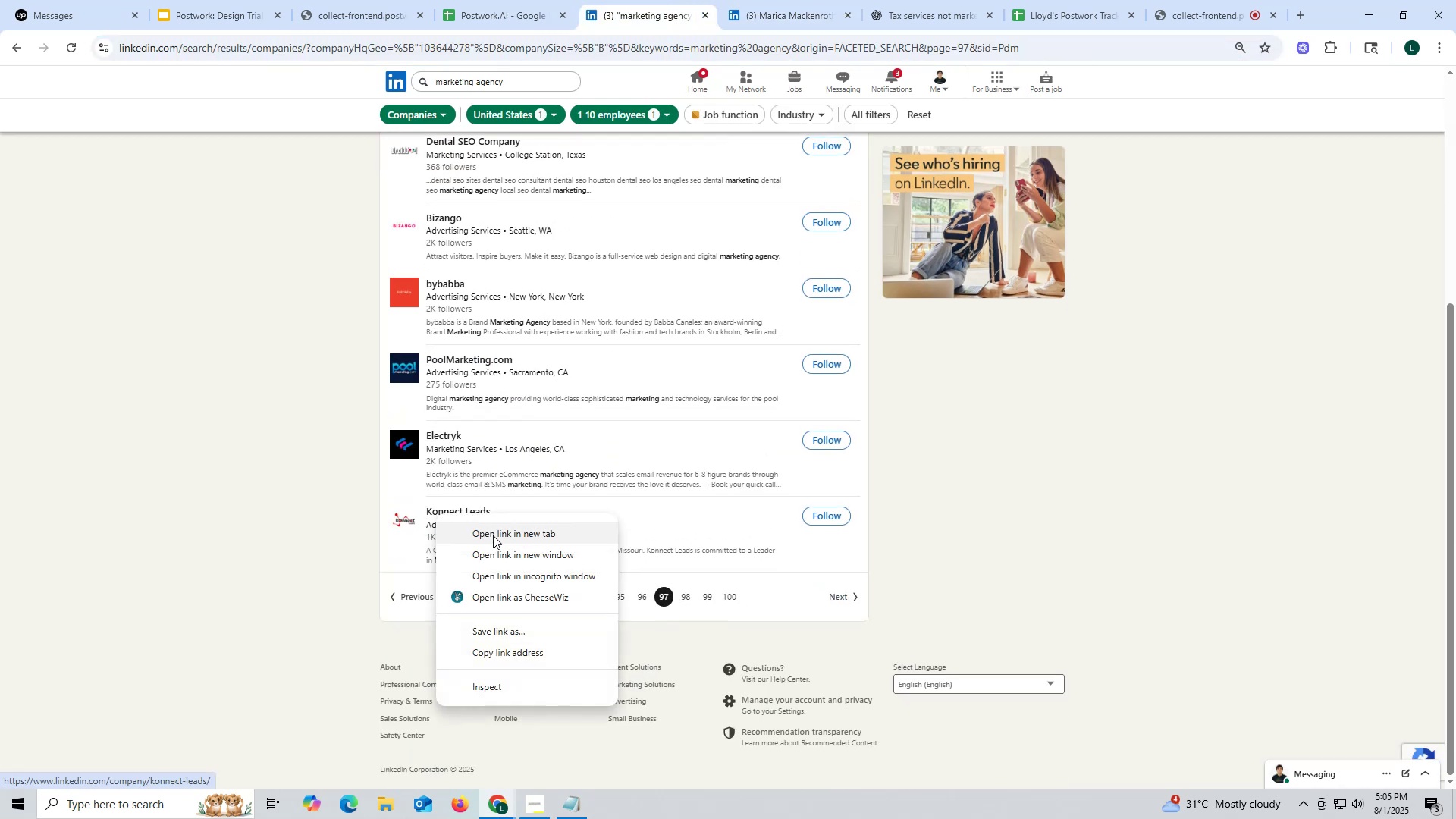 
left_click([493, 535])
 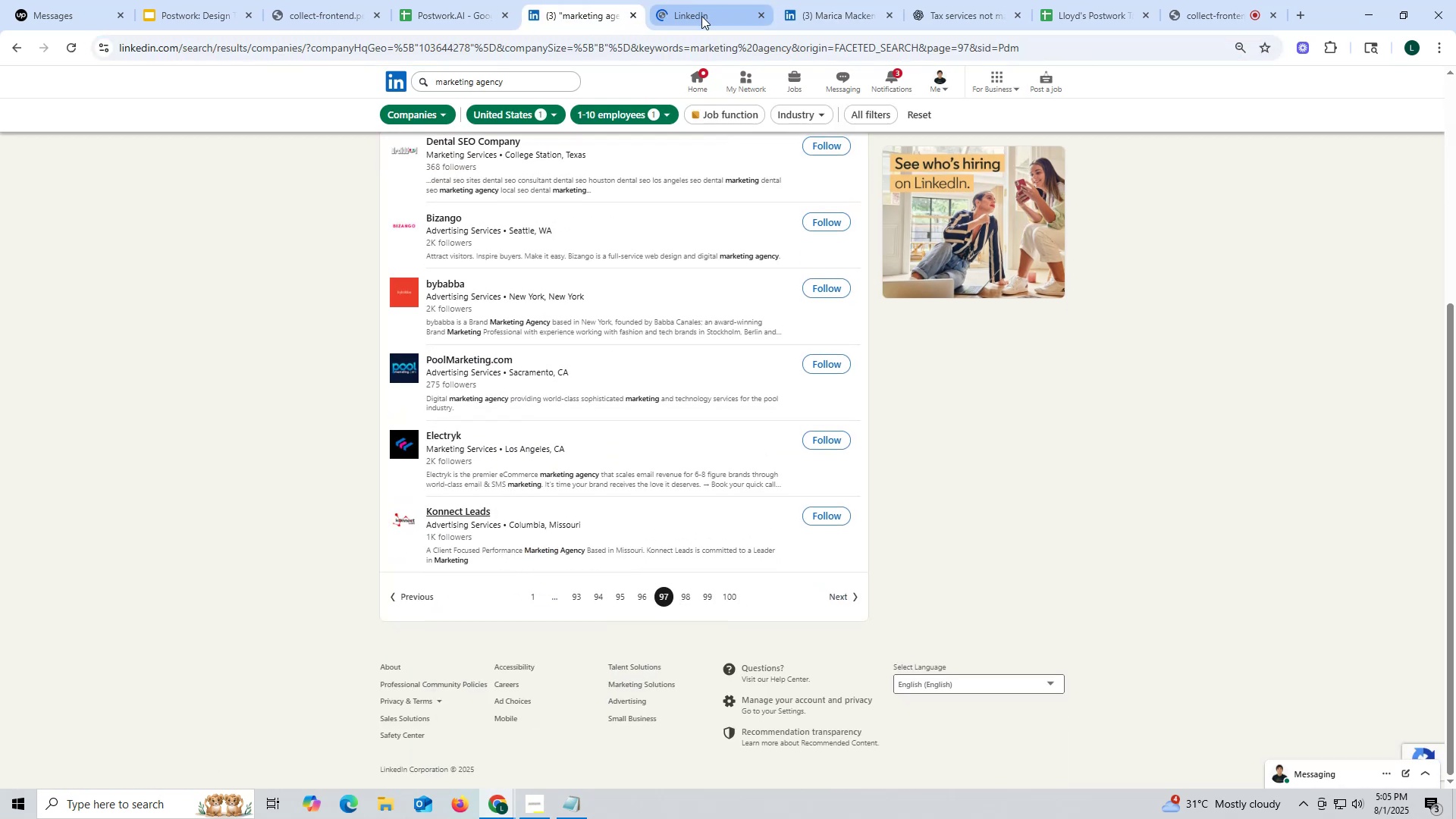 
left_click([701, 16])
 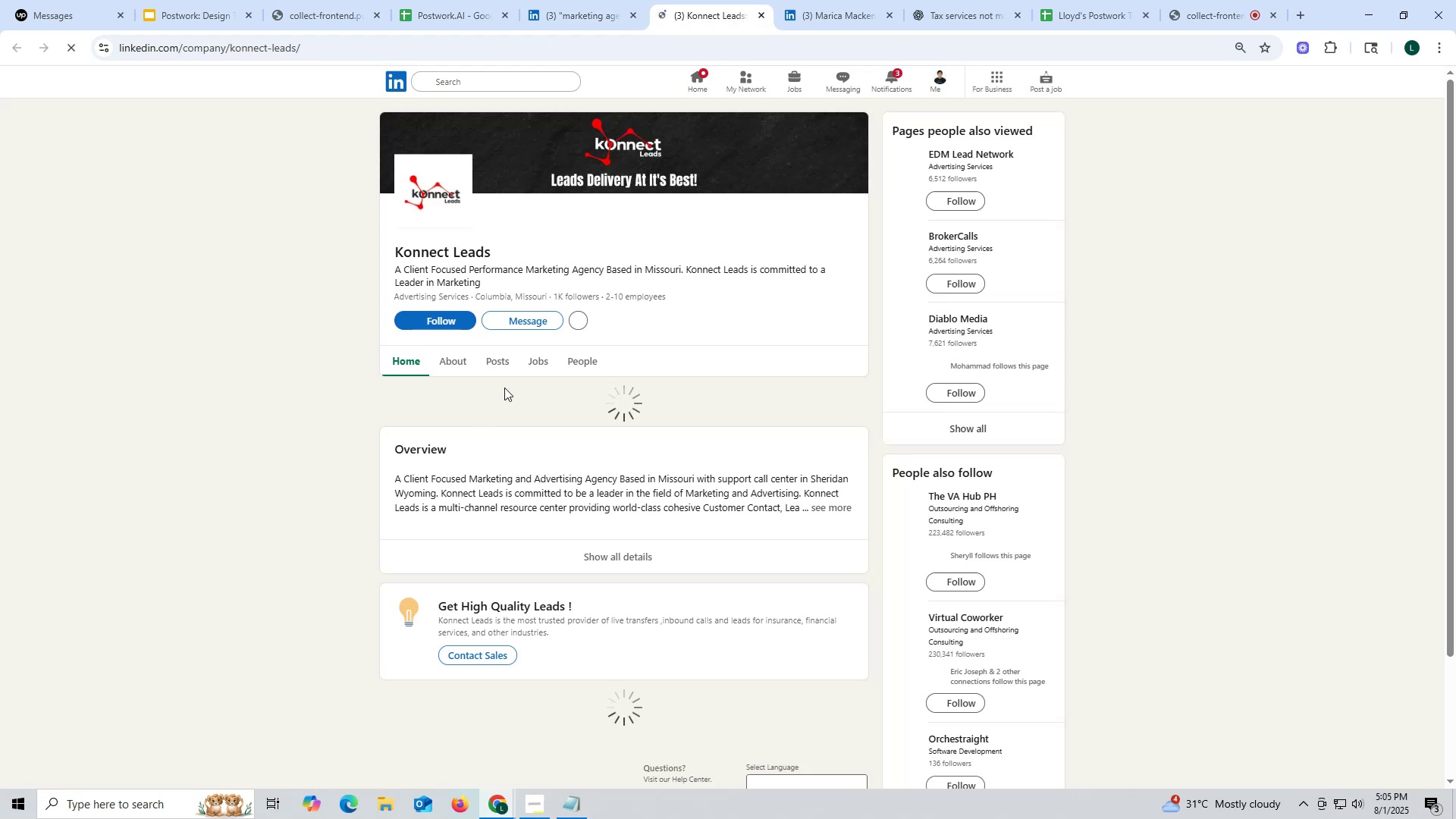 
left_click([493, 360])
 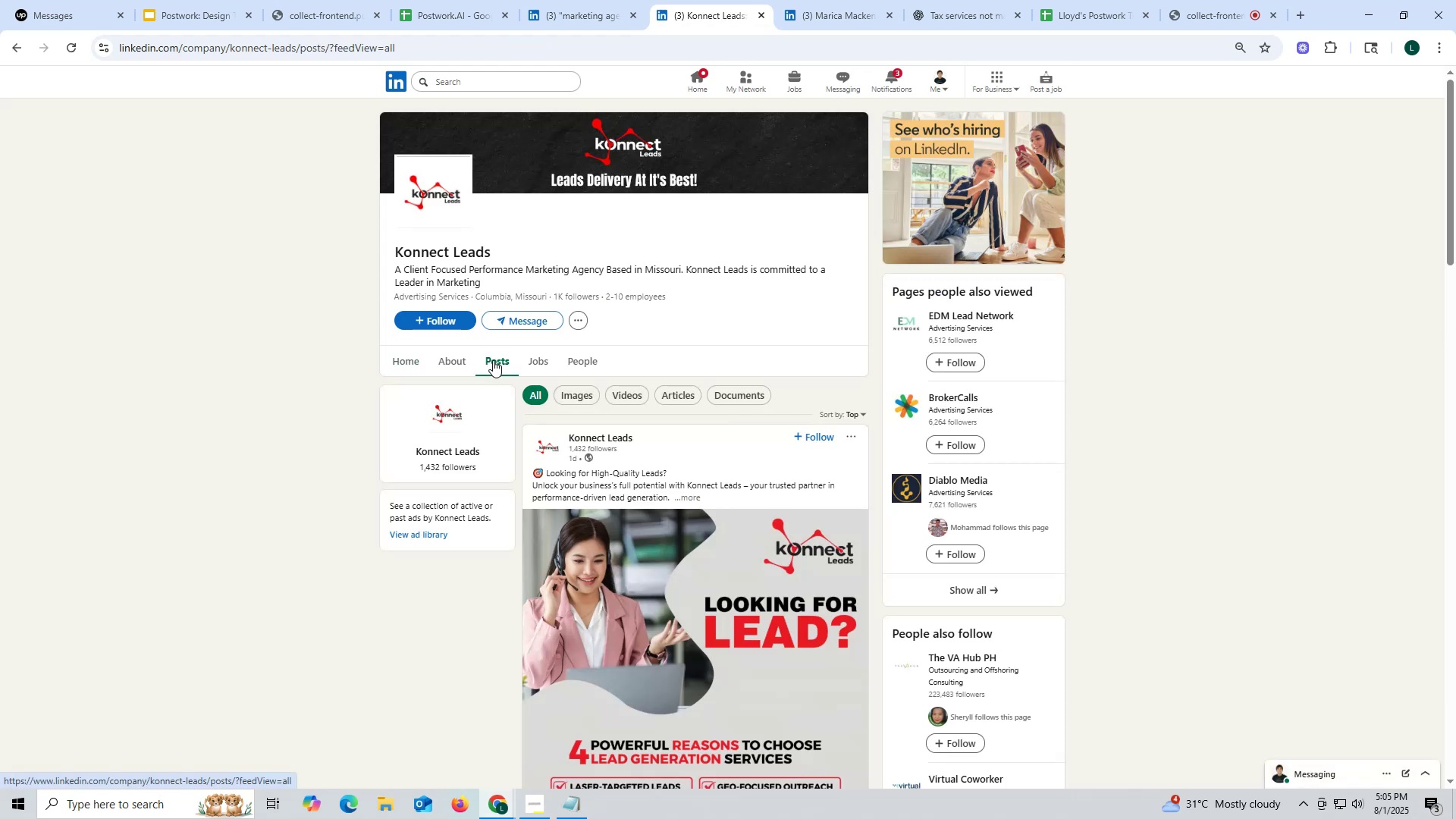 
wait(6.38)
 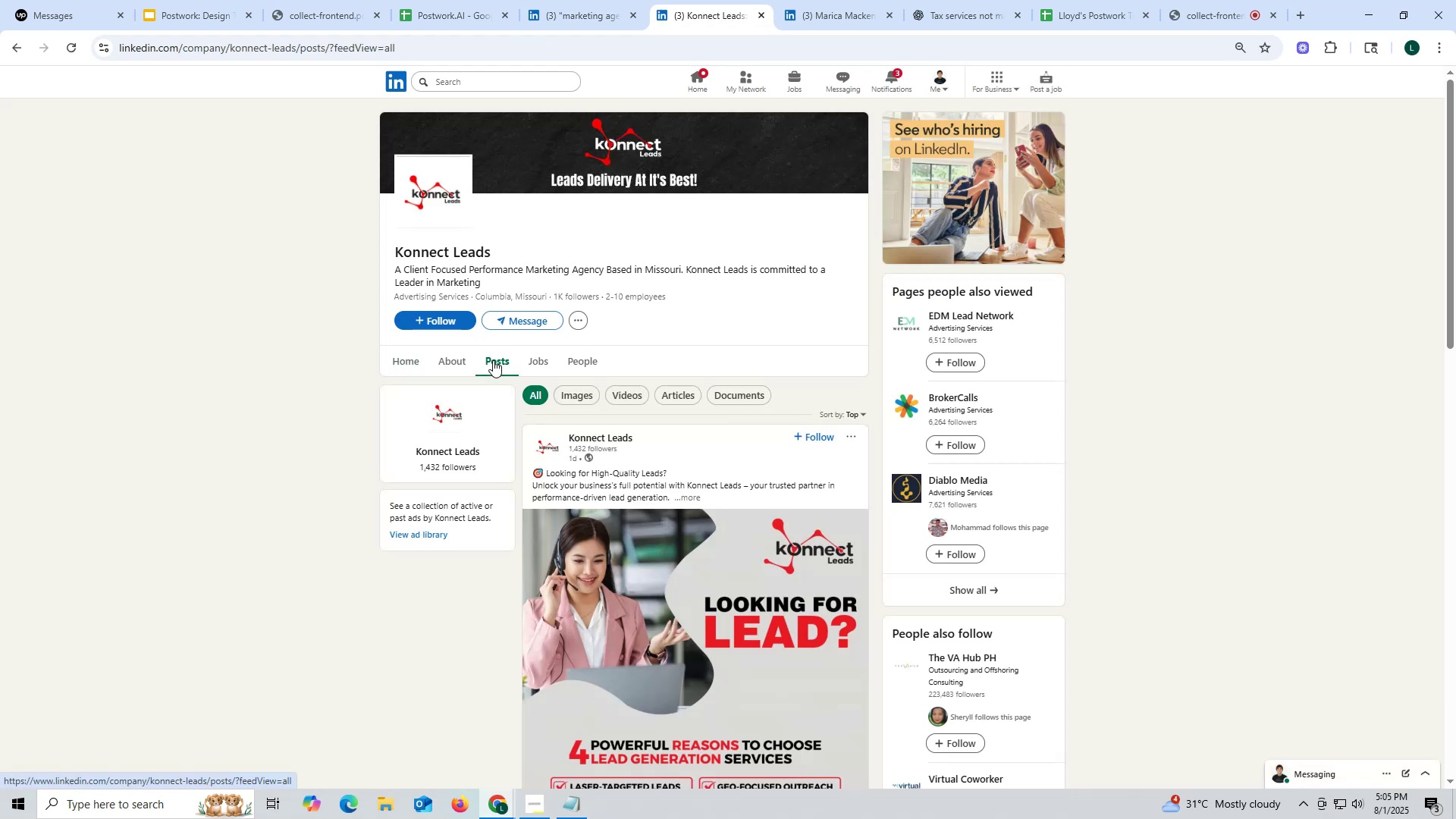 
left_click([445, 367])
 